 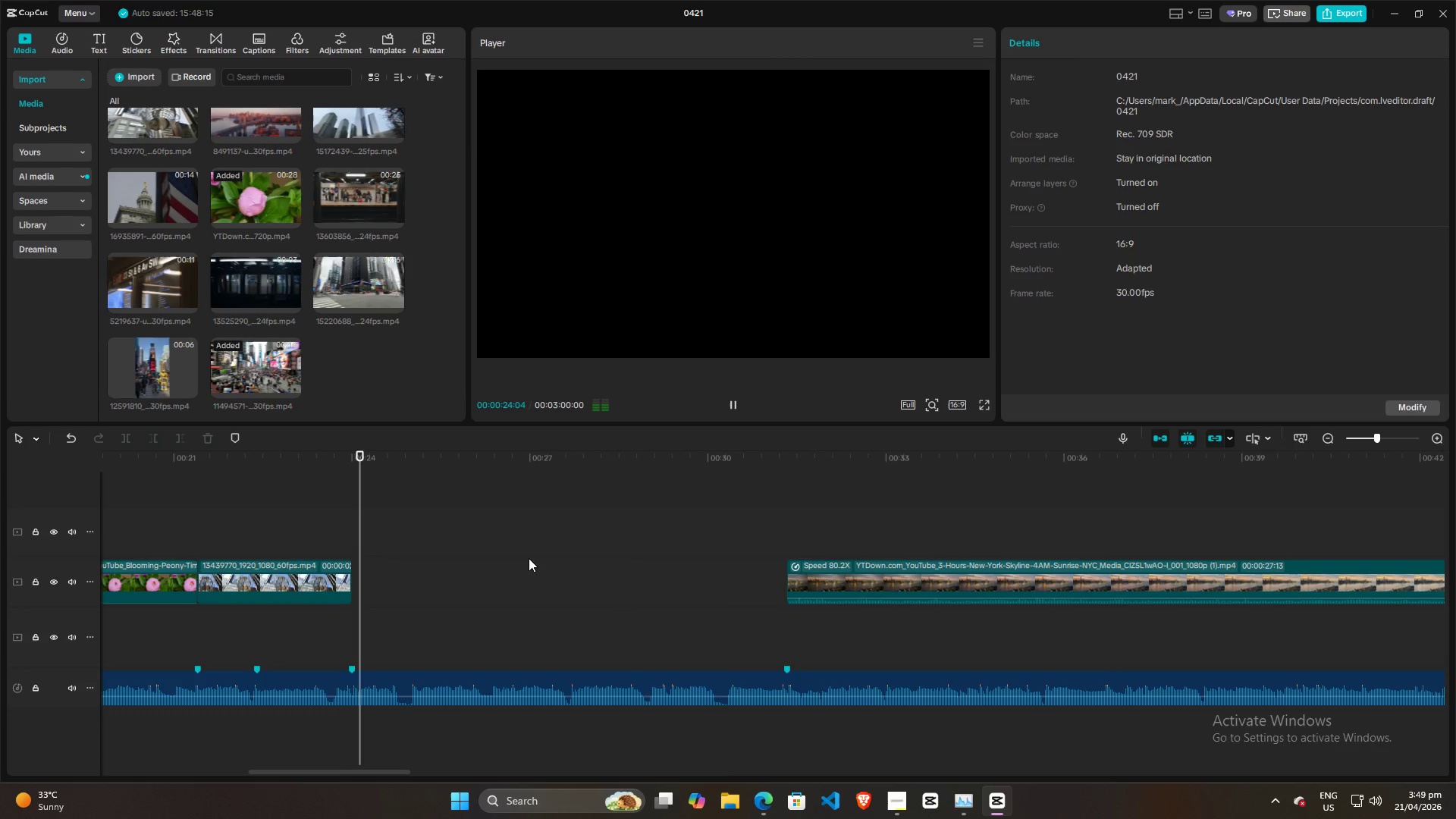 
key(Space)
 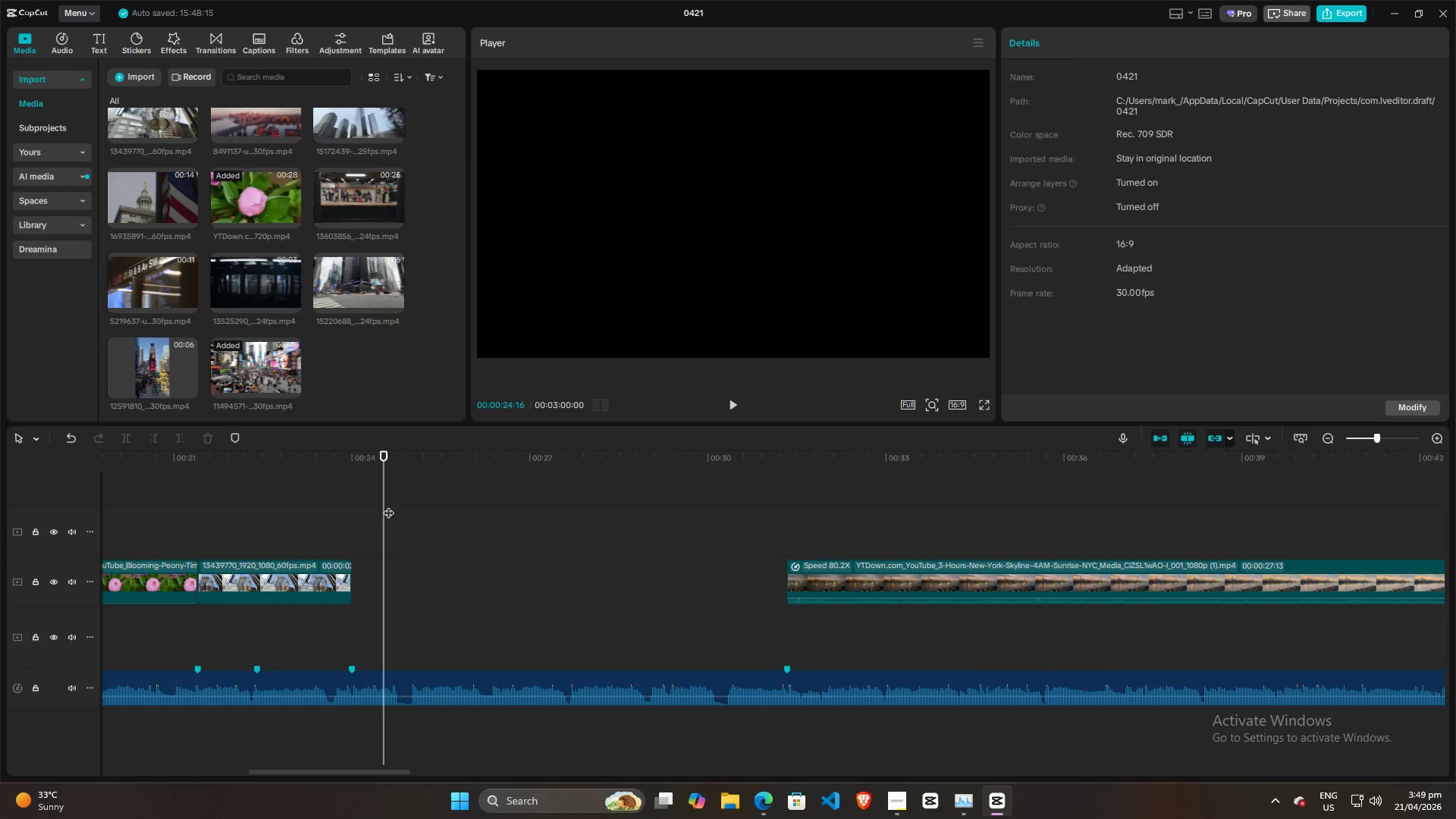 
left_click_drag(start_coordinate=[388, 505], to_coordinate=[1052, 518])
 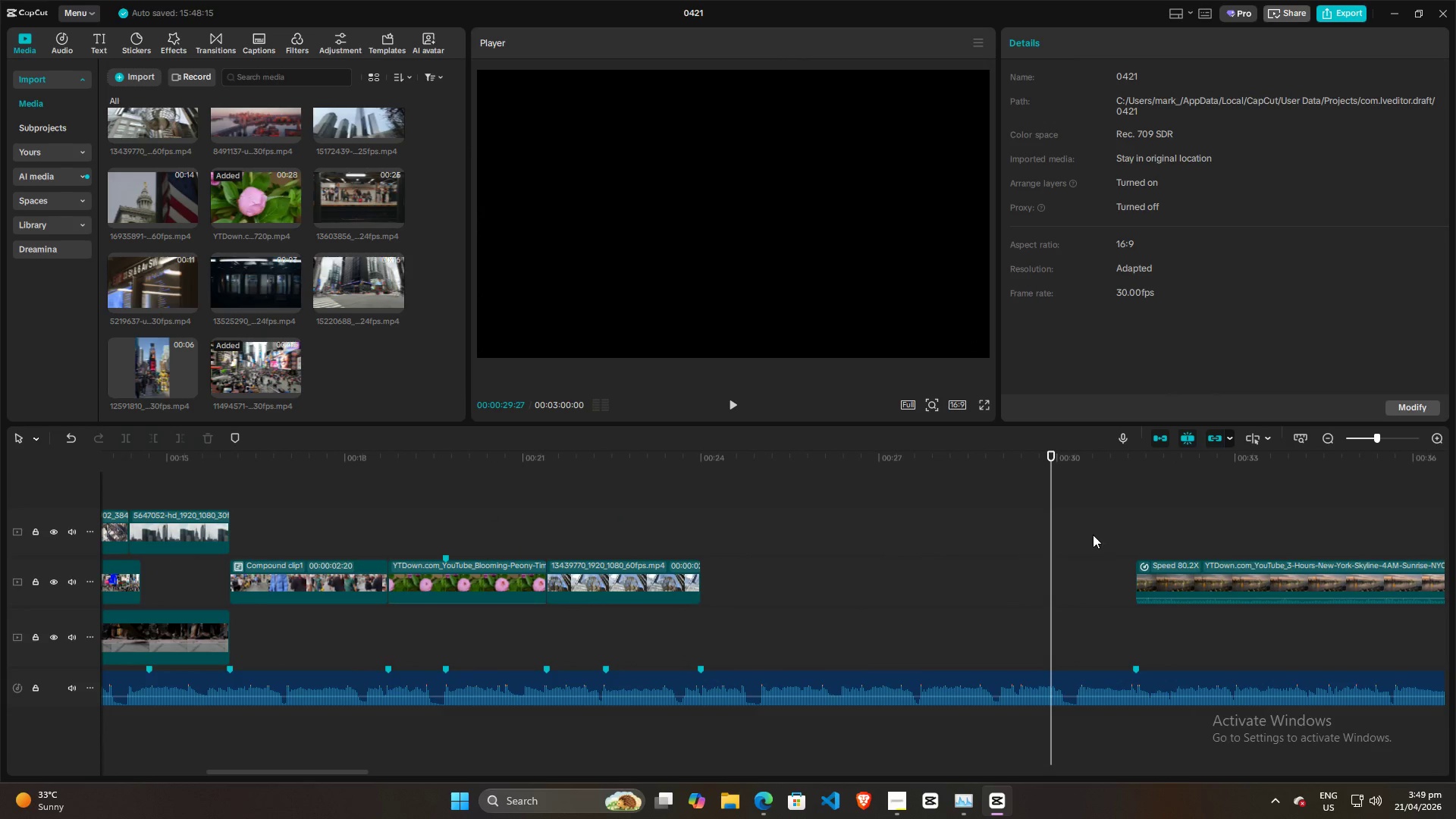 
scroll: coordinate [1044, 545], scroll_direction: down, amount: 10.0
 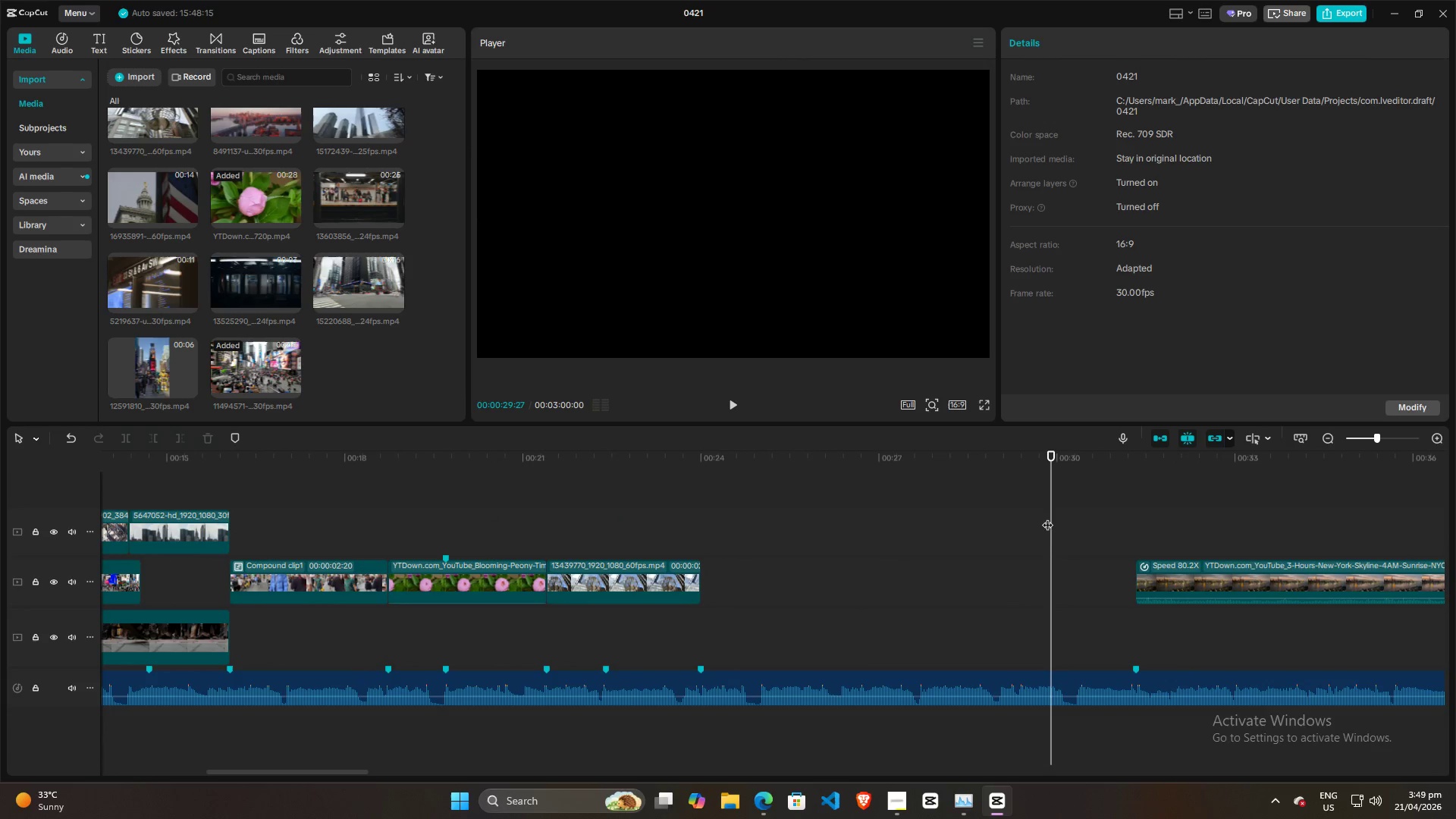 
left_click([1118, 518])
 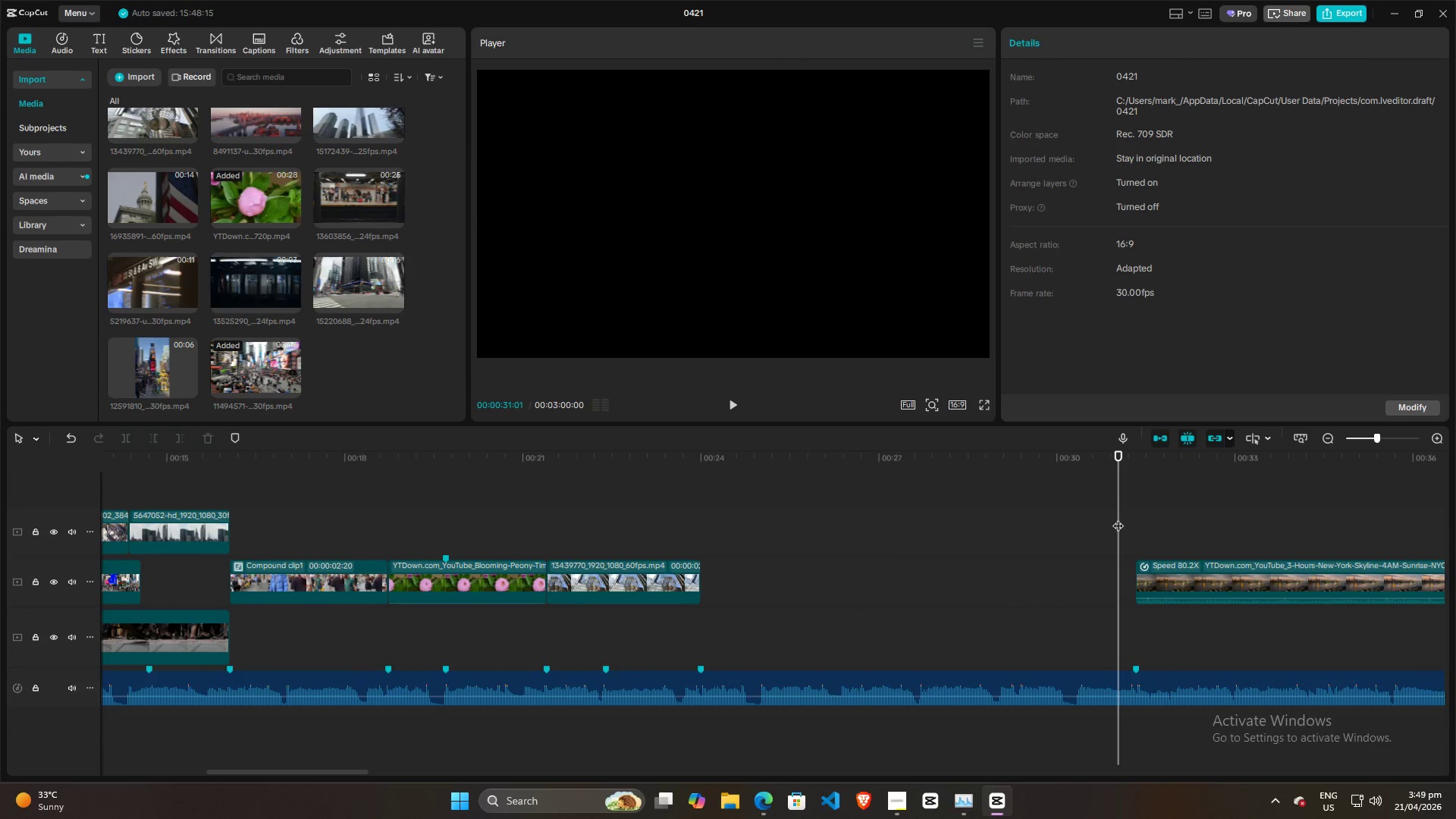 
scroll: coordinate [1117, 518], scroll_direction: down, amount: 4.0
 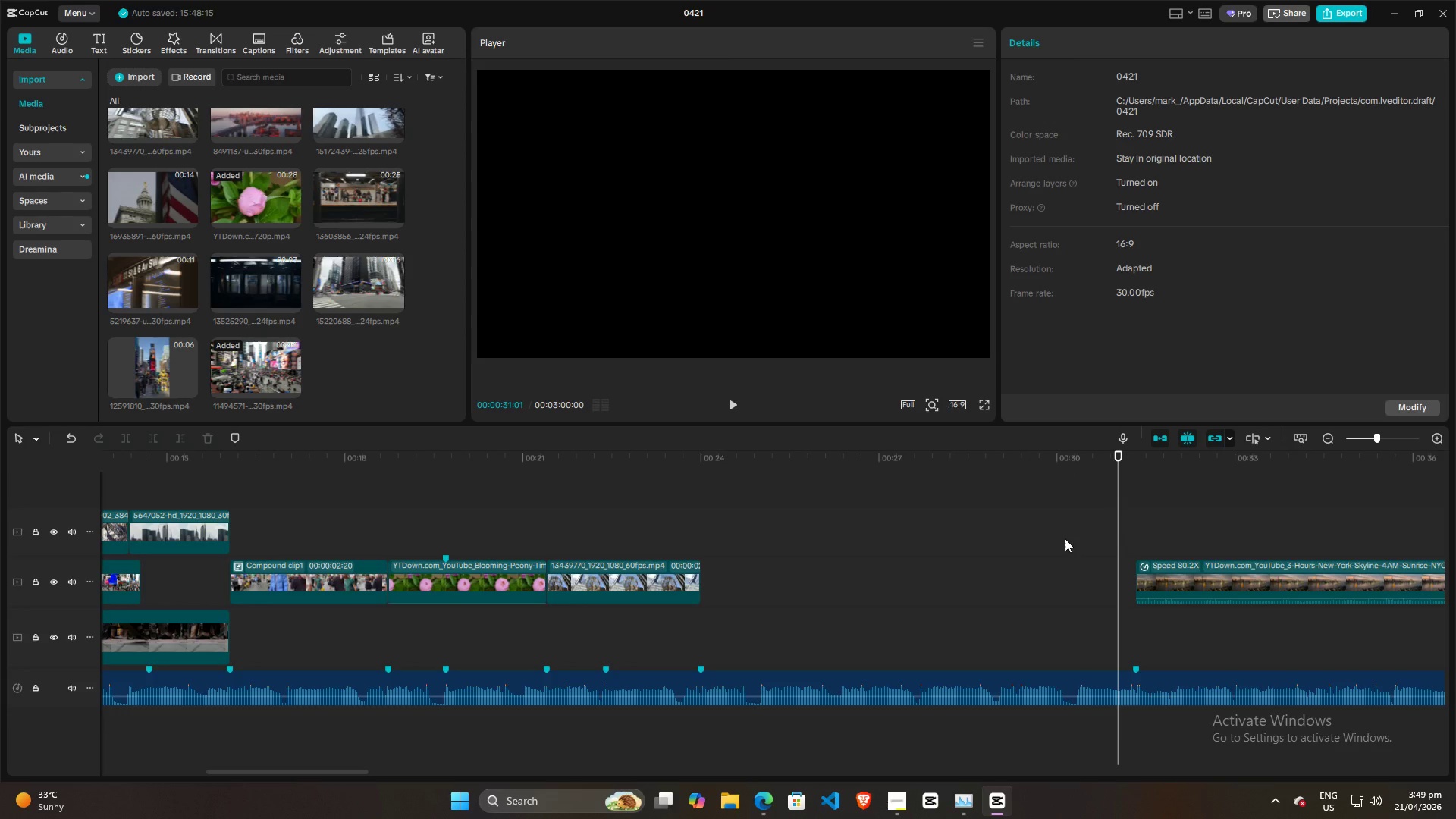 
scroll: coordinate [1061, 540], scroll_direction: up, amount: 3.0
 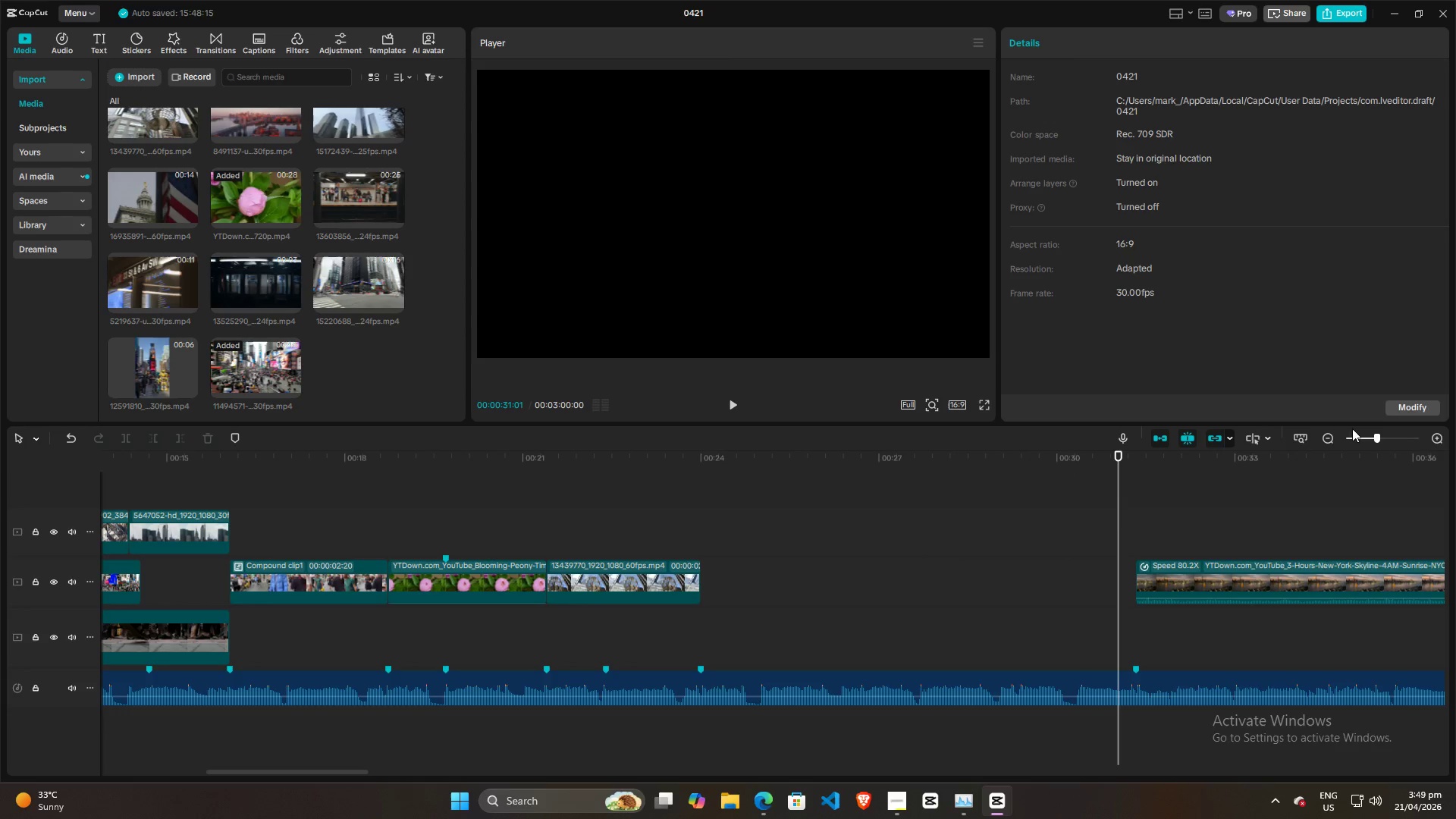 
left_click_drag(start_coordinate=[1375, 438], to_coordinate=[1360, 443])
 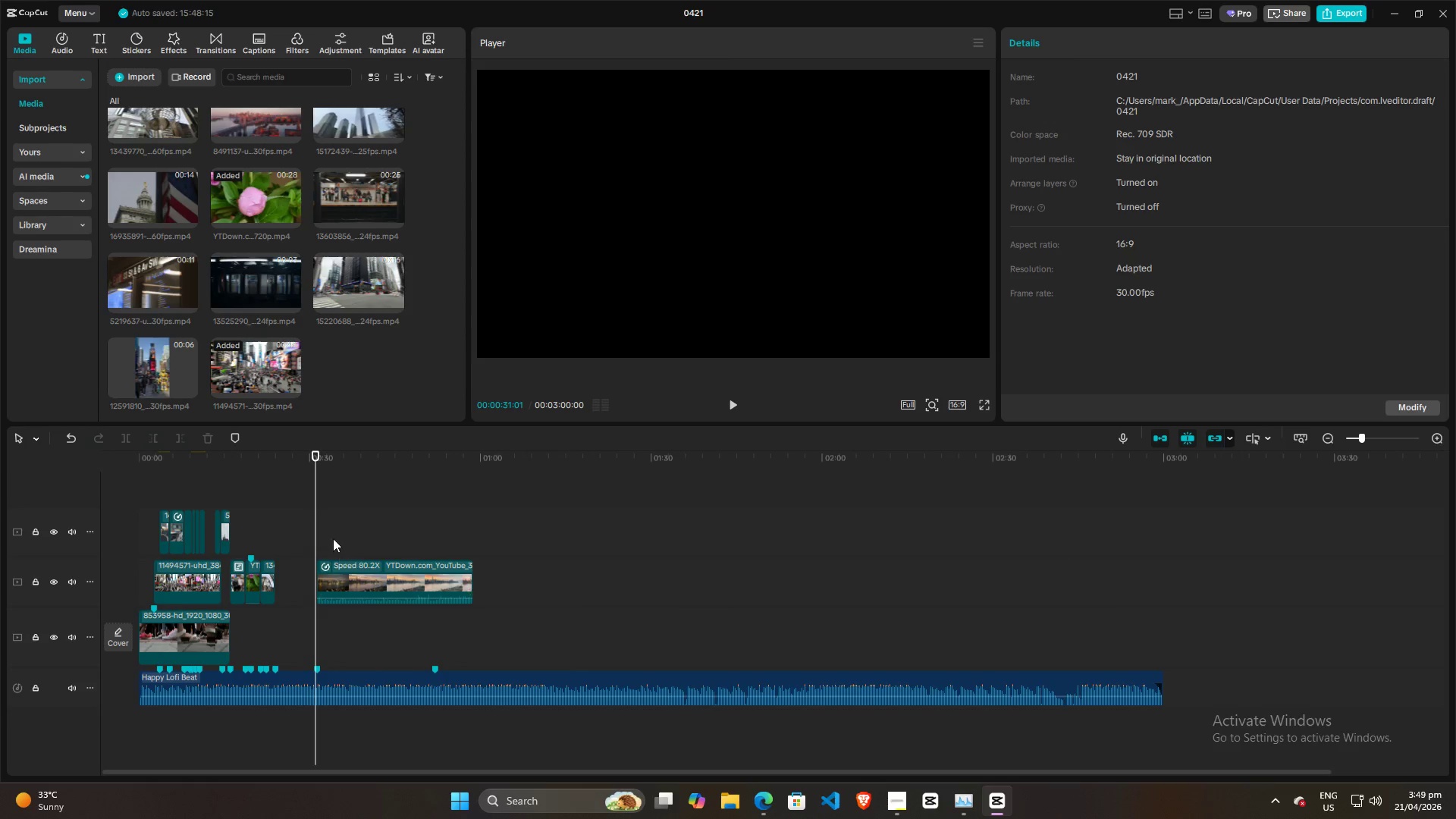 
hold_key(key=ControlLeft, duration=0.48)
scroll: coordinate [322, 525], scroll_direction: up, amount: 5.0
 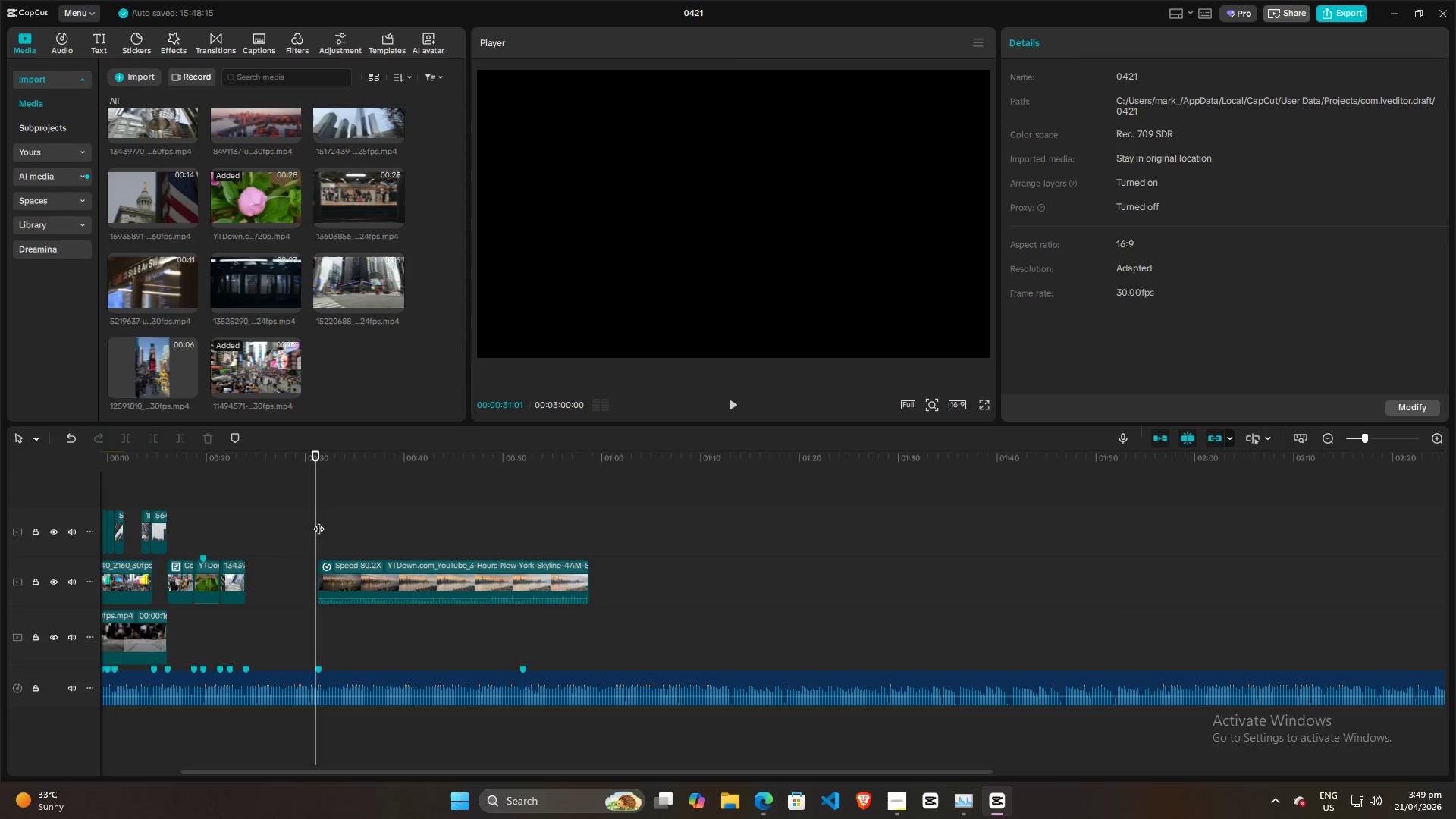 
left_click_drag(start_coordinate=[318, 520], to_coordinate=[373, 511])
 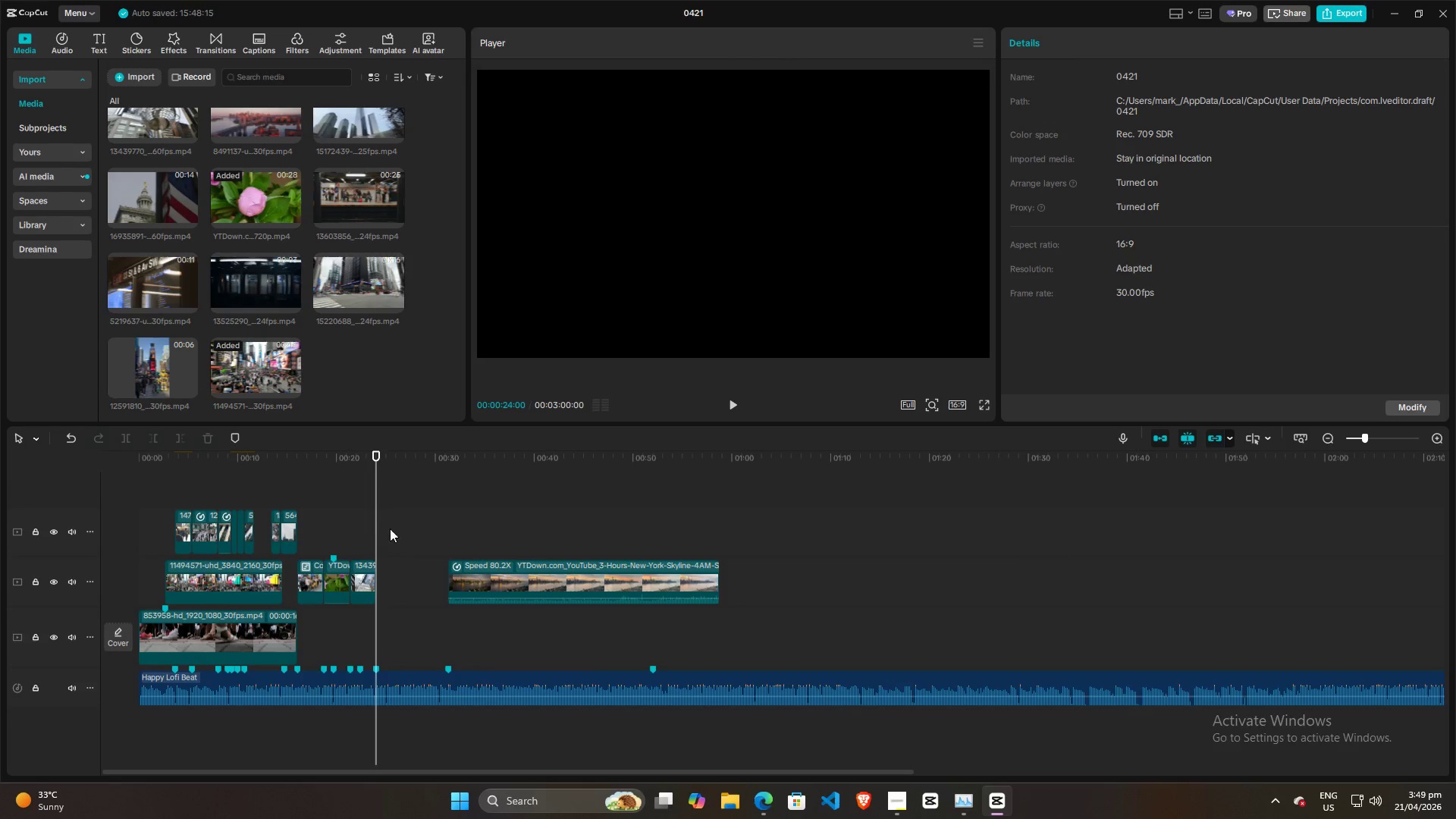 
hold_key(key=ControlLeft, duration=0.61)
scroll: coordinate [391, 534], scroll_direction: up, amount: 6.0
 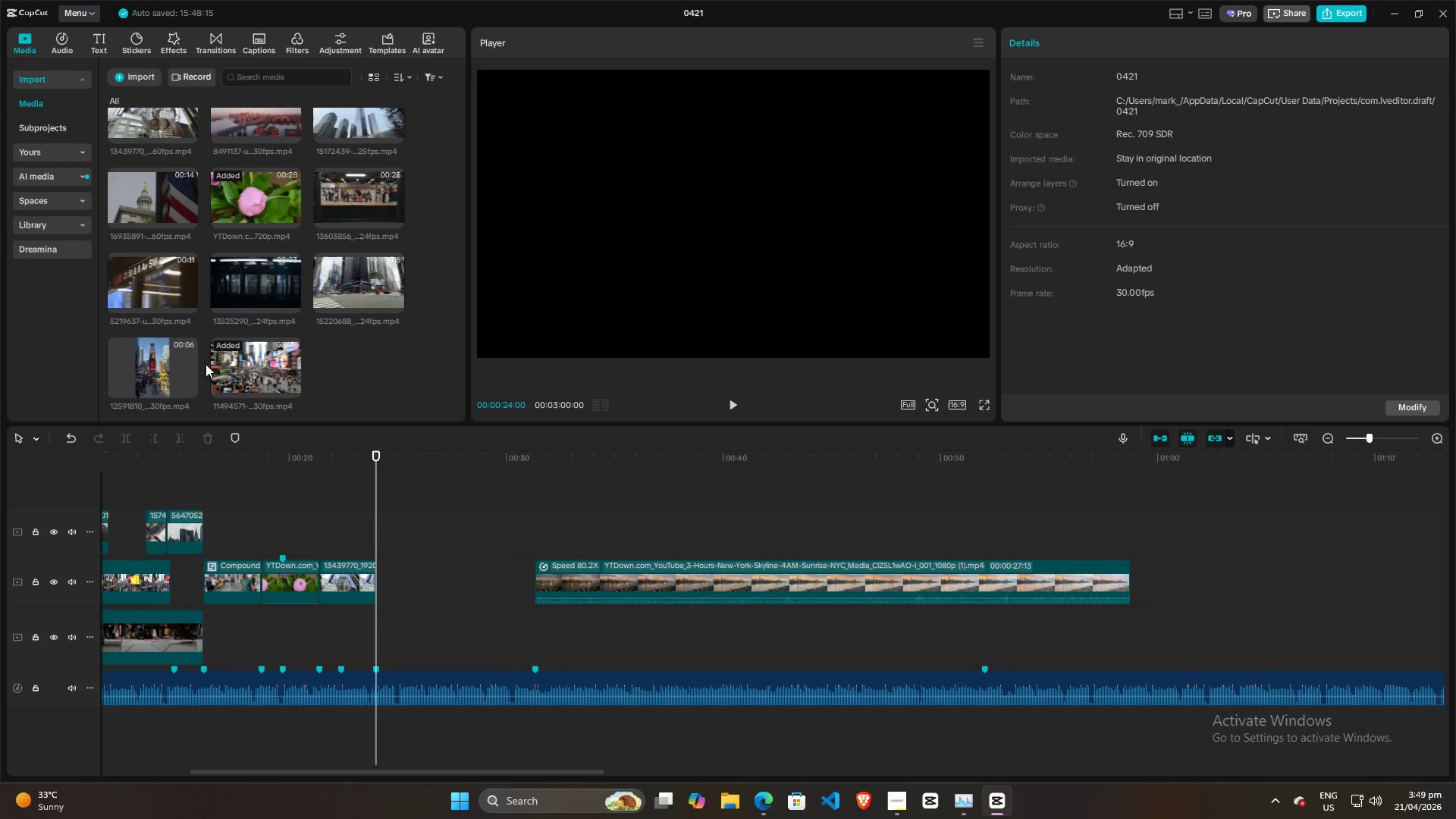 
left_click([152, 358])
 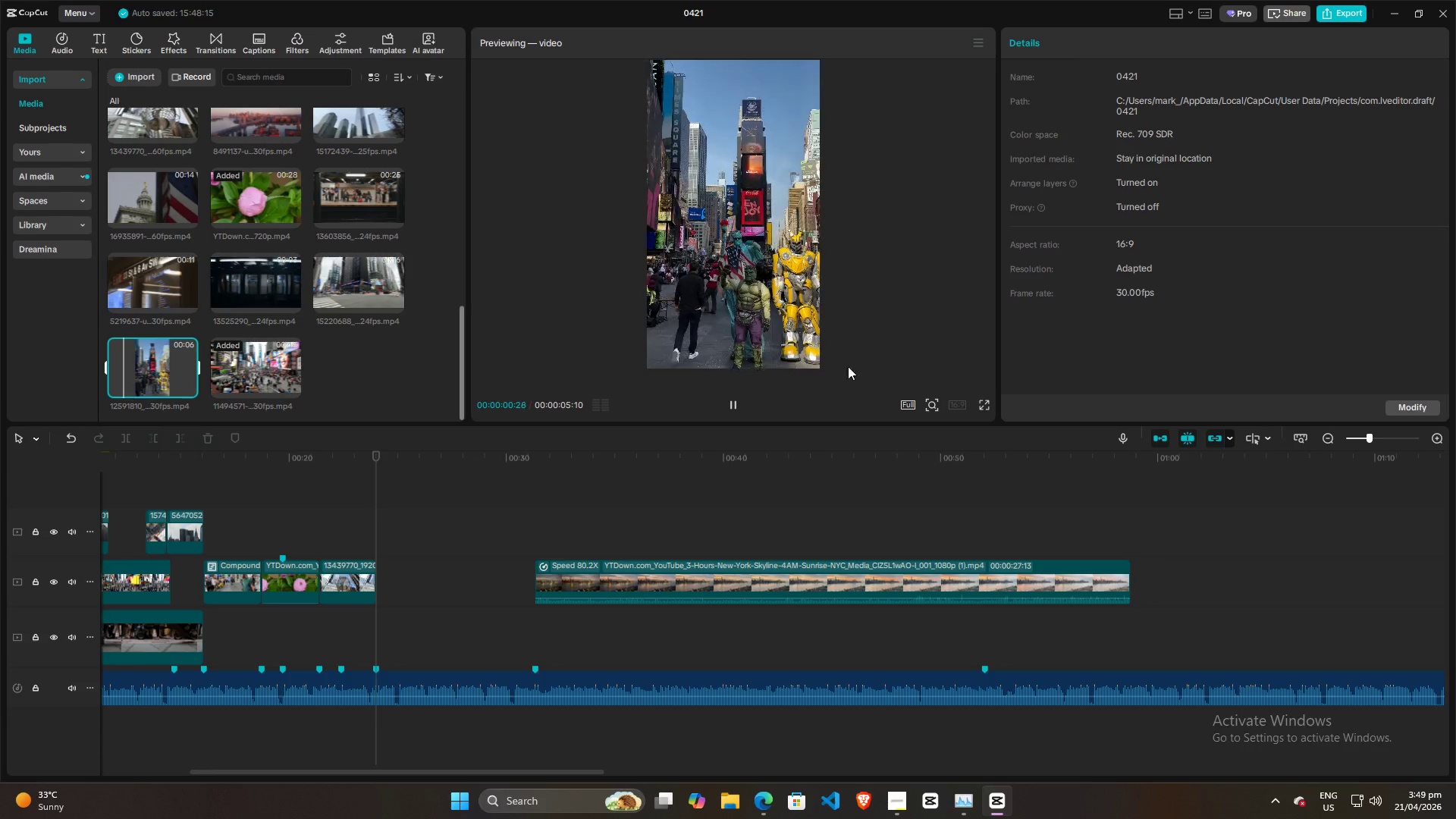 
left_click([982, 406])
 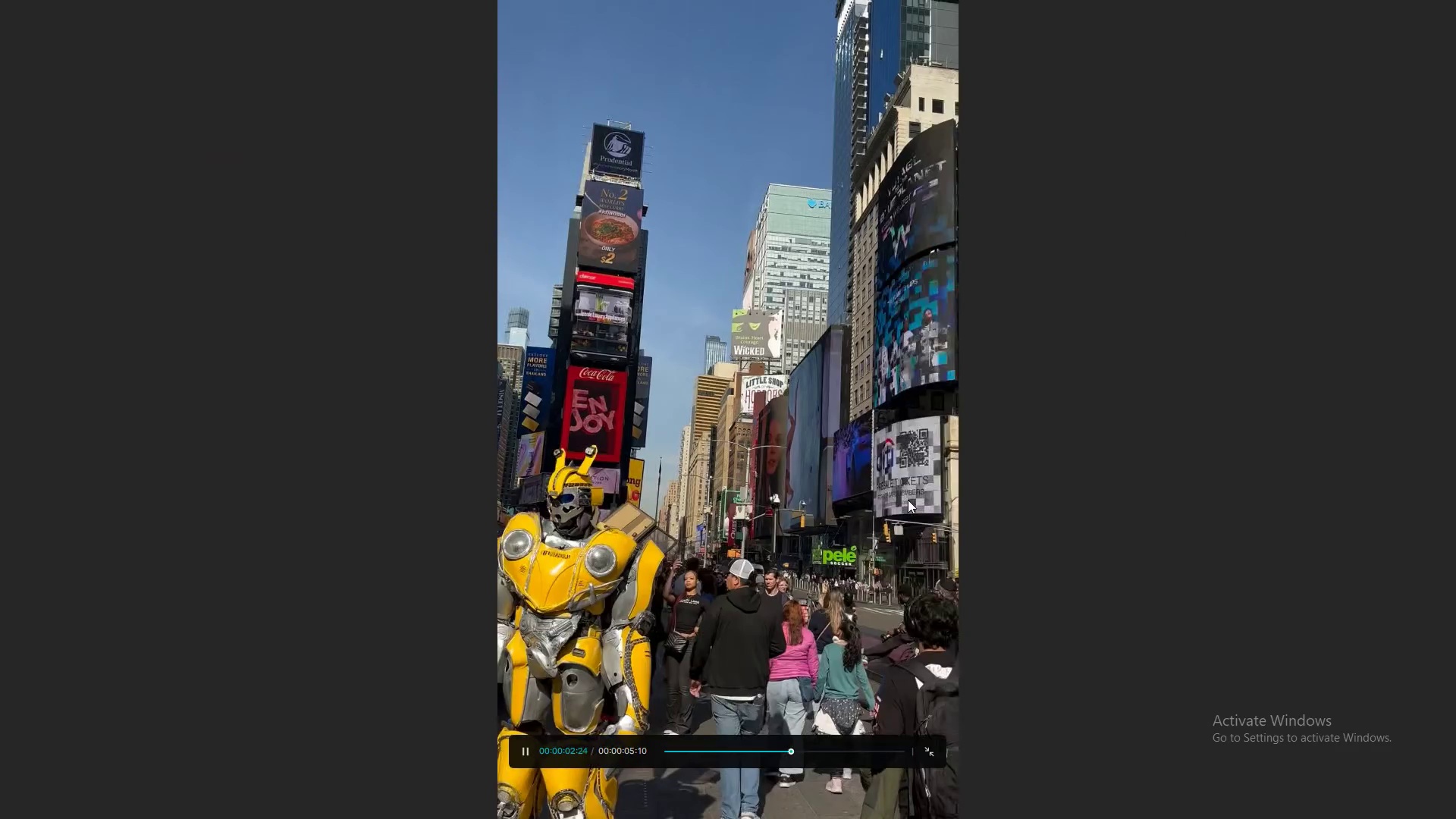 
key(Escape)
 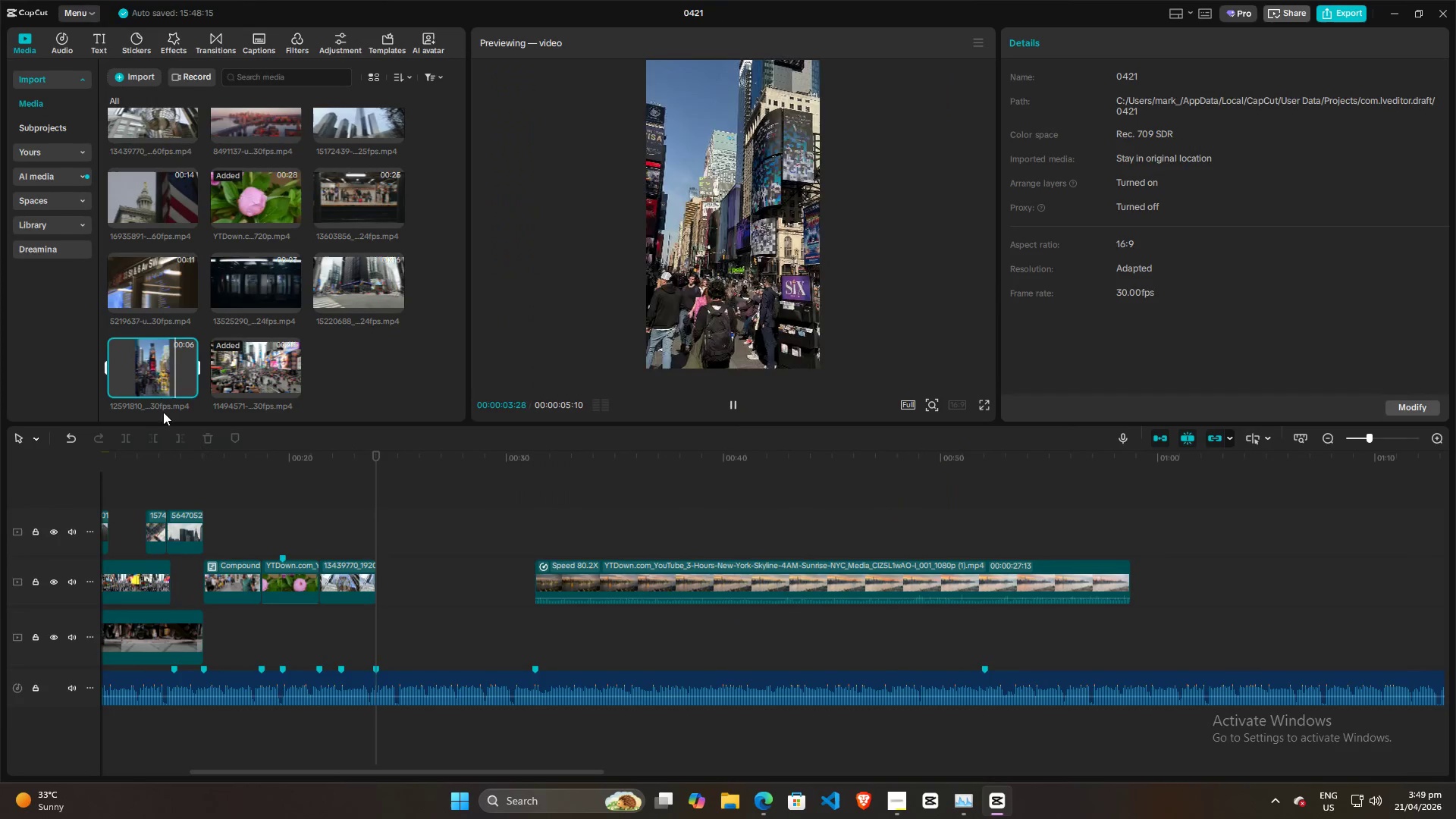 
left_click_drag(start_coordinate=[156, 360], to_coordinate=[379, 579])
 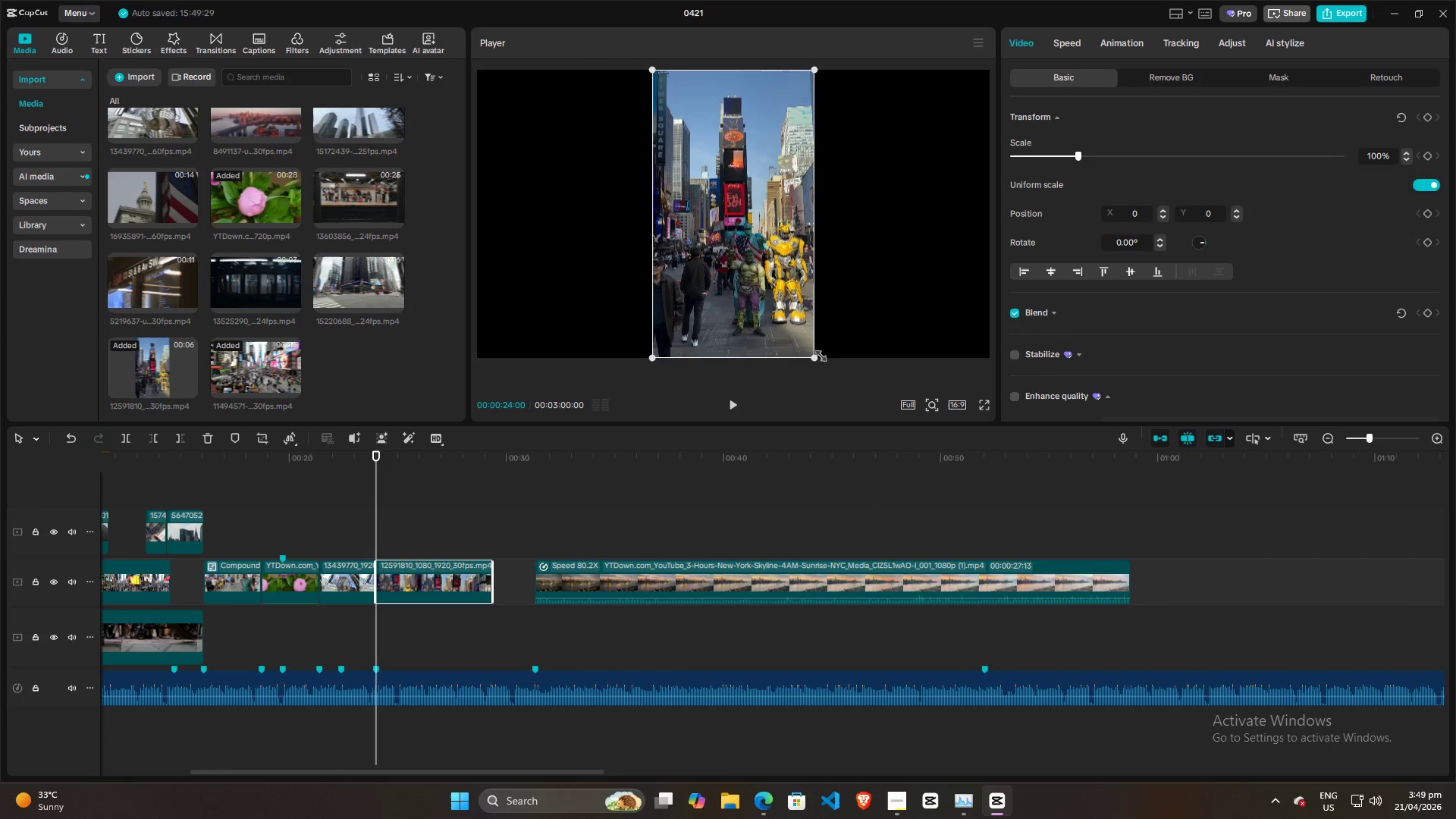 
left_click_drag(start_coordinate=[809, 362], to_coordinate=[1455, 584])
 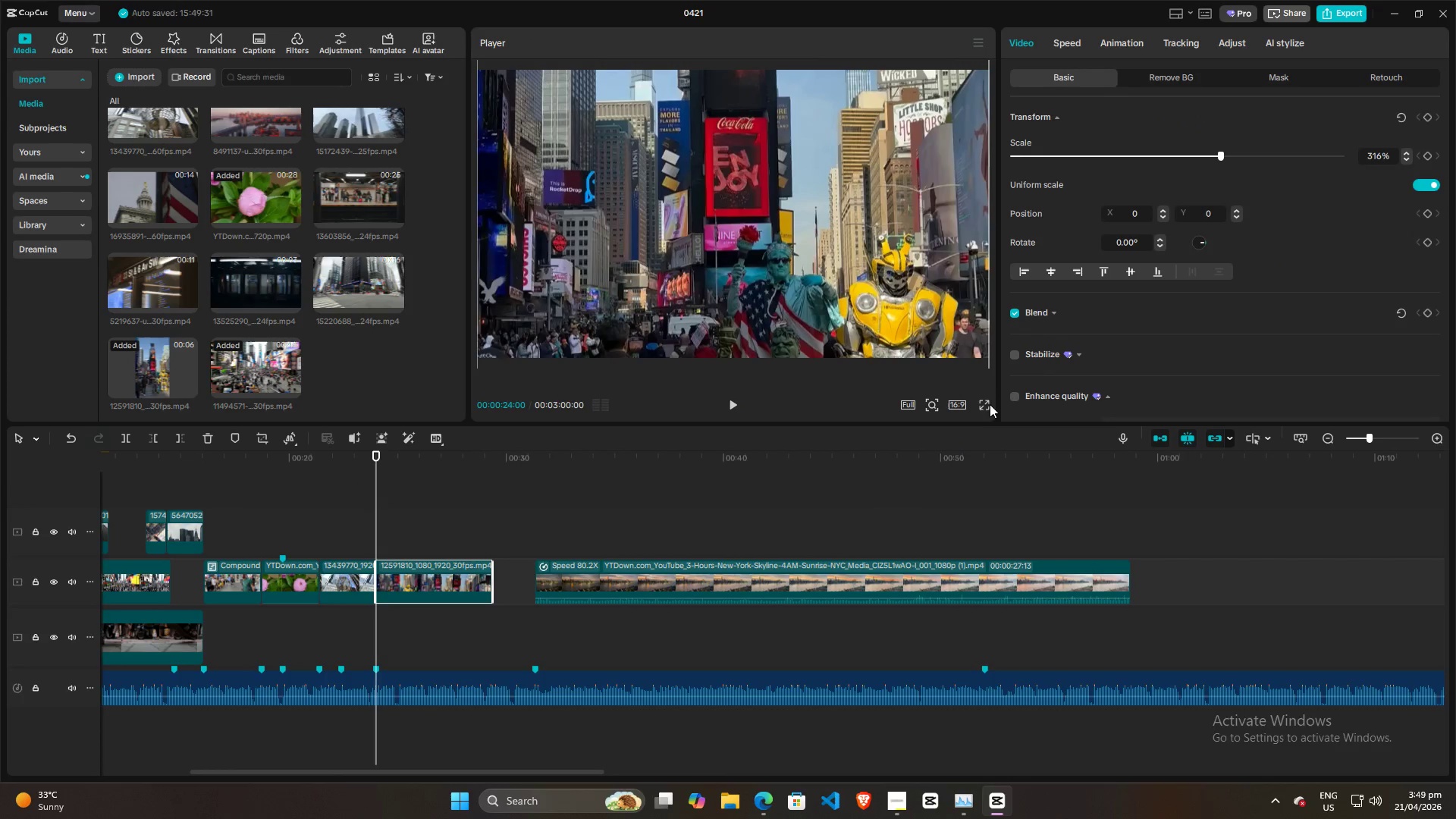 
left_click([988, 403])
 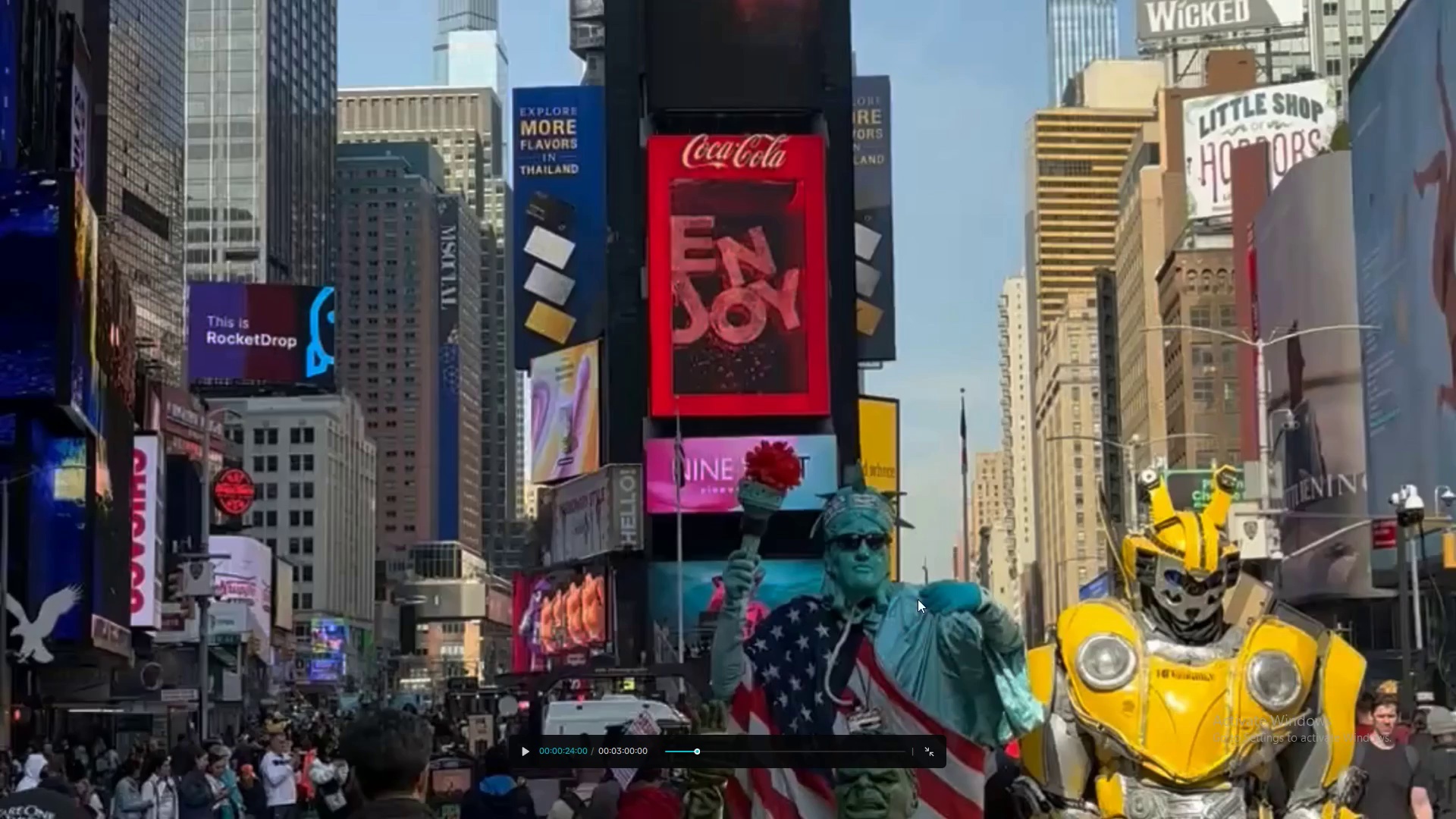 
key(Space)
 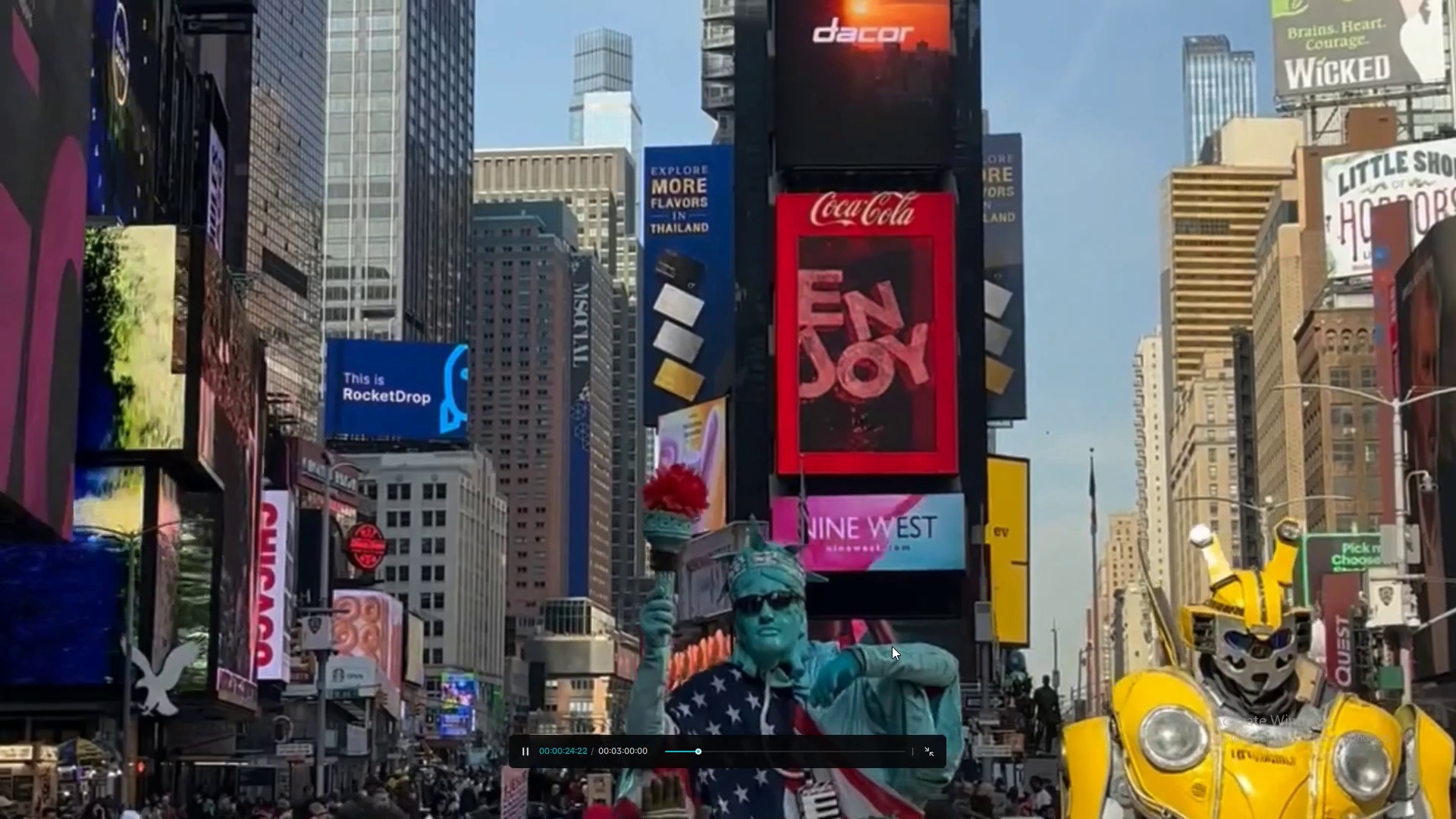 
key(Space)
 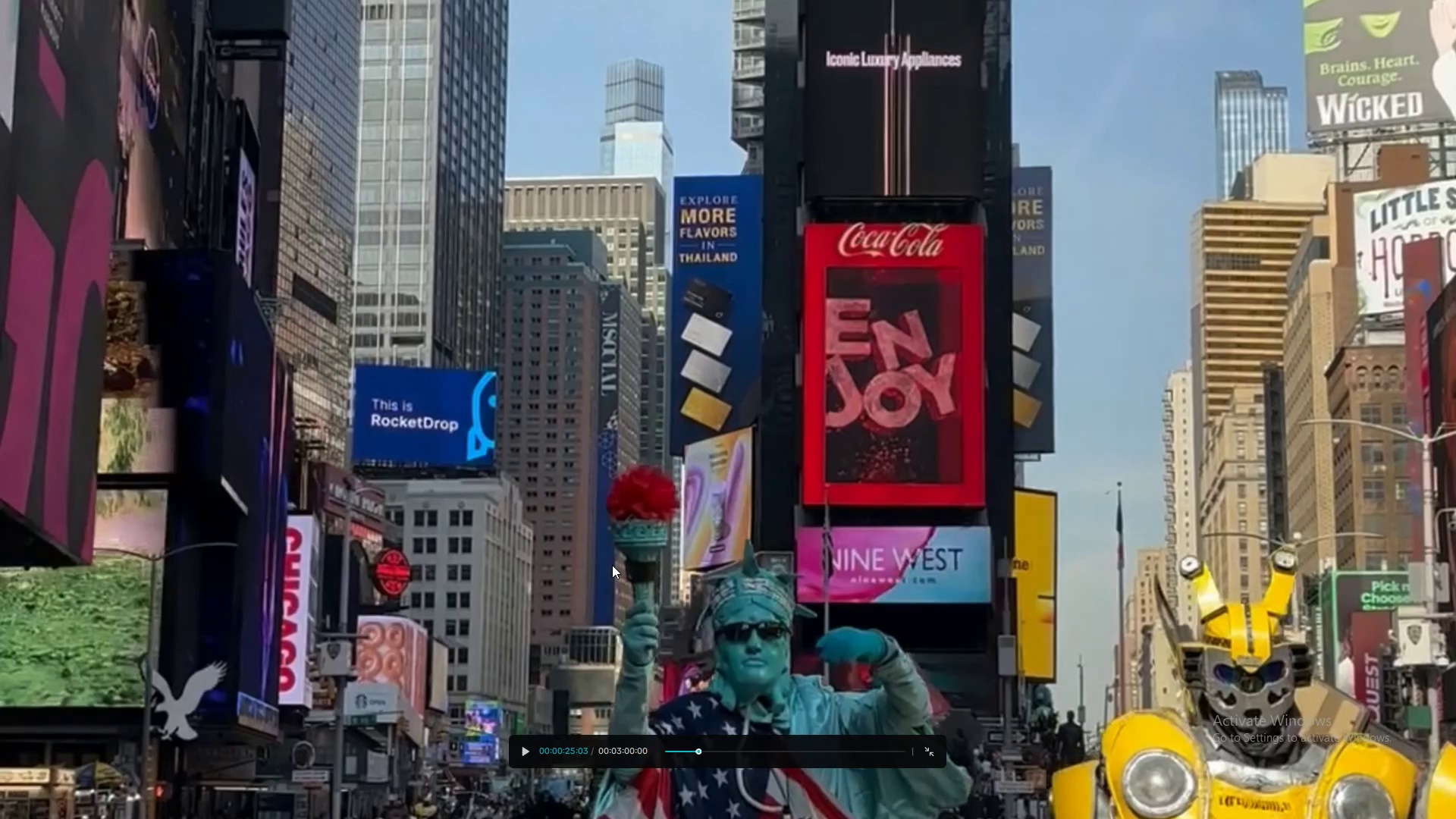 
key(Escape)
 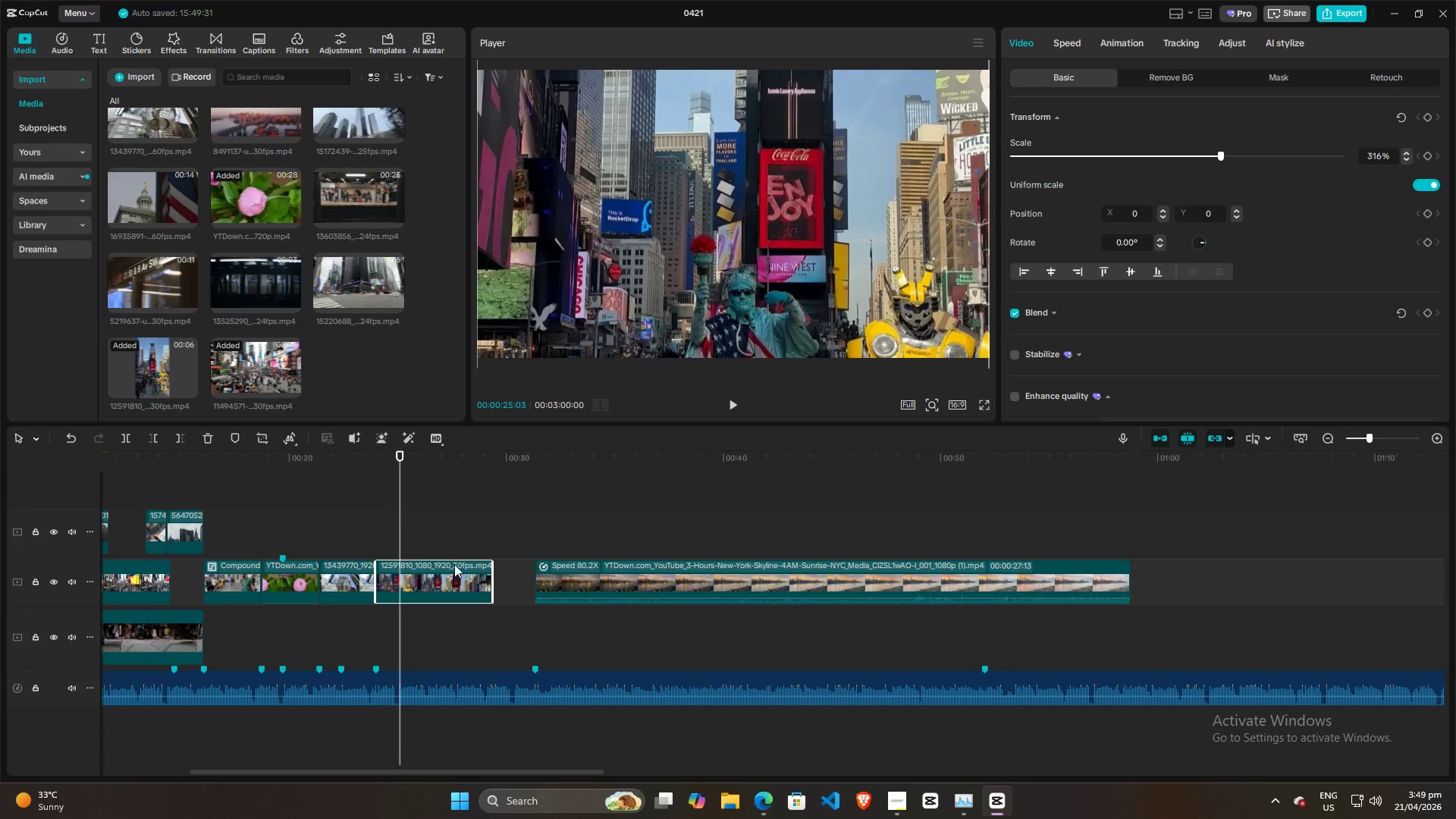 
left_click([452, 571])
 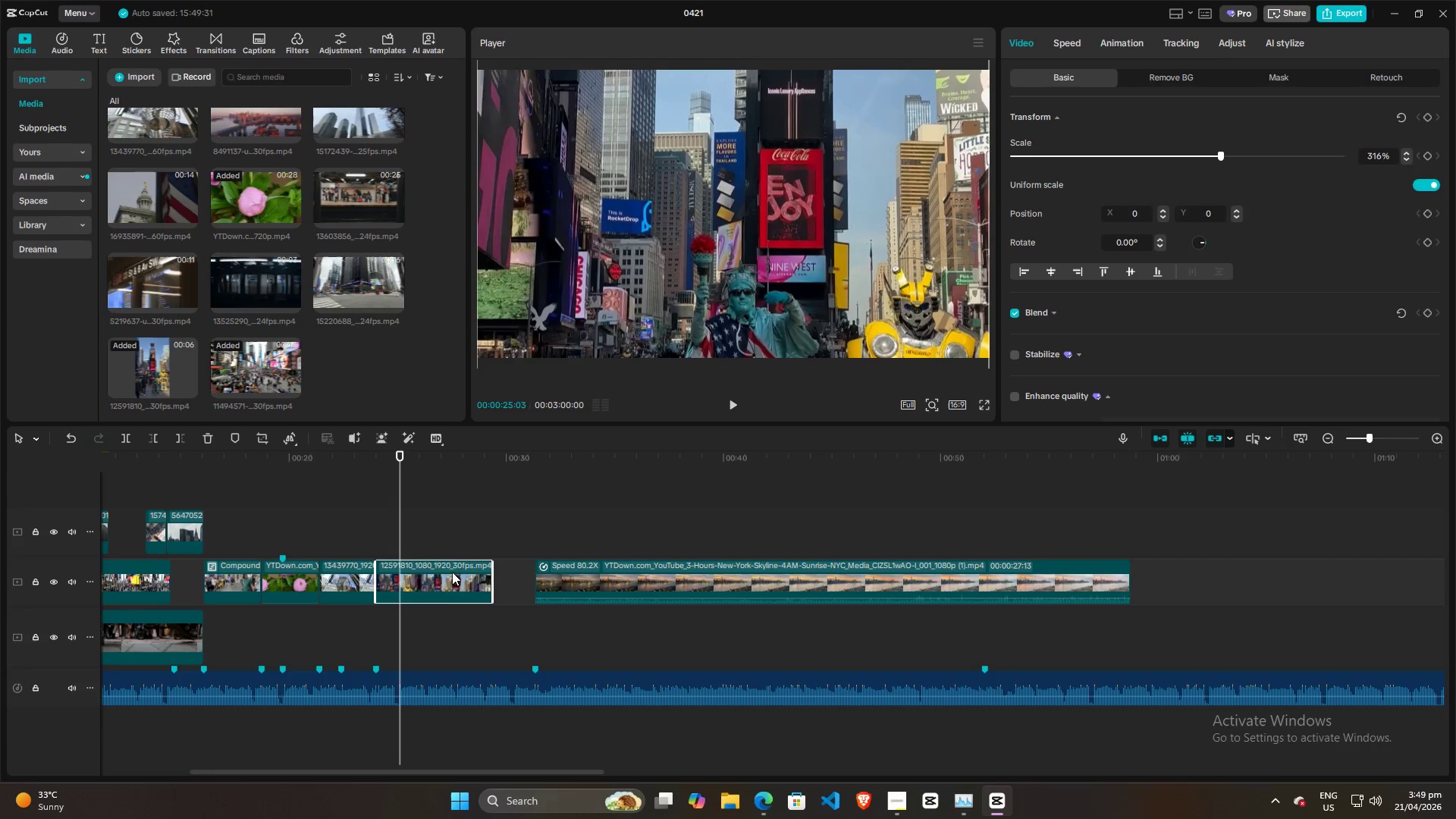 
key(Backspace)
 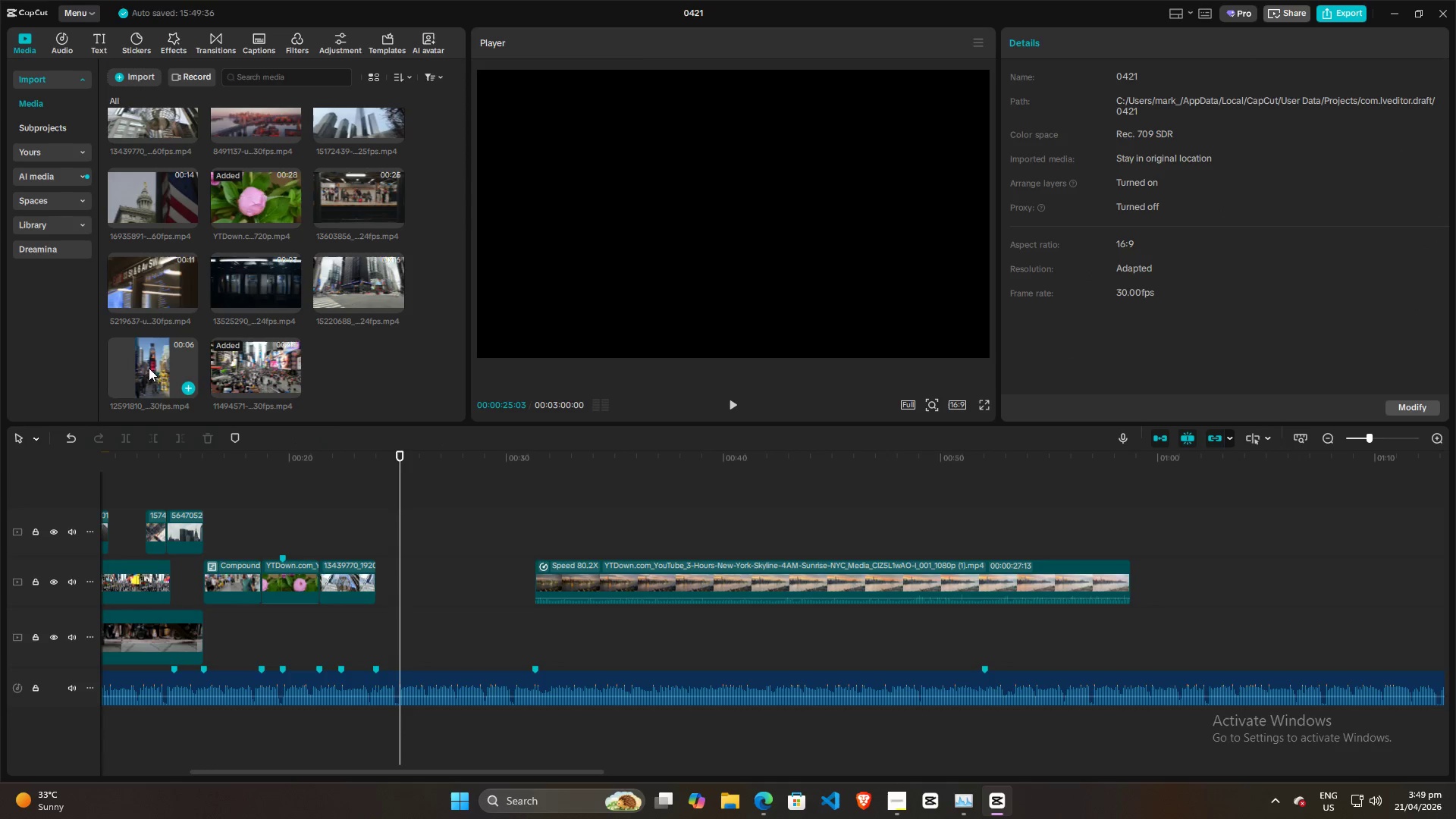 
key(Backspace)
 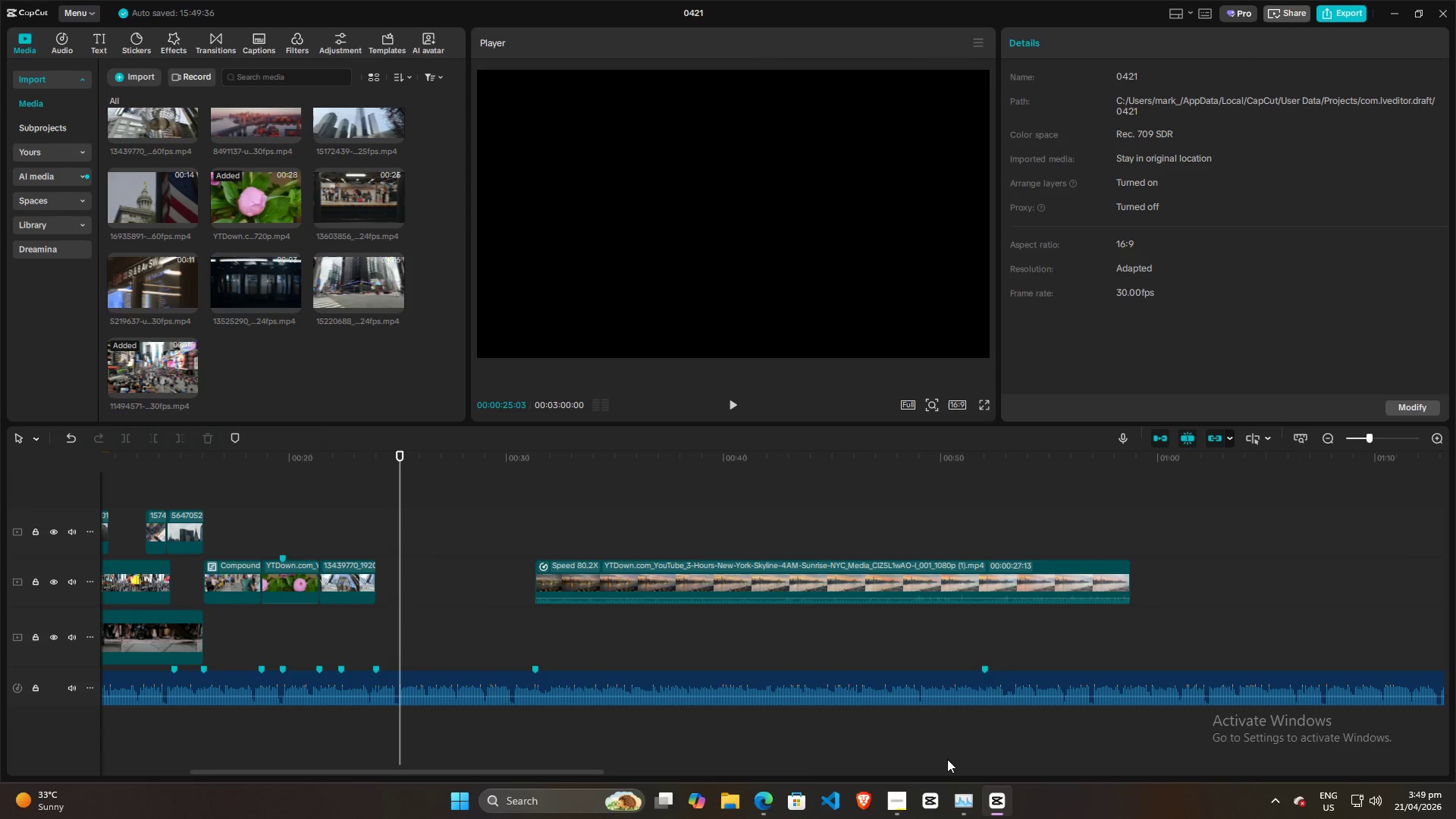 
left_click([764, 798])
 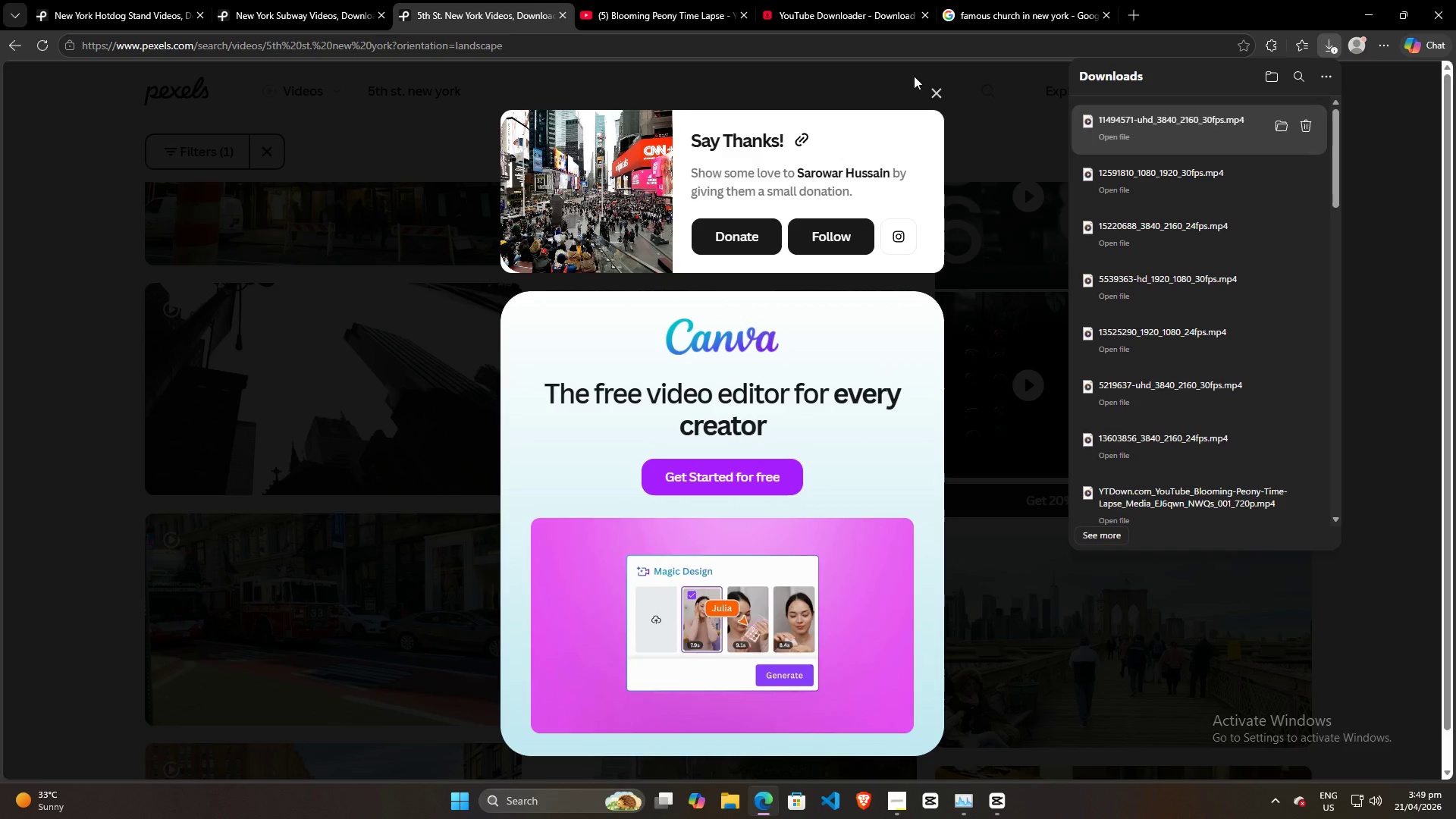 
left_click([943, 93])
 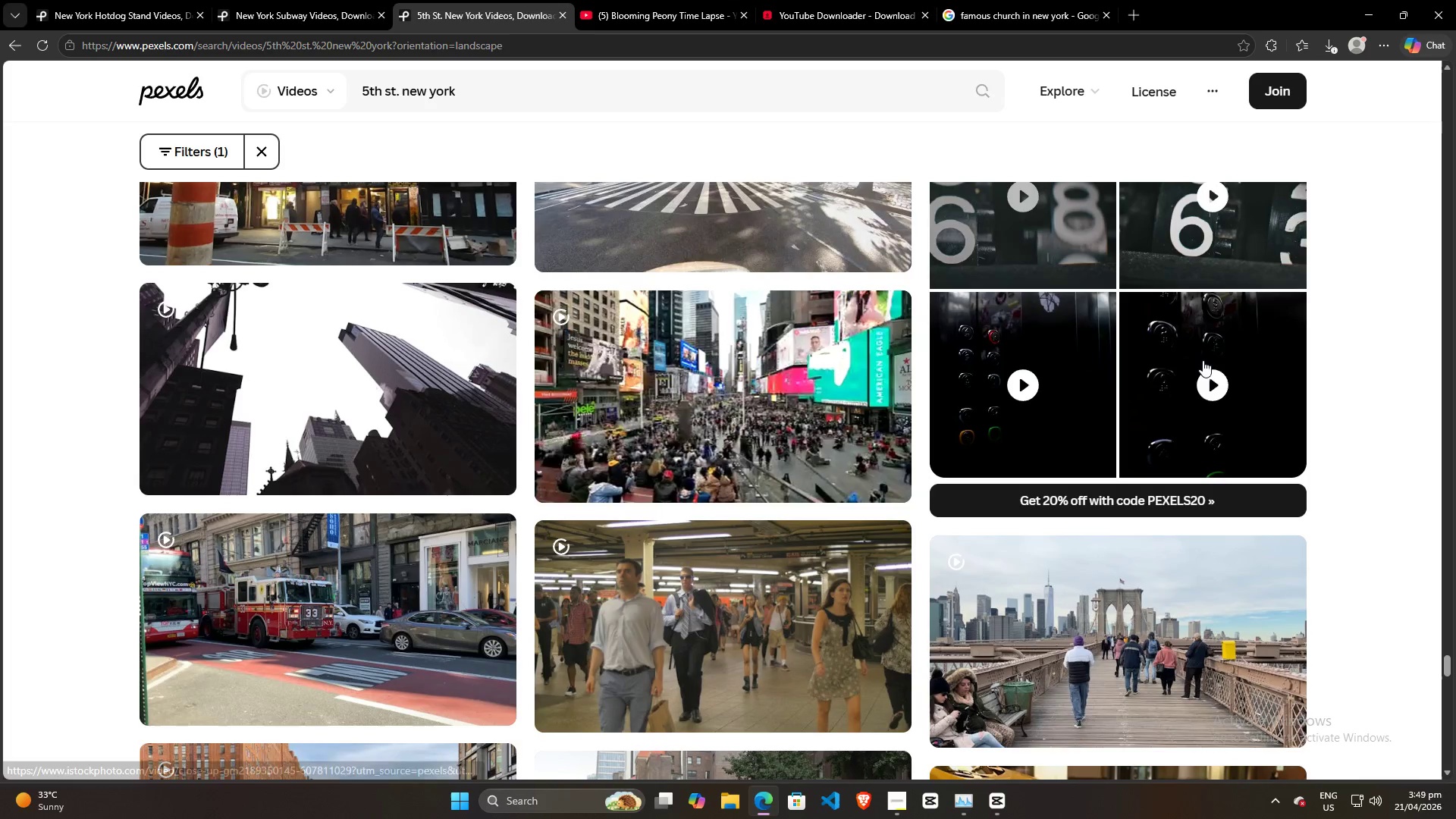 
scroll: coordinate [1354, 479], scroll_direction: down, amount: 13.0
 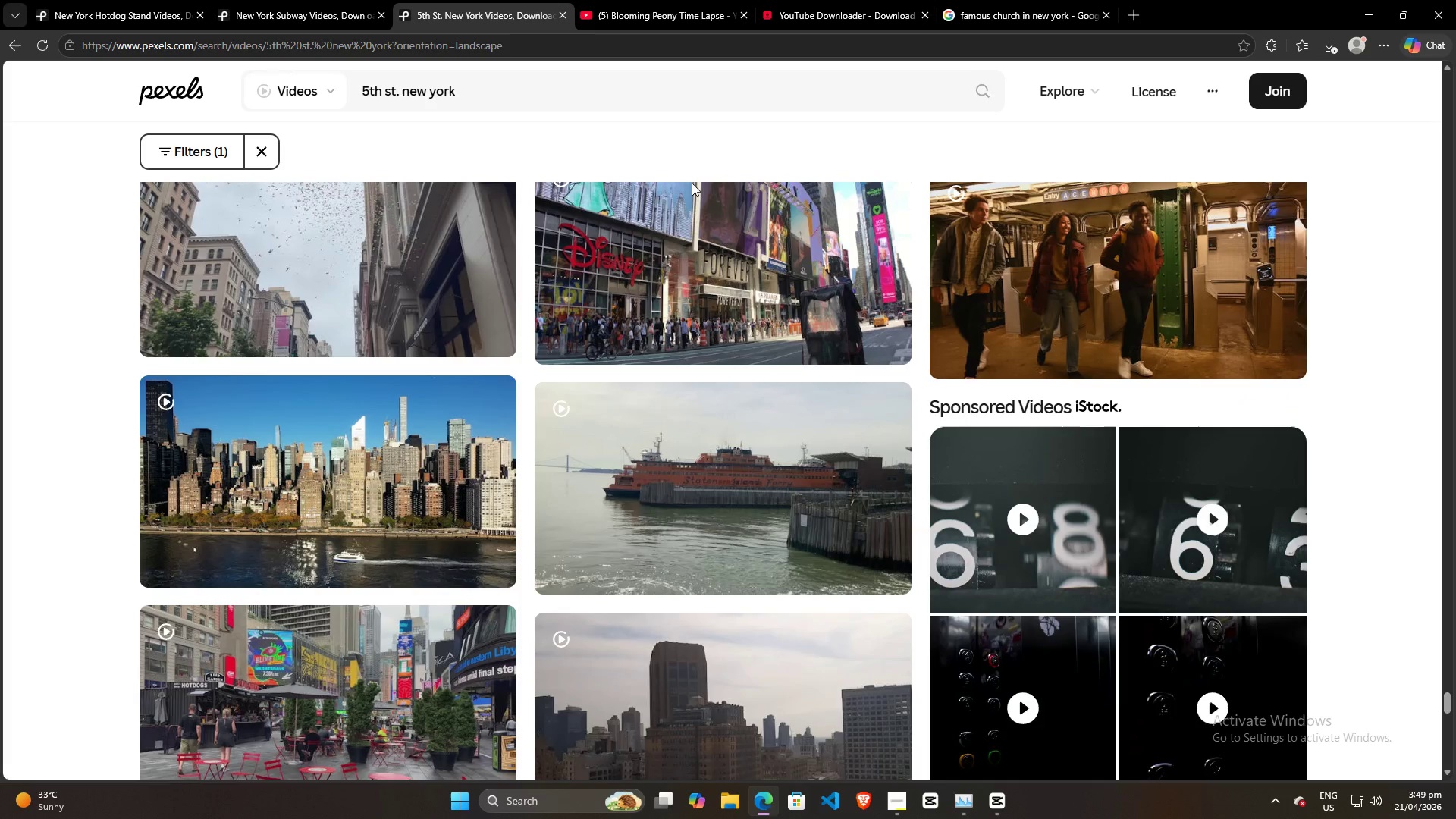 
left_click_drag(start_coordinate=[472, 87], to_coordinate=[227, 81])
 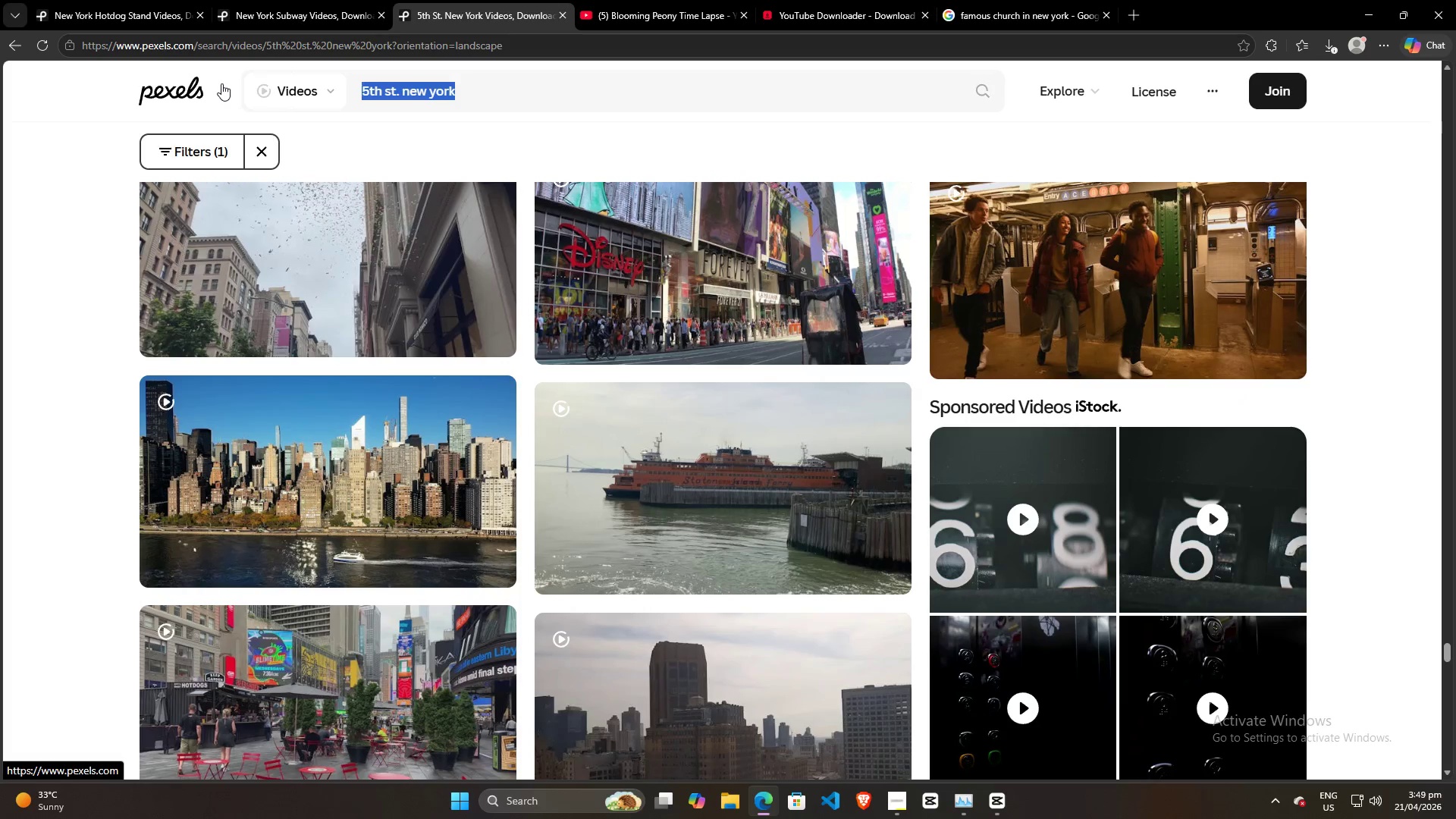 
type(sat. pat)
key(Backspace)
key(Backspace)
key(Backspace)
key(Backspace)
key(Backspace)
key(Backspace)
key(Backspace)
type(t. patrick's cathd)
key(Backspace)
type(edral new york)
 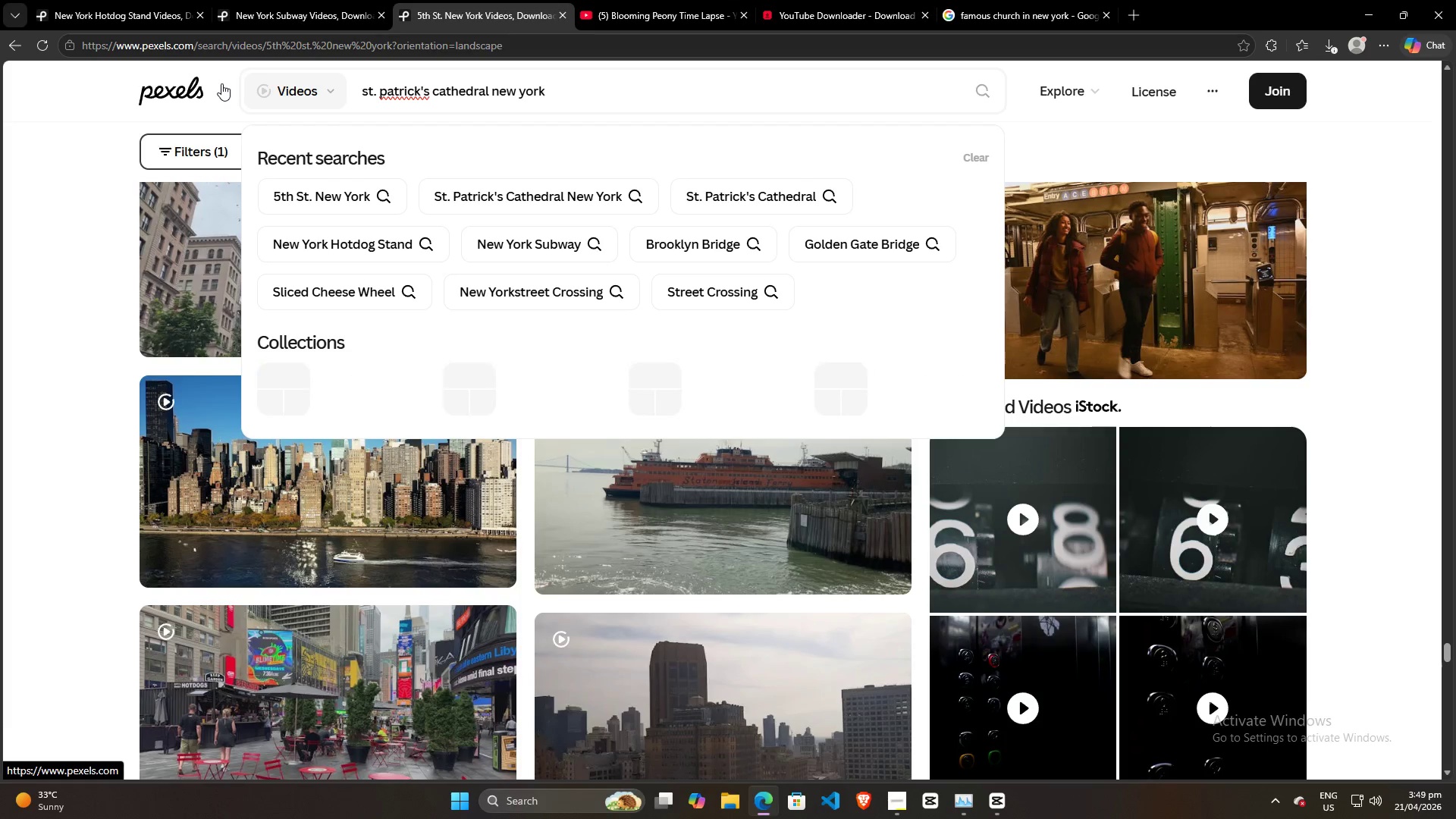 
key(Enter)
 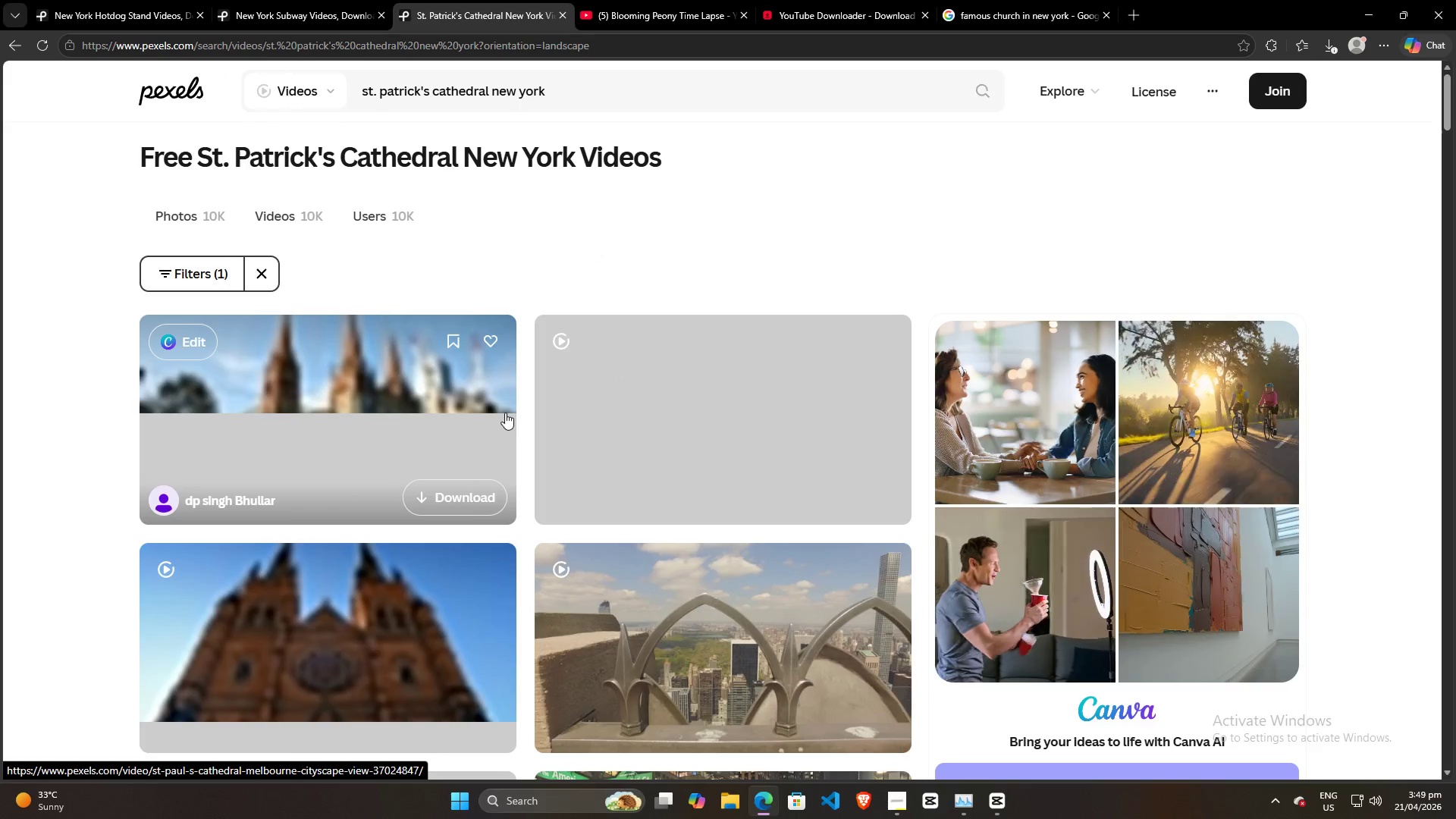 
left_click([366, 349])
 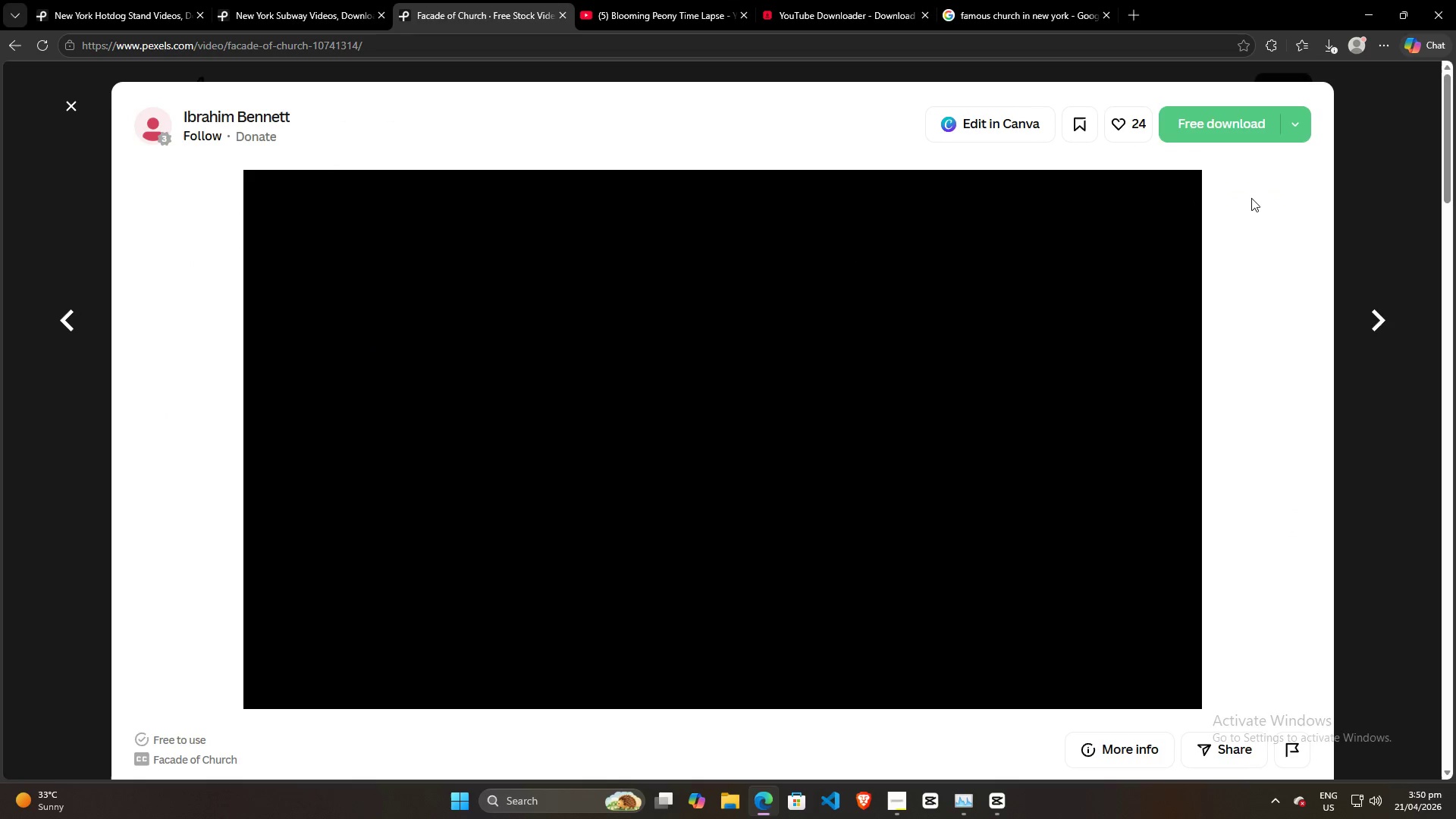 
scroll: coordinate [1245, 470], scroll_direction: down, amount: 13.0
 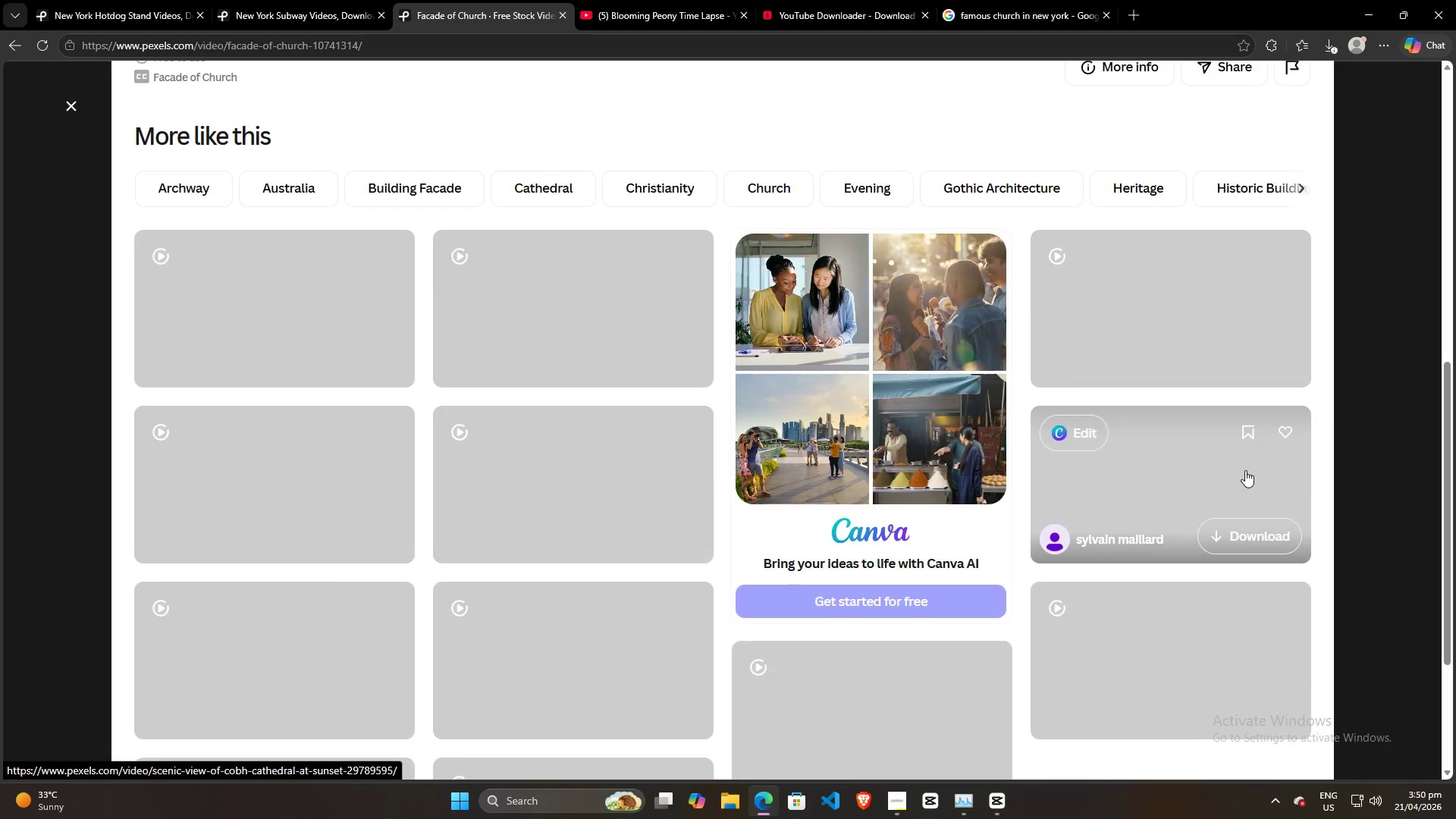 
scroll: coordinate [1252, 470], scroll_direction: up, amount: 9.0
 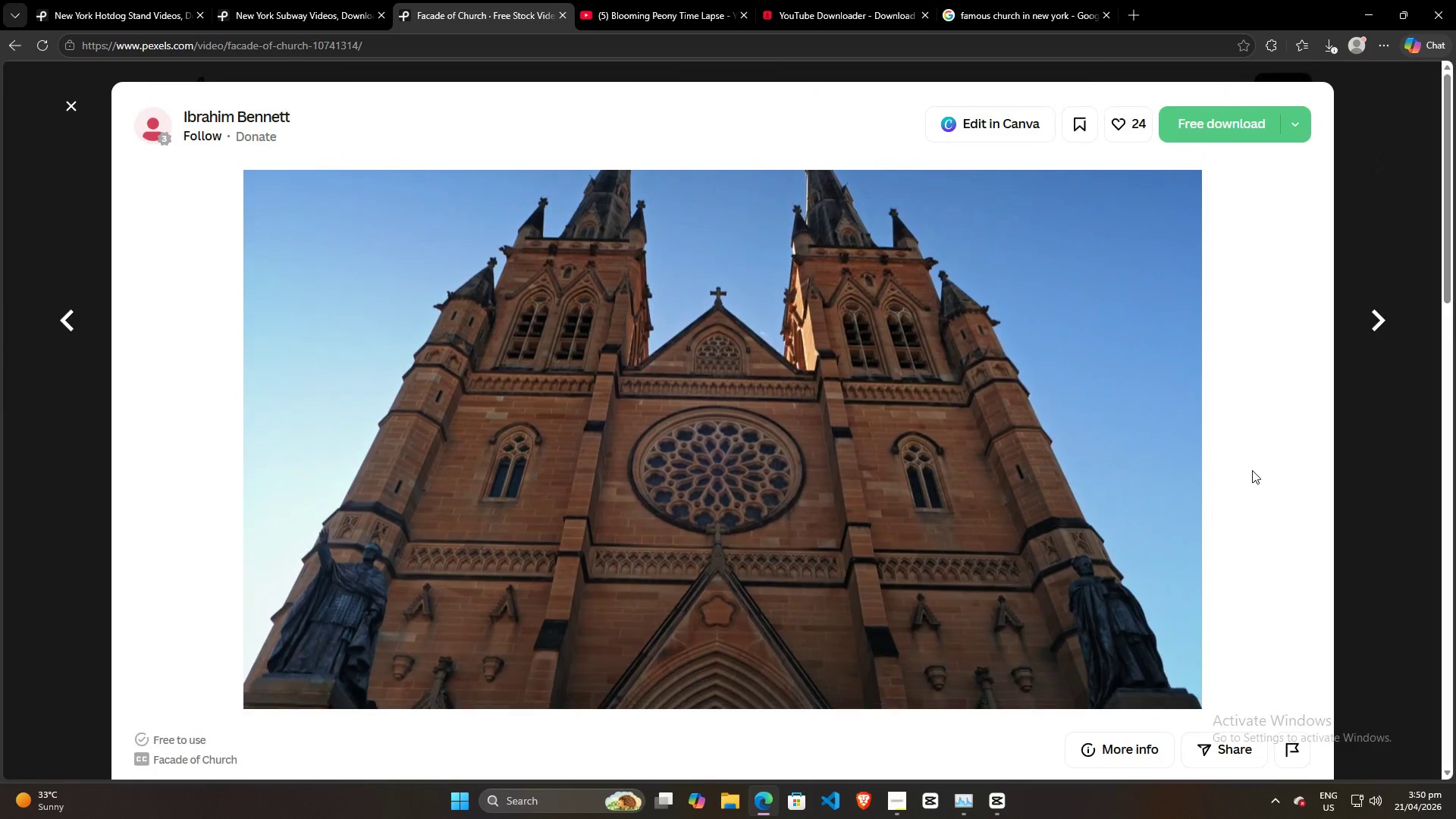 
scroll: coordinate [1252, 470], scroll_direction: down, amount: 3.0
 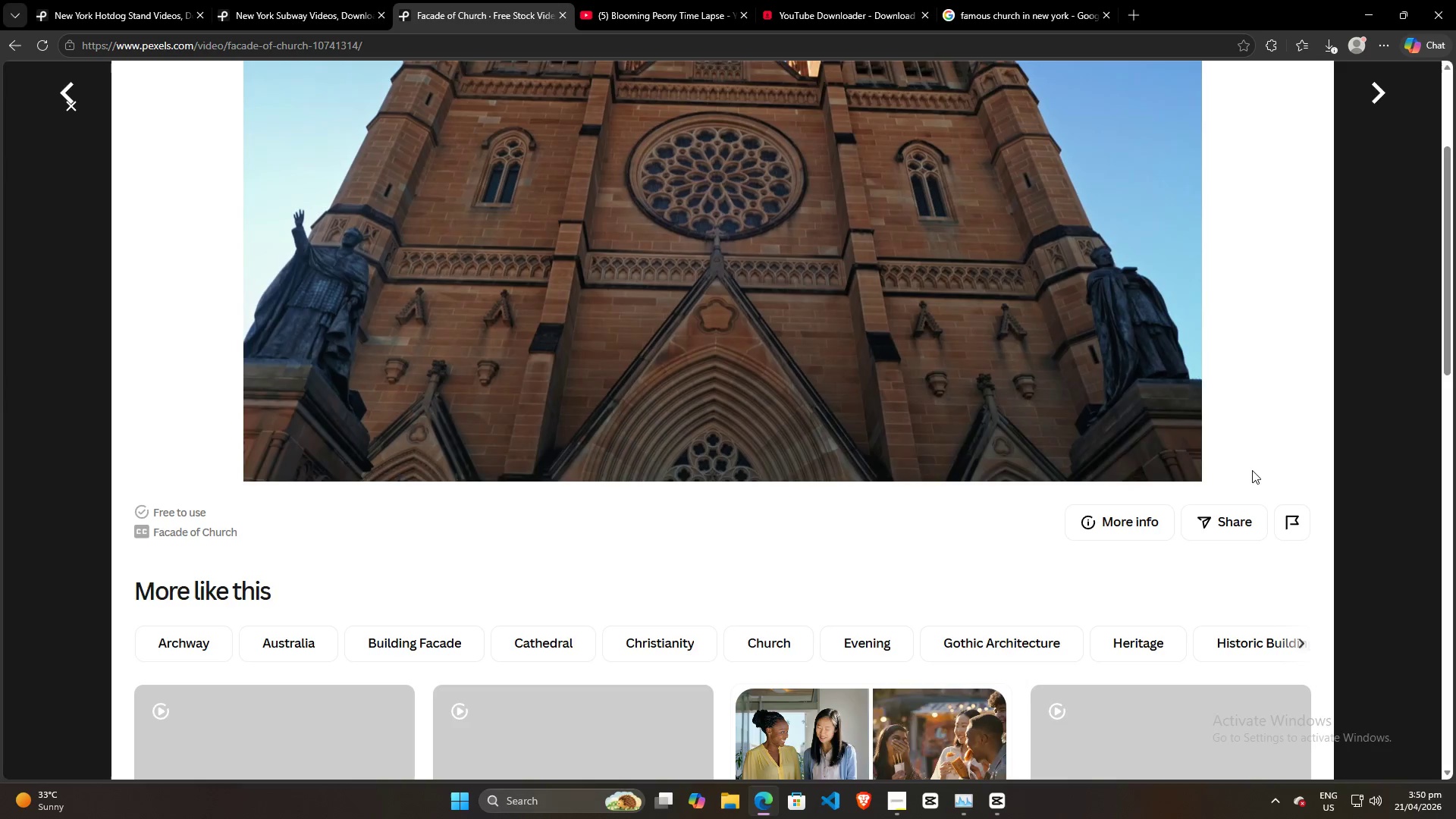 
key(Escape)
 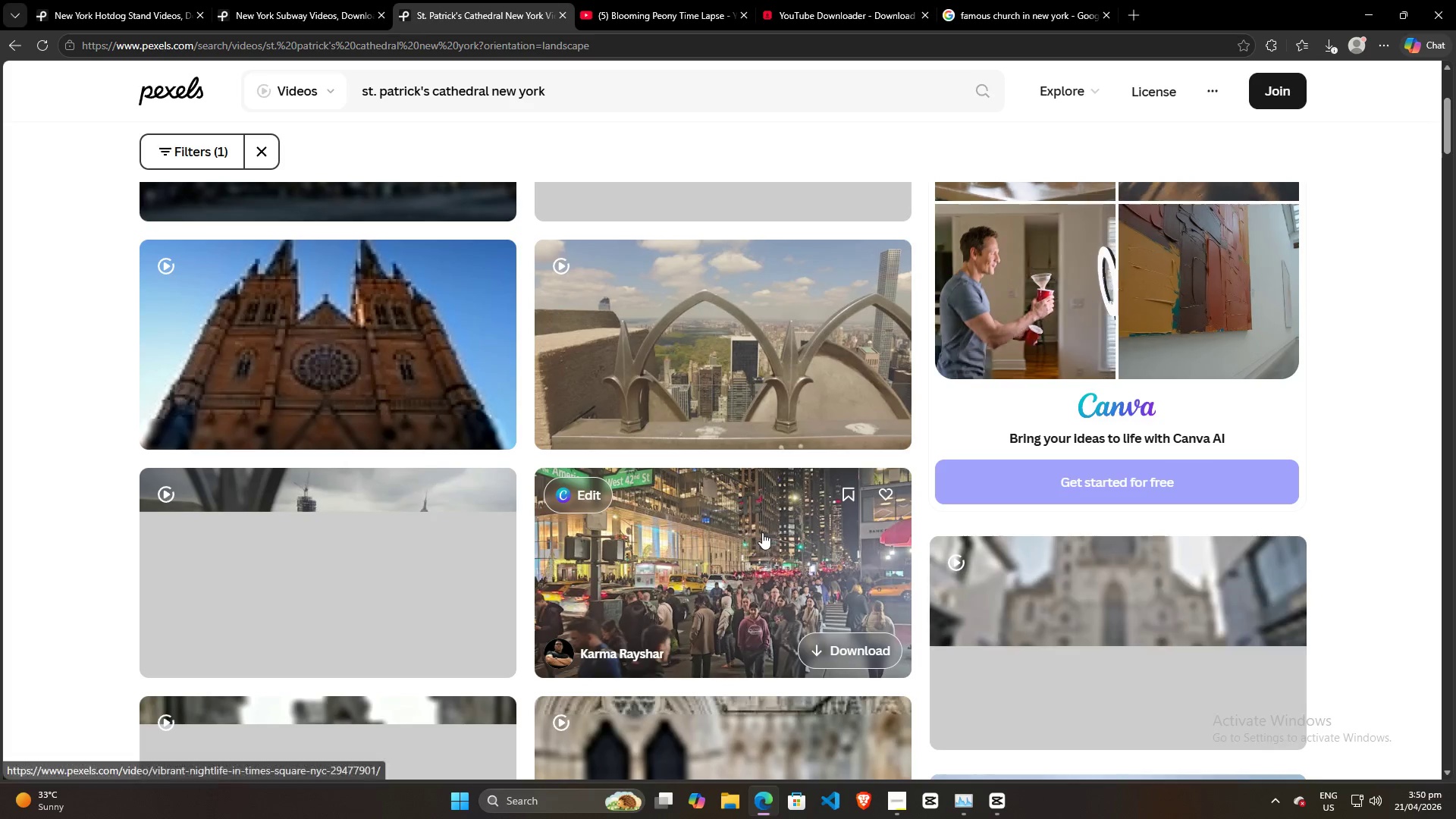 
scroll: coordinate [773, 513], scroll_direction: down, amount: 11.0
 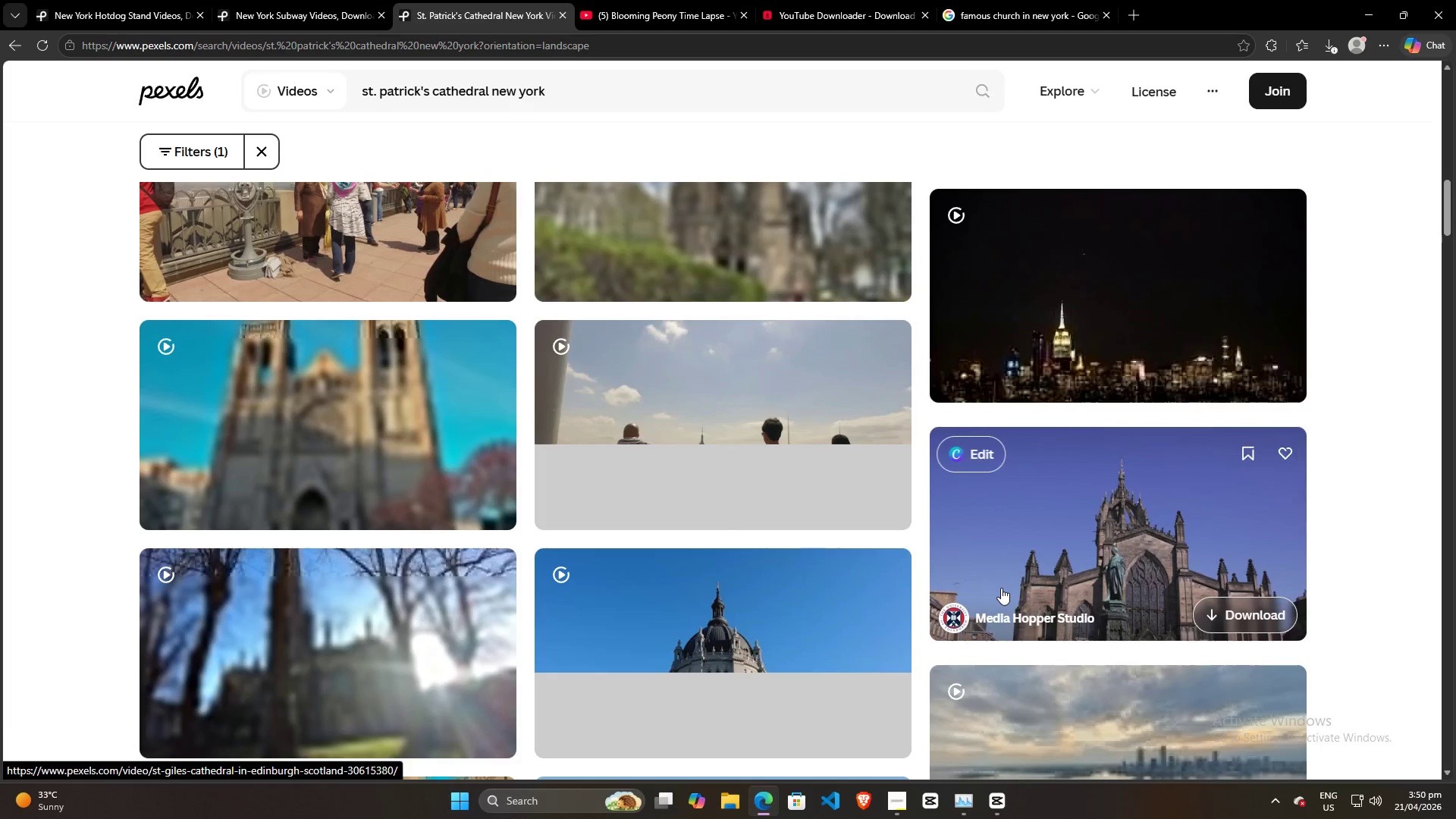 
scroll: coordinate [717, 517], scroll_direction: up, amount: 5.0
 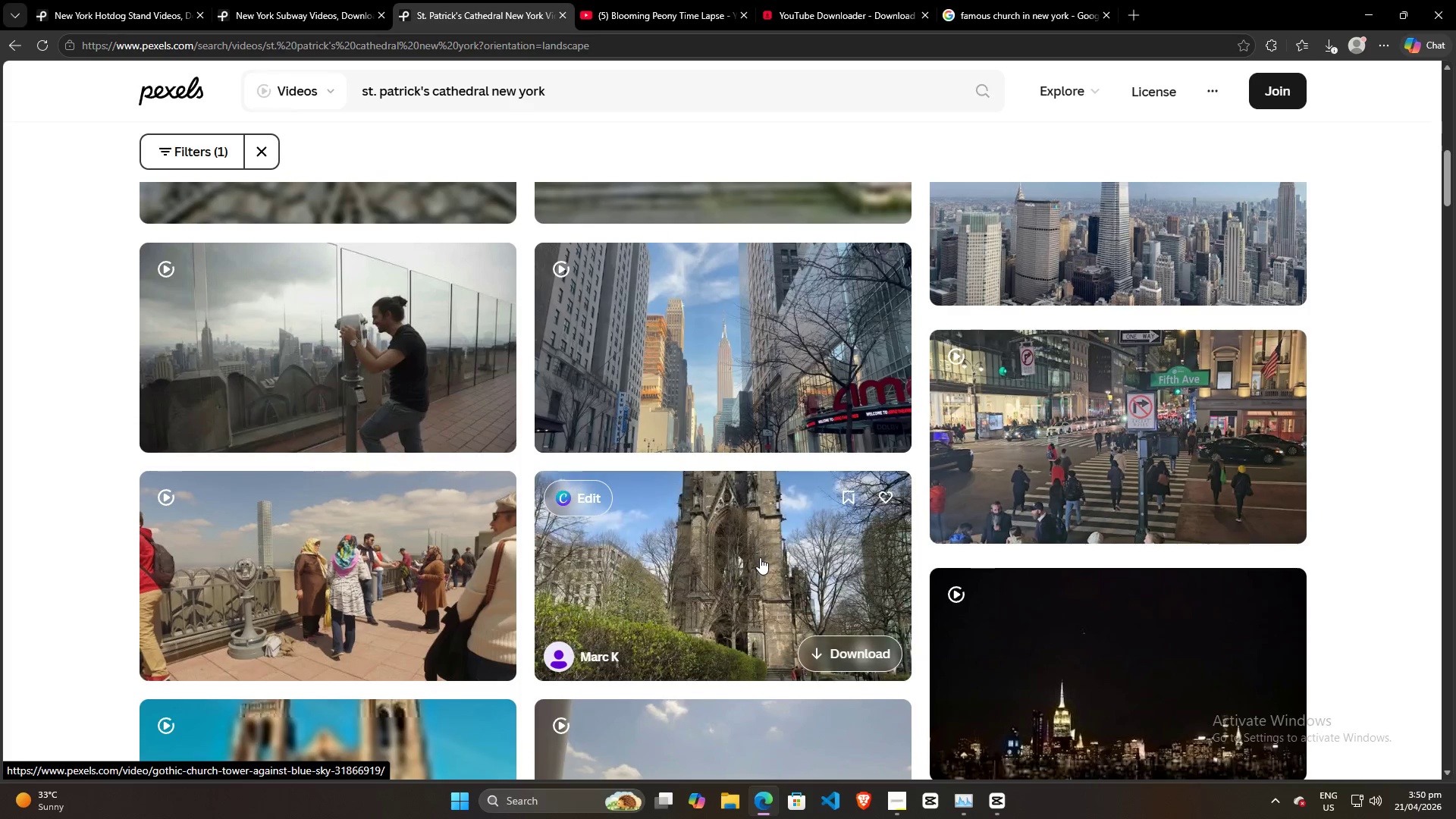 
scroll: coordinate [757, 541], scroll_direction: down, amount: 20.0
 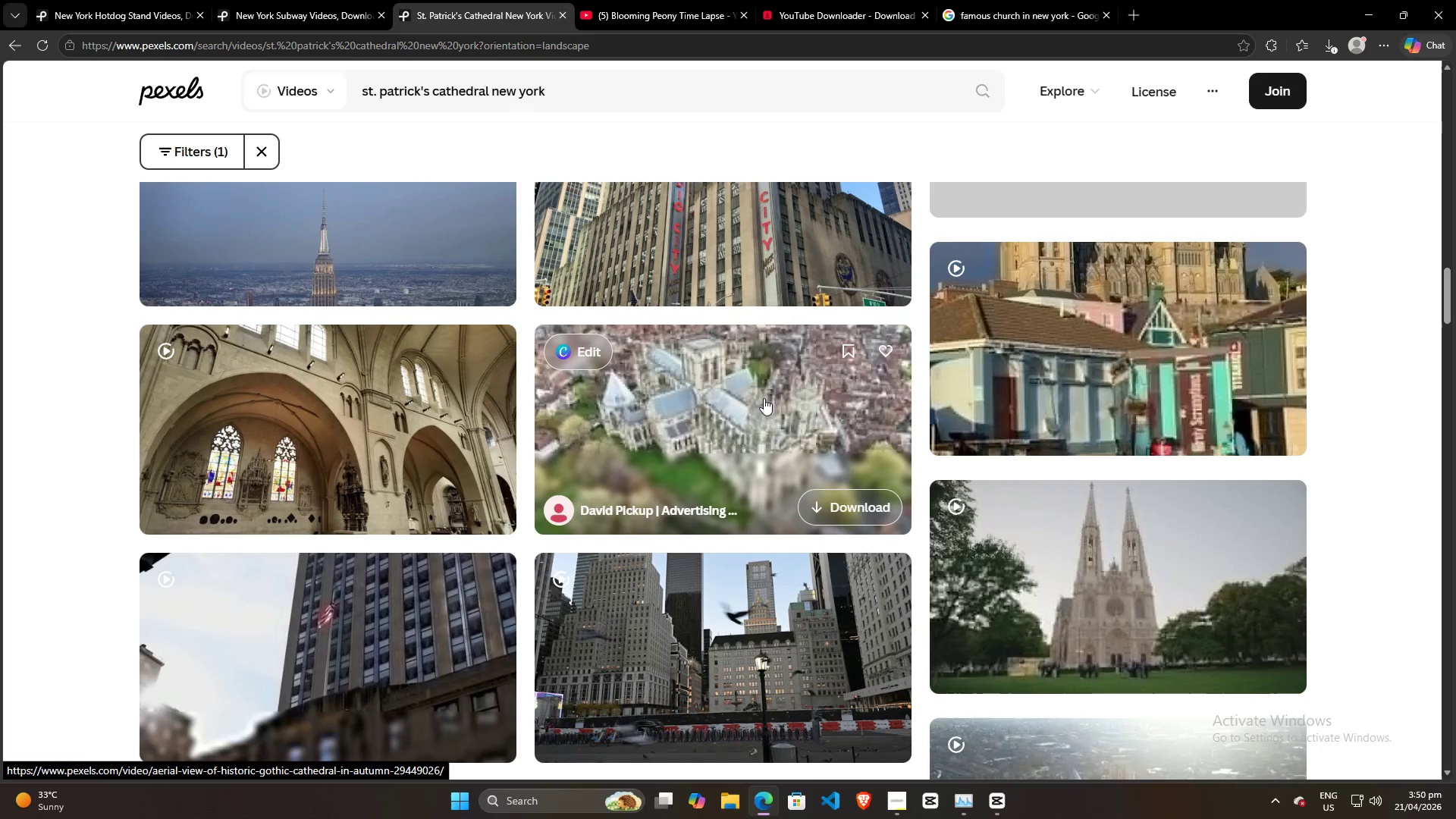 
left_click([764, 398])
 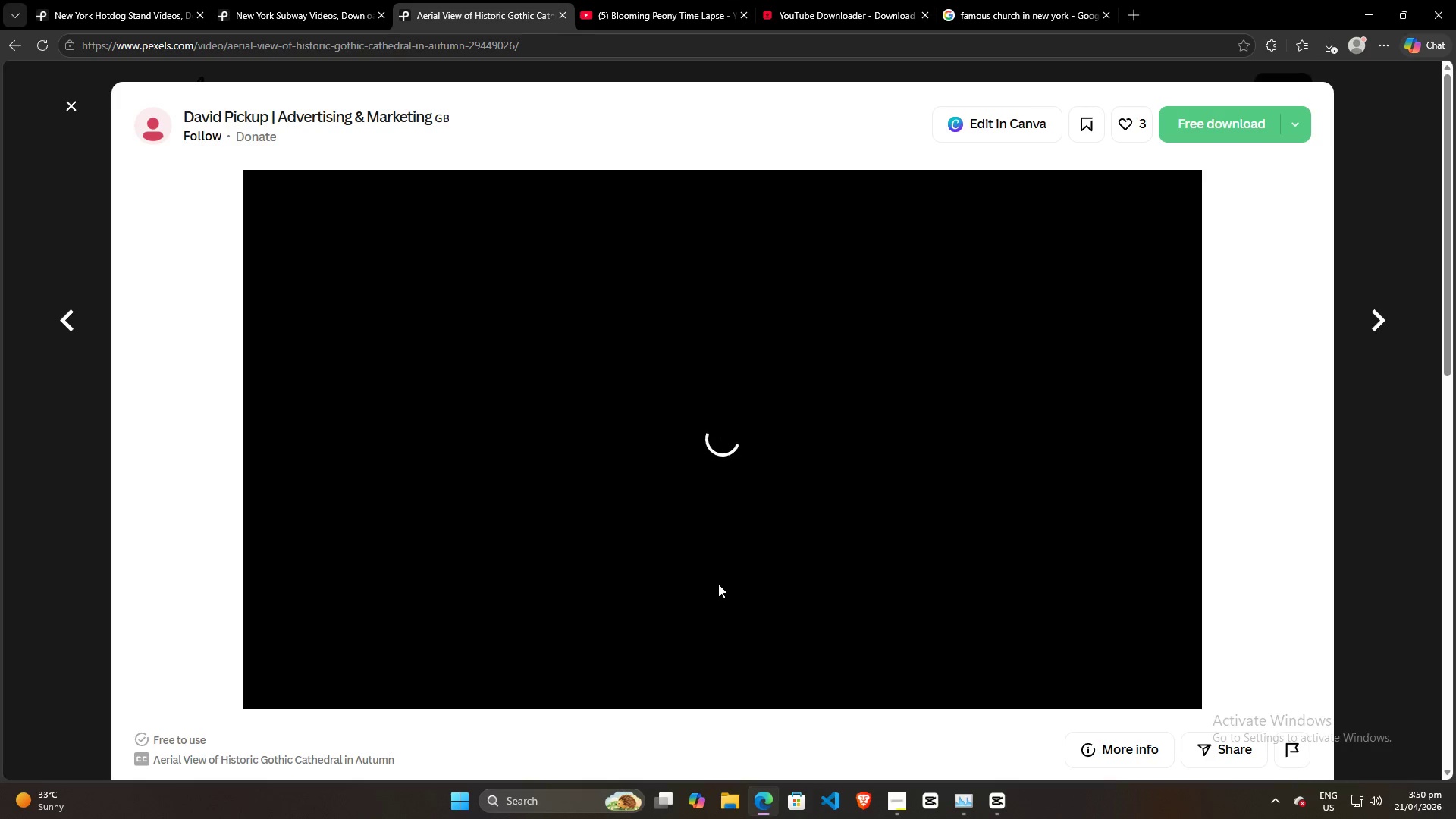 
wait(15.28)
 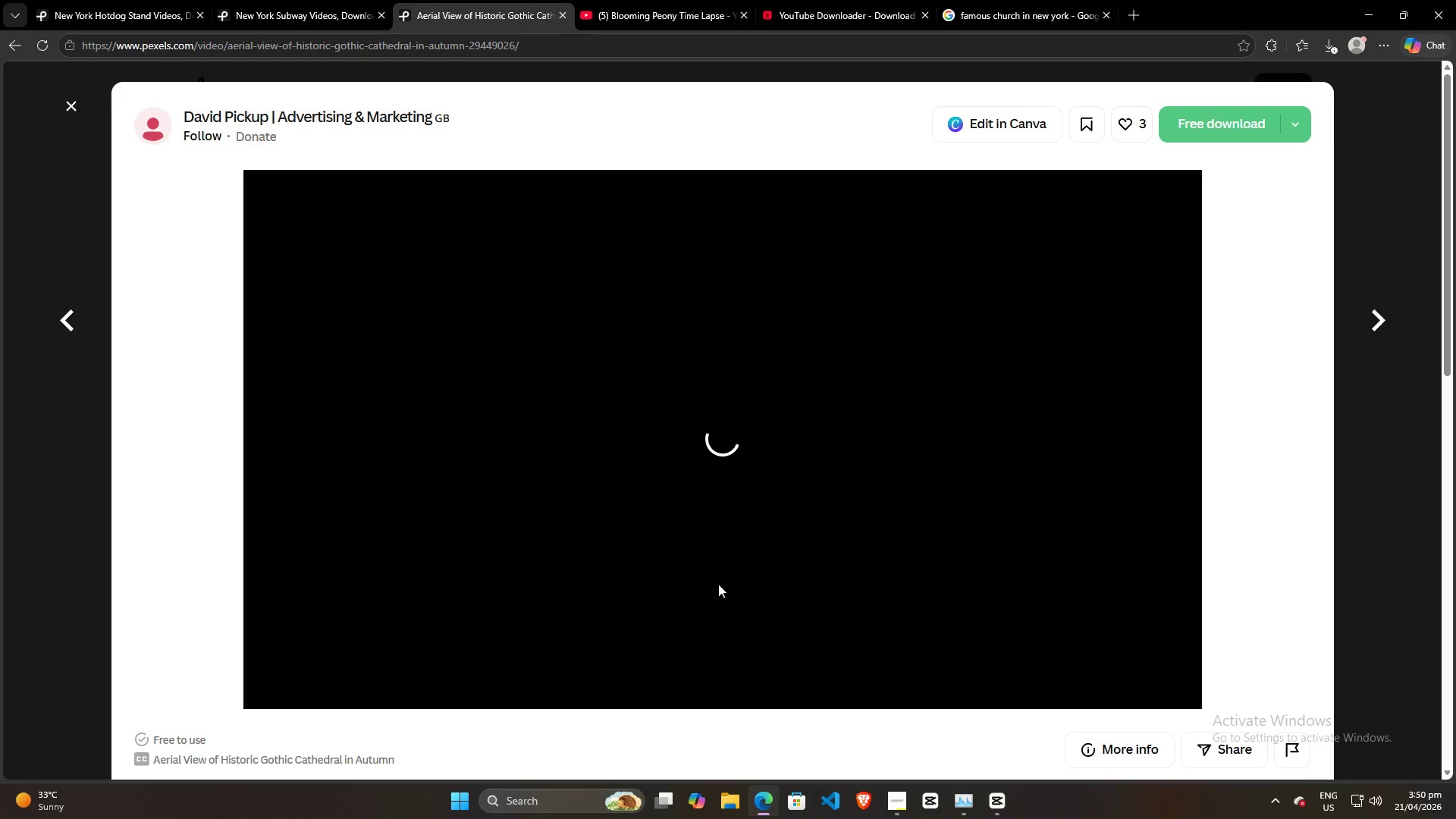 
key(Escape)
 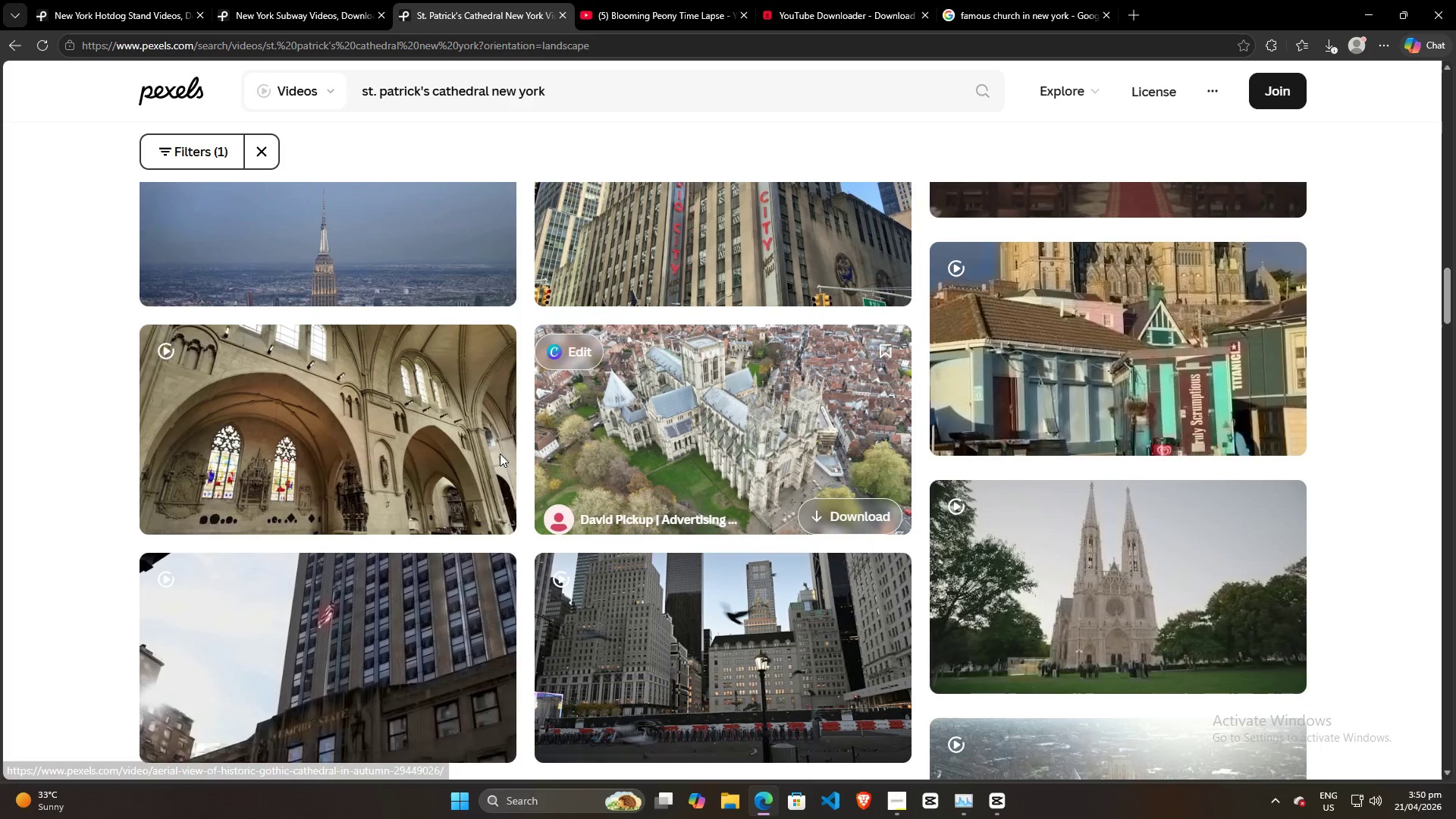 
mouse_move([613, 510])
 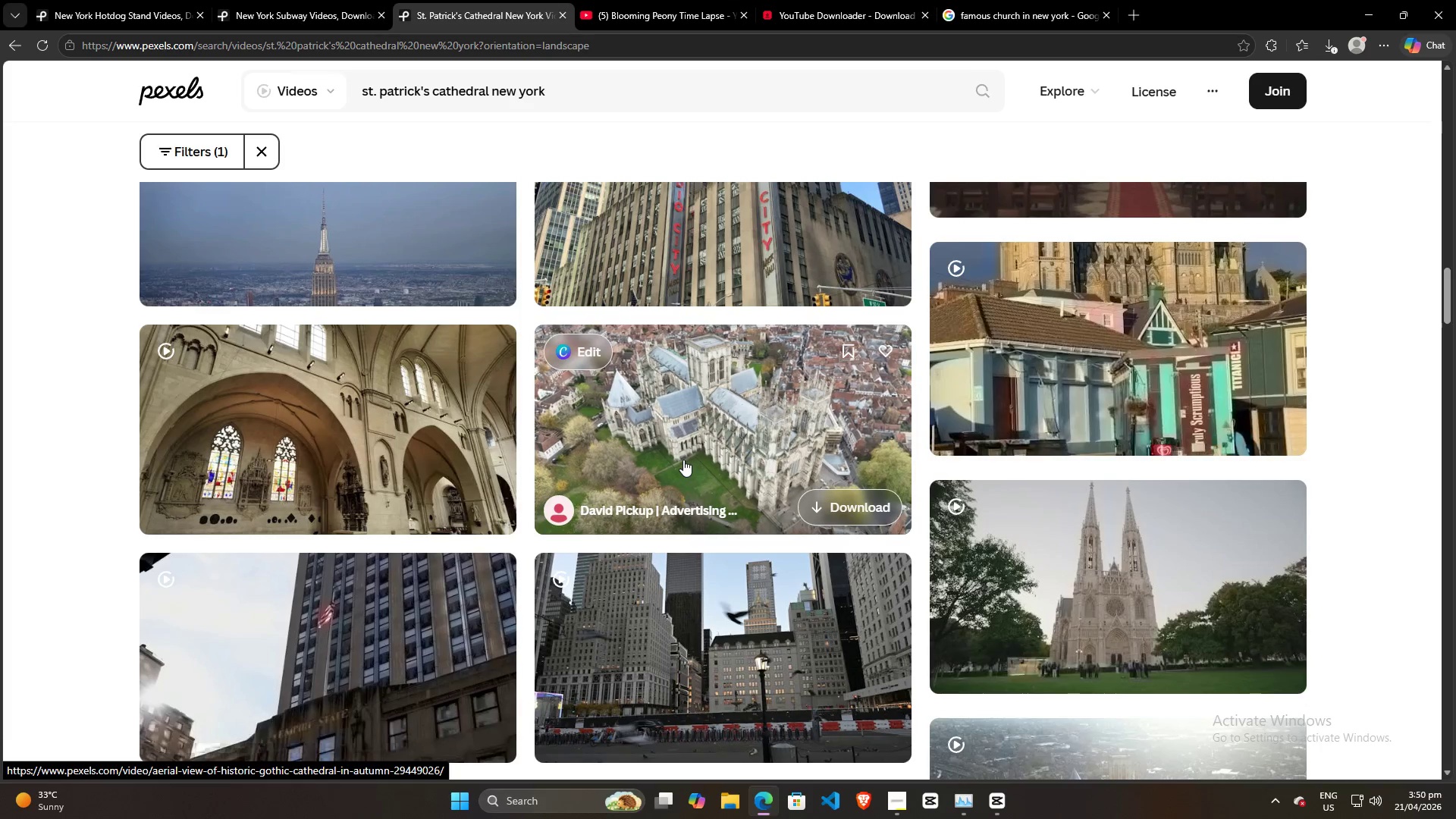 
scroll: coordinate [726, 573], scroll_direction: down, amount: 8.0
 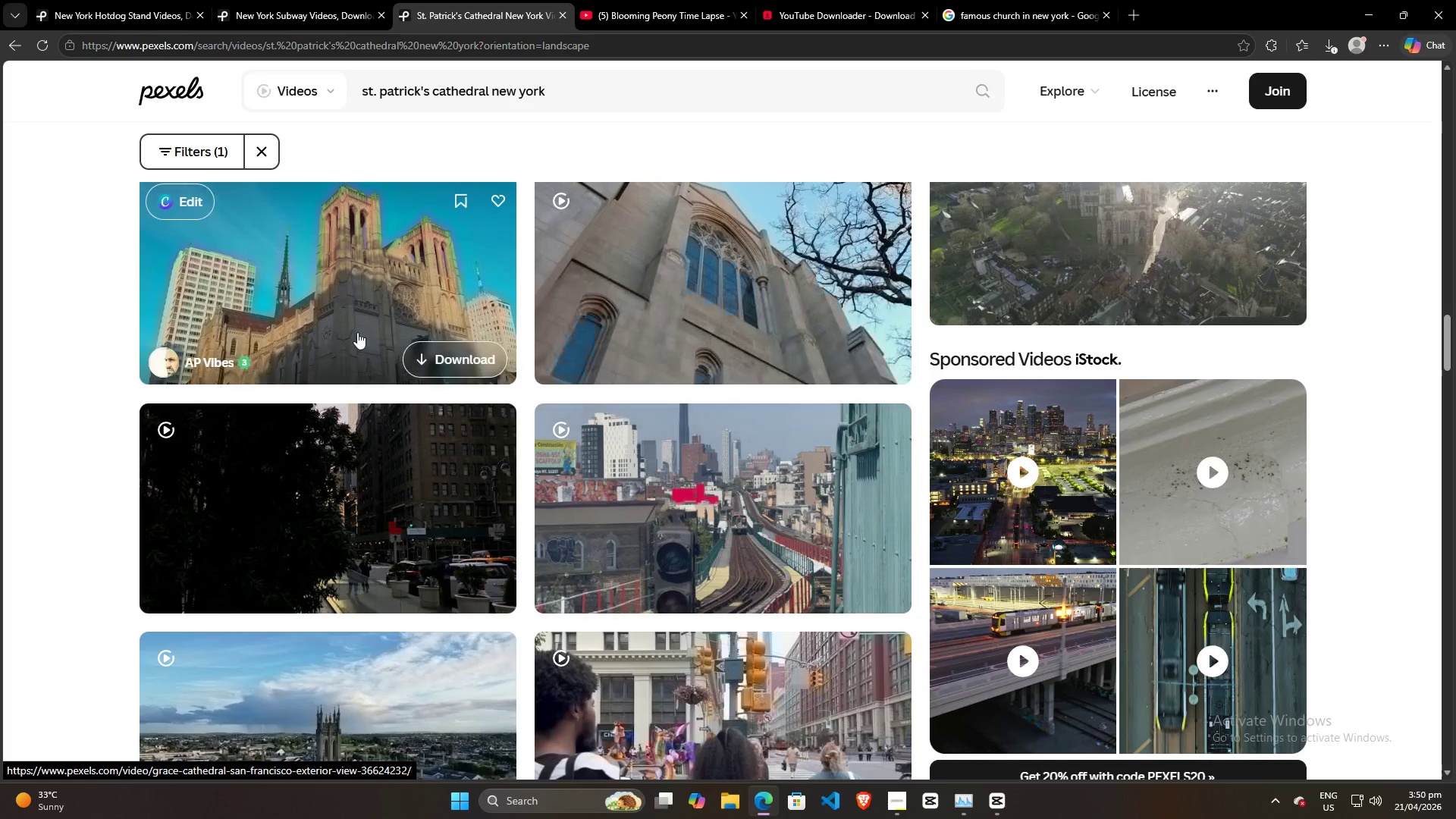 
left_click([357, 309])
 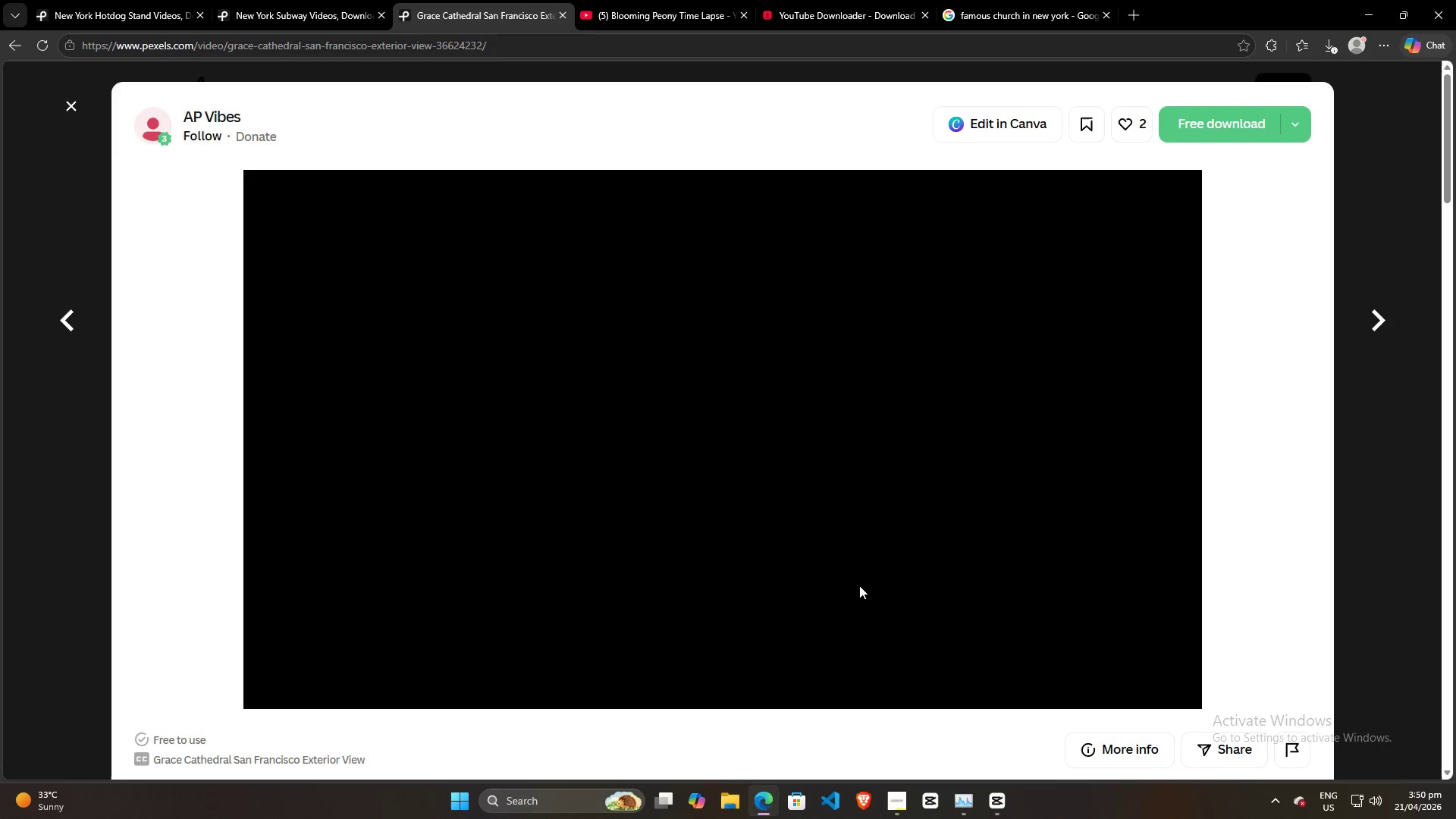 
scroll: coordinate [839, 569], scroll_direction: down, amount: 9.0
 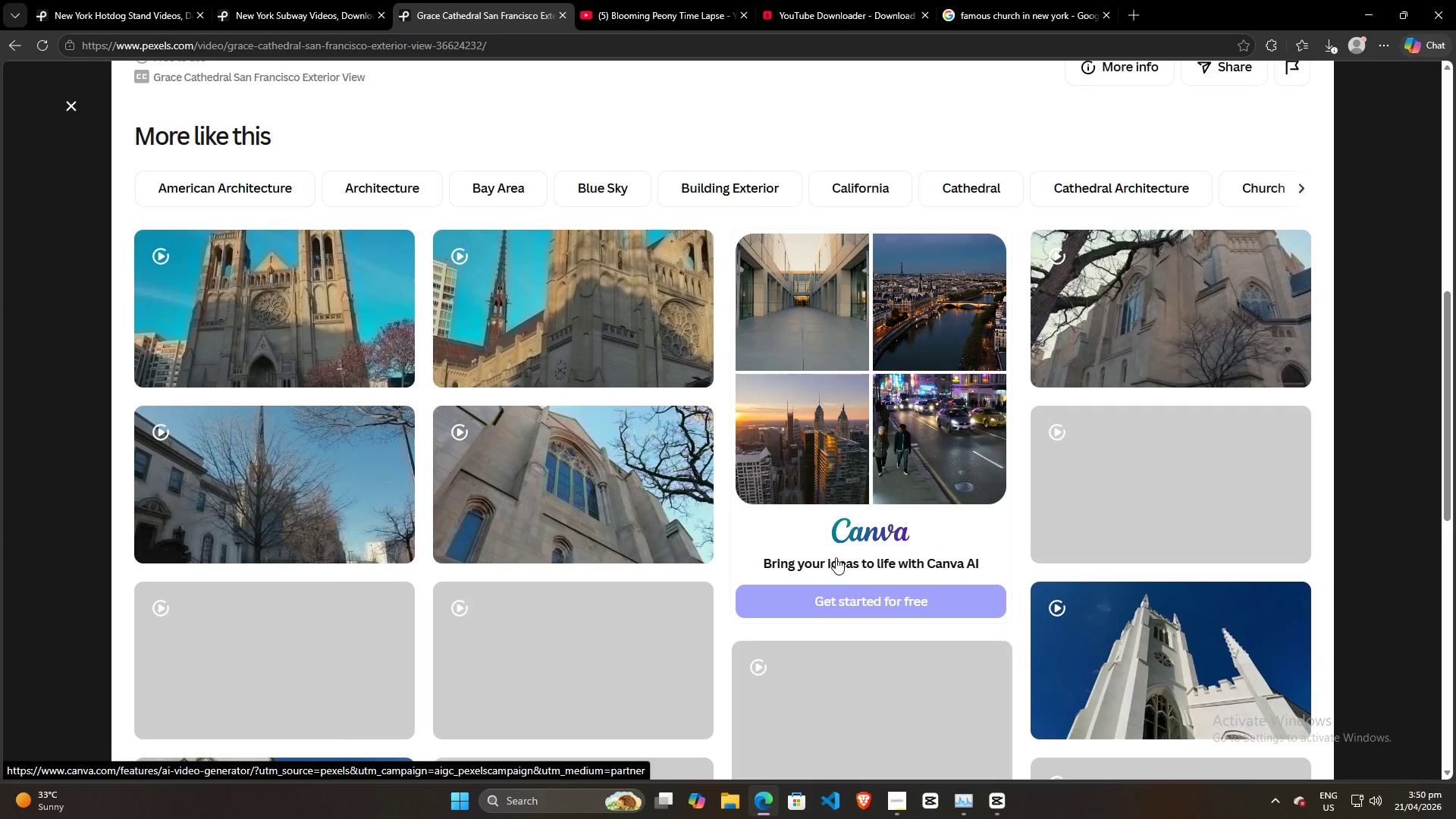 
scroll: coordinate [836, 552], scroll_direction: up, amount: 5.0
 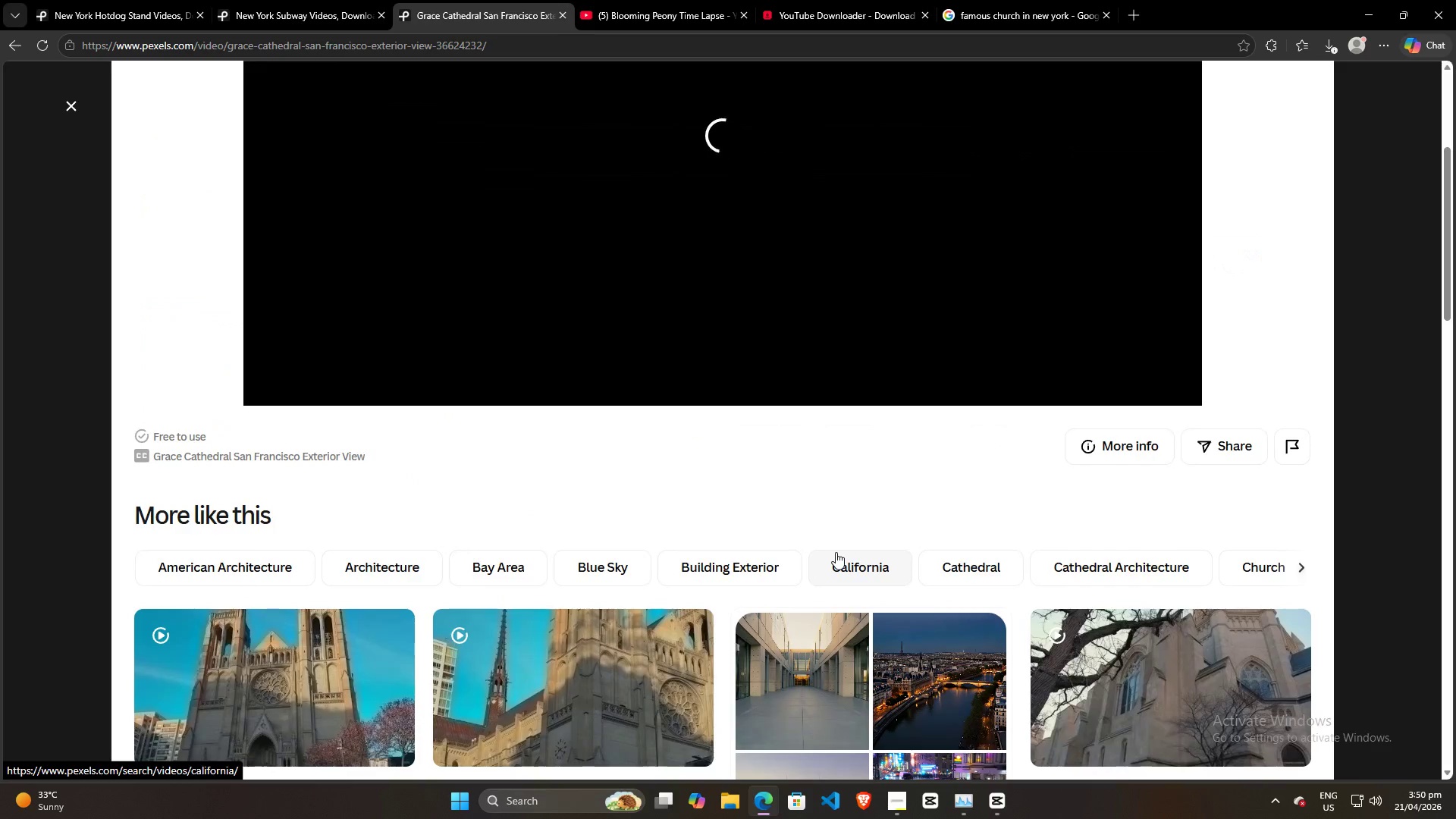 
scroll: coordinate [836, 552], scroll_direction: down, amount: 7.0
 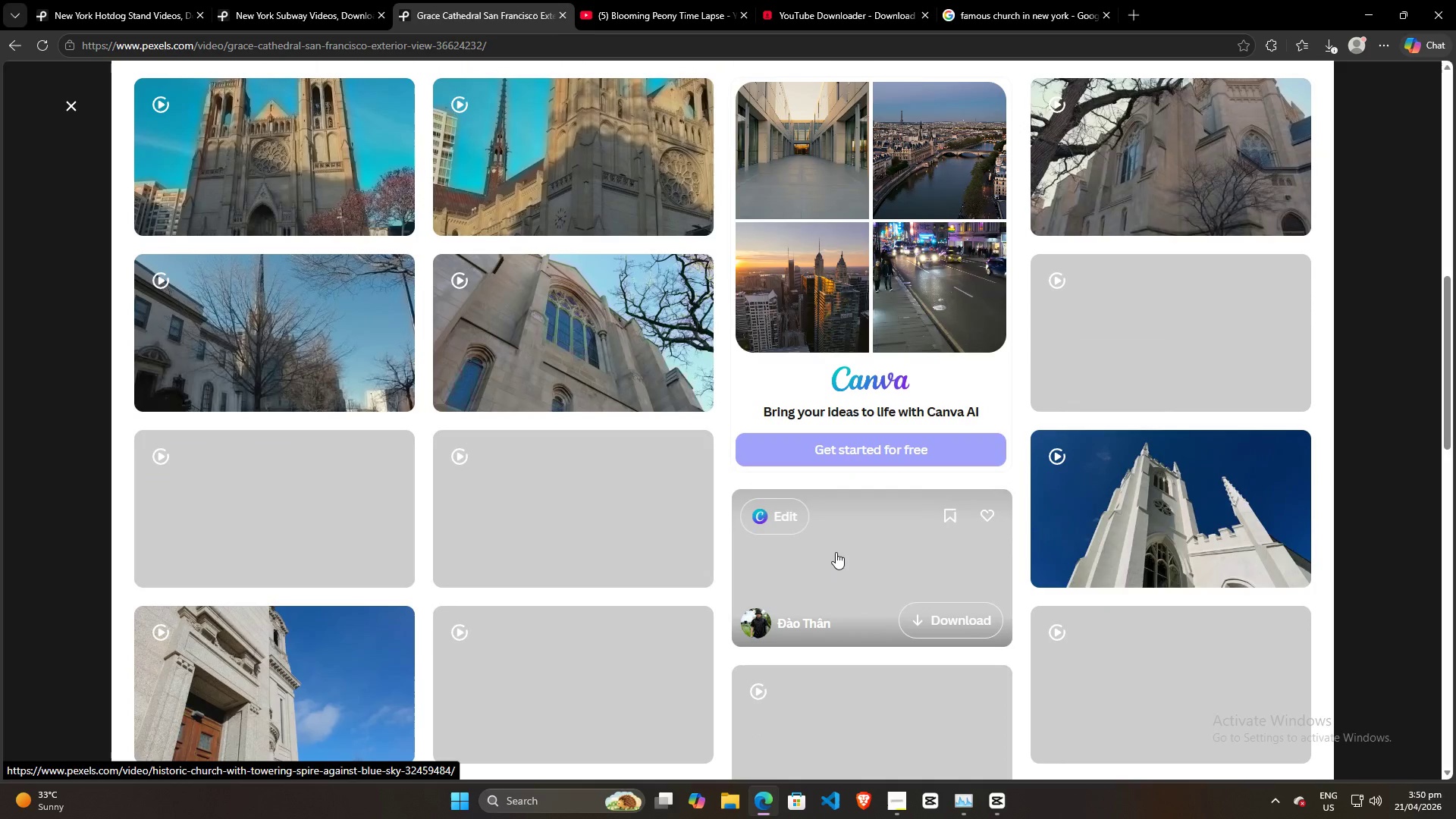 
scroll: coordinate [836, 552], scroll_direction: up, amount: 11.0
 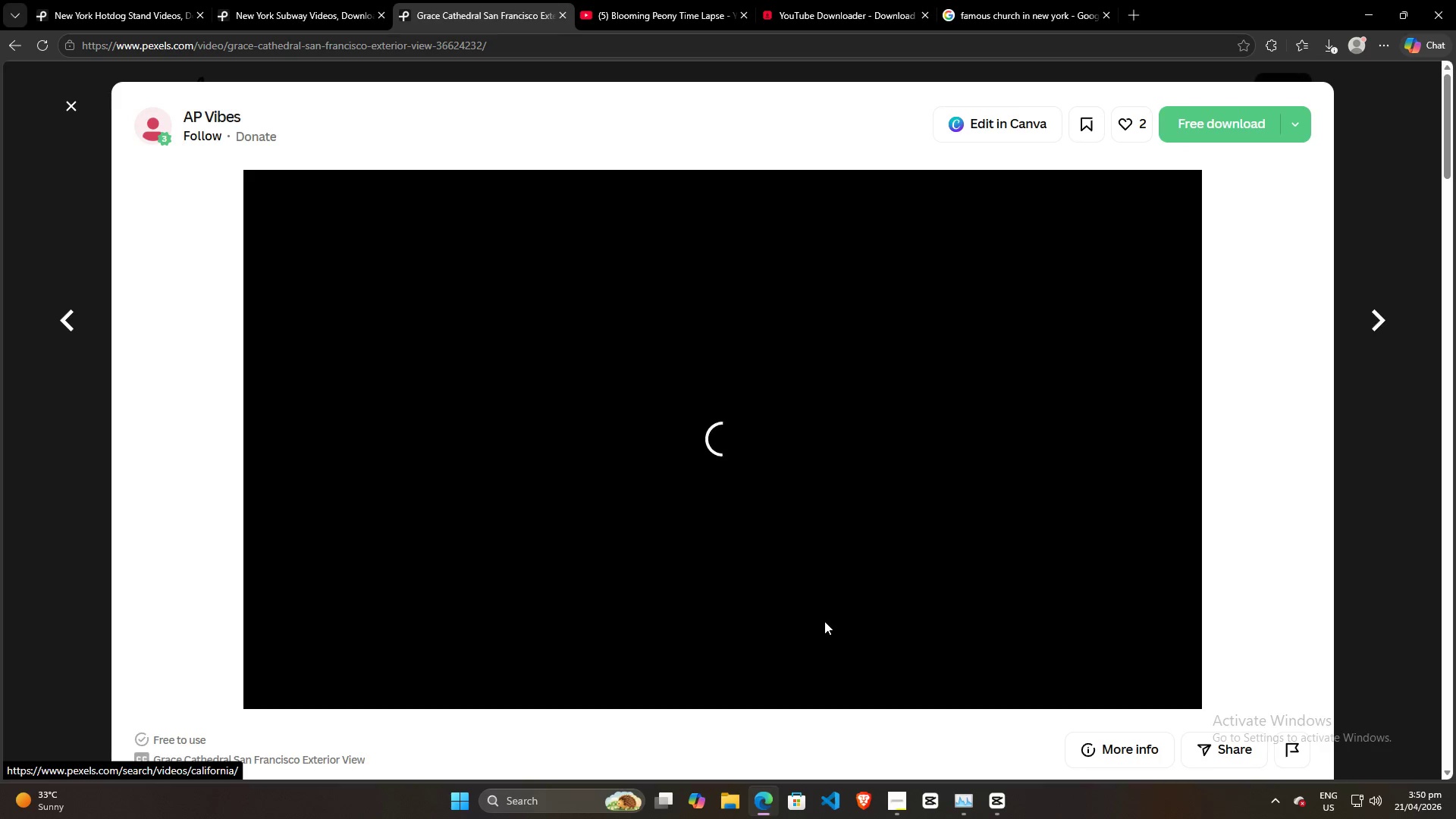 
wait(8.19)
 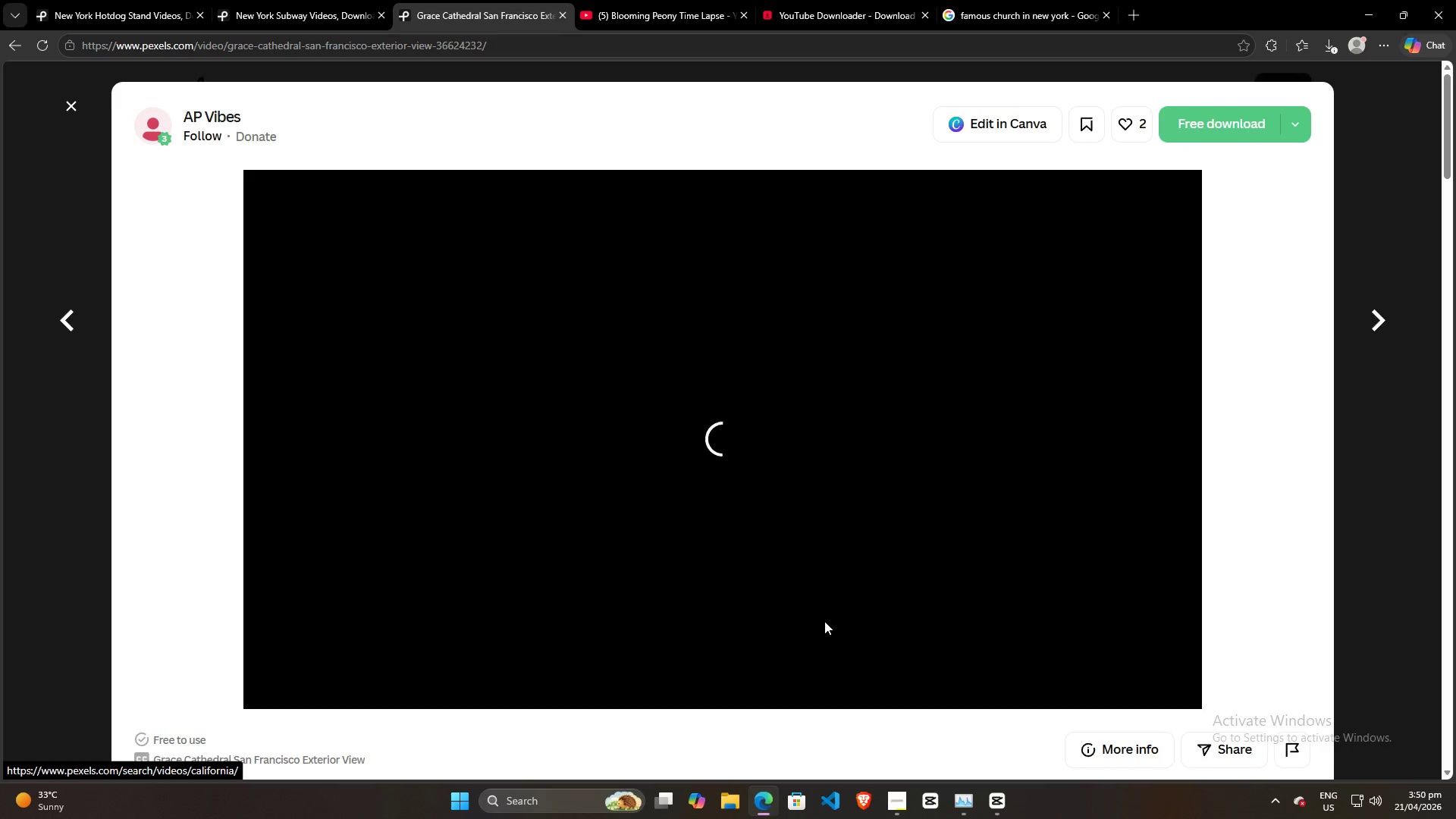 
left_click([76, 110])
 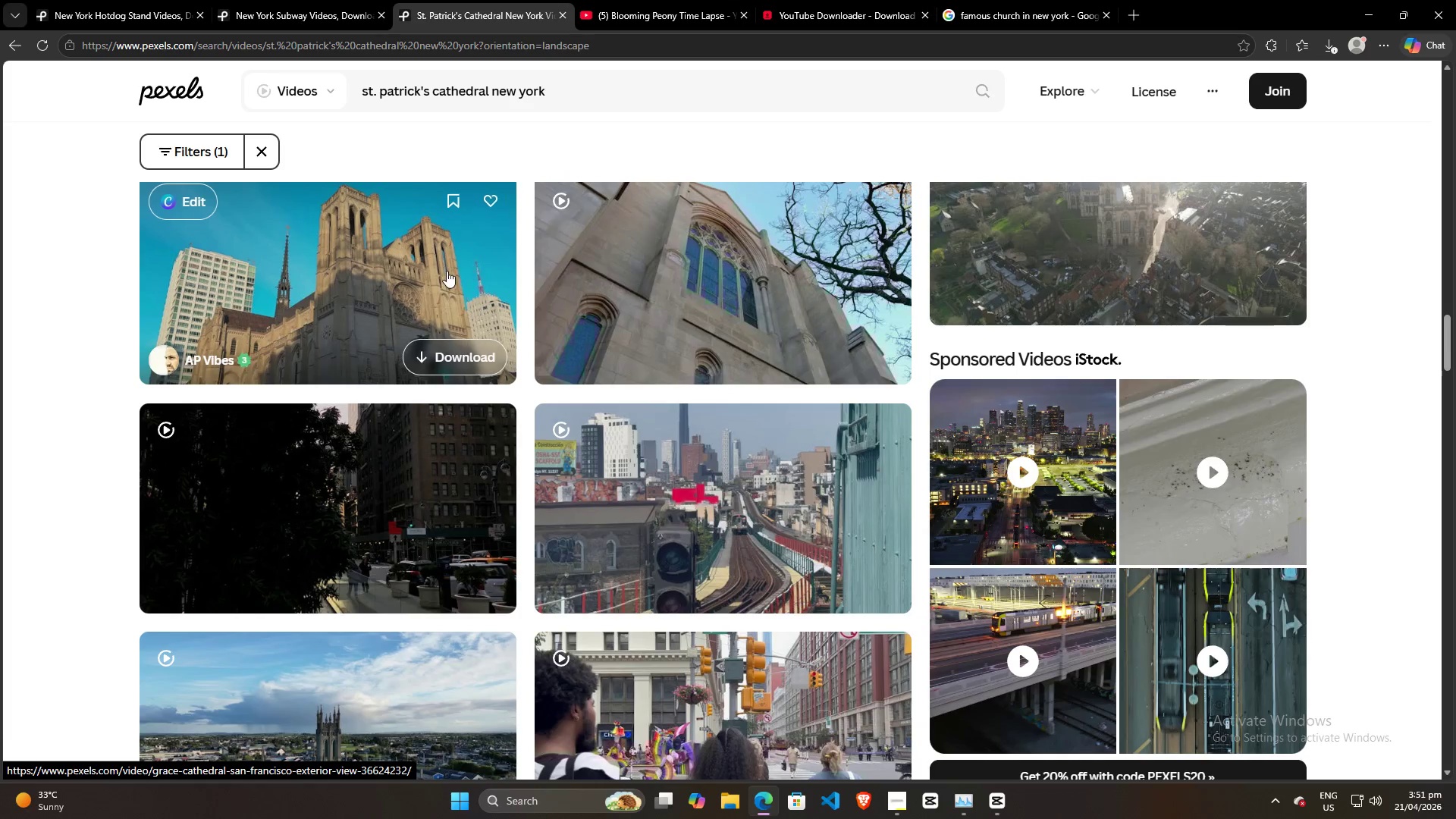 
mouse_move([472, 355])
 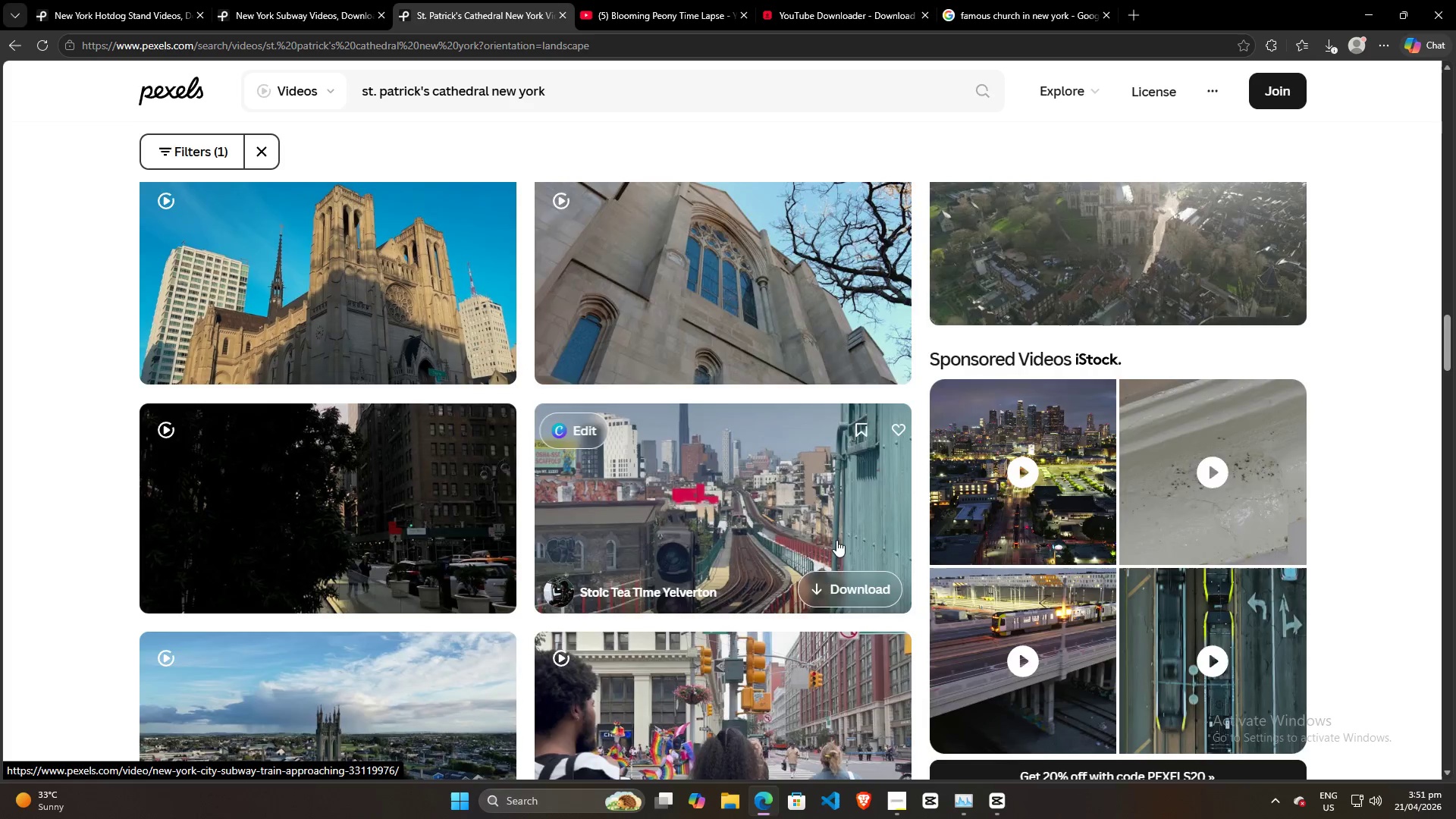 
scroll: coordinate [857, 545], scroll_direction: up, amount: 25.0
 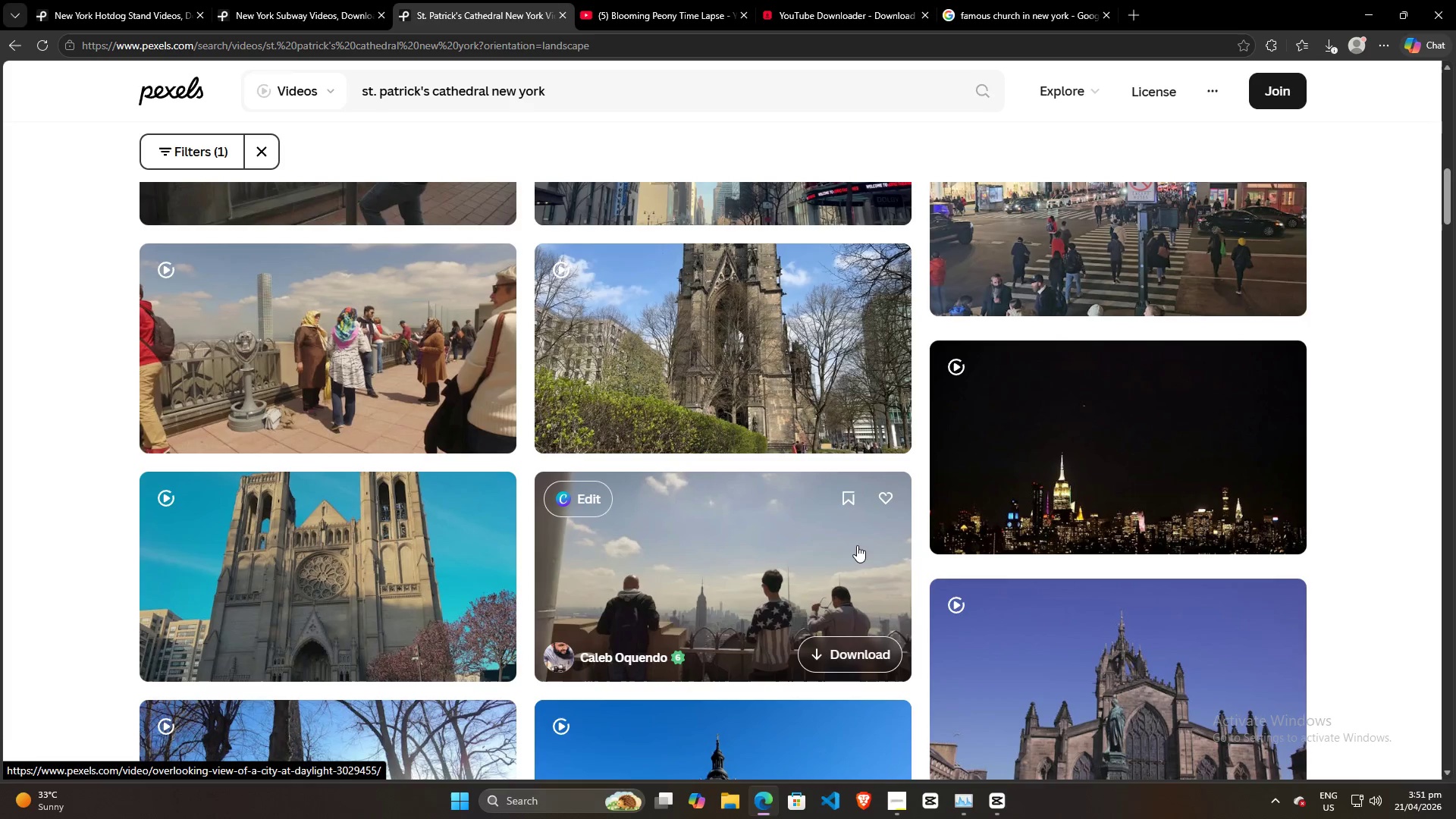 
scroll: coordinate [436, 615], scroll_direction: down, amount: 3.0
 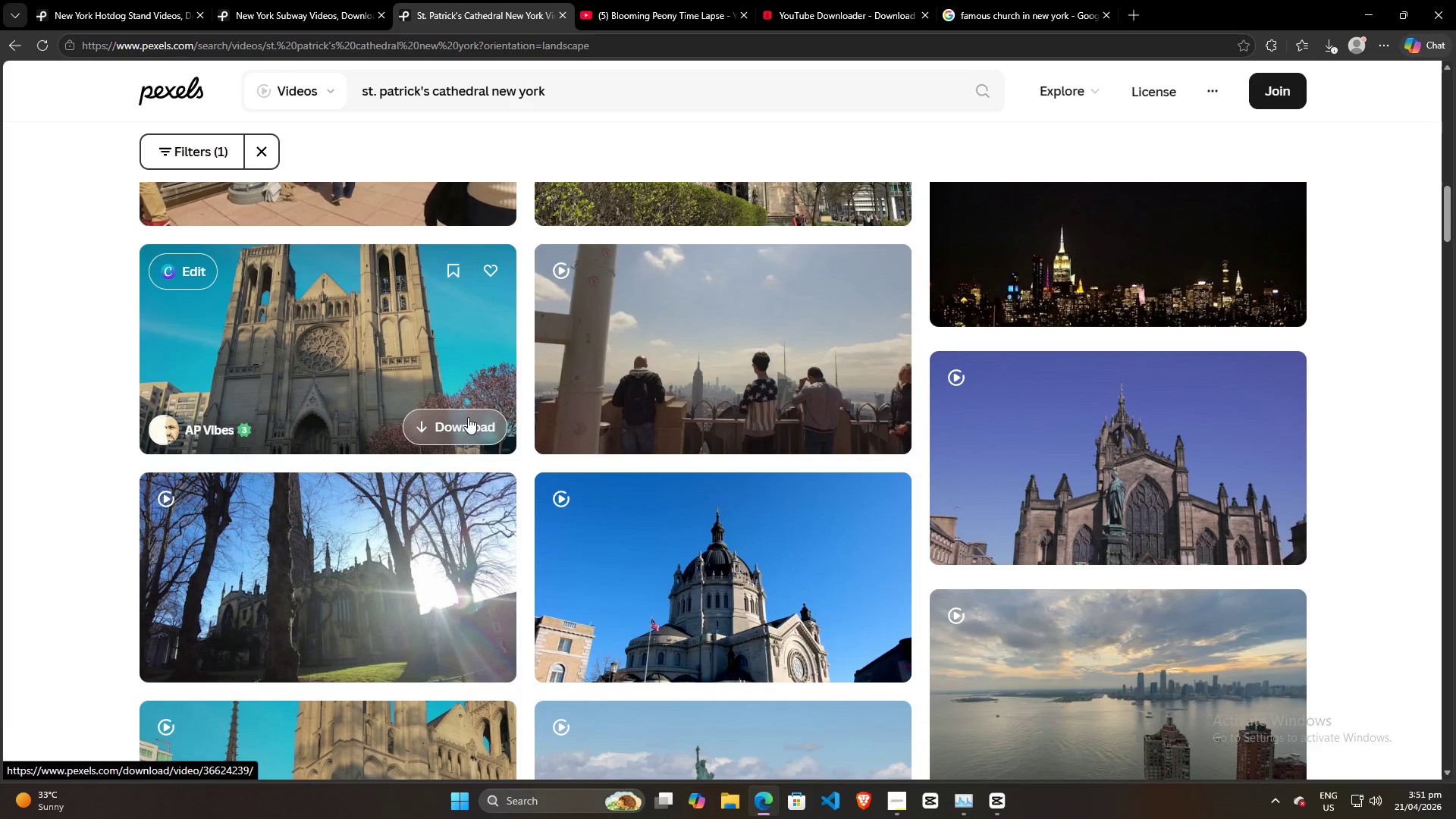 
left_click([468, 417])
 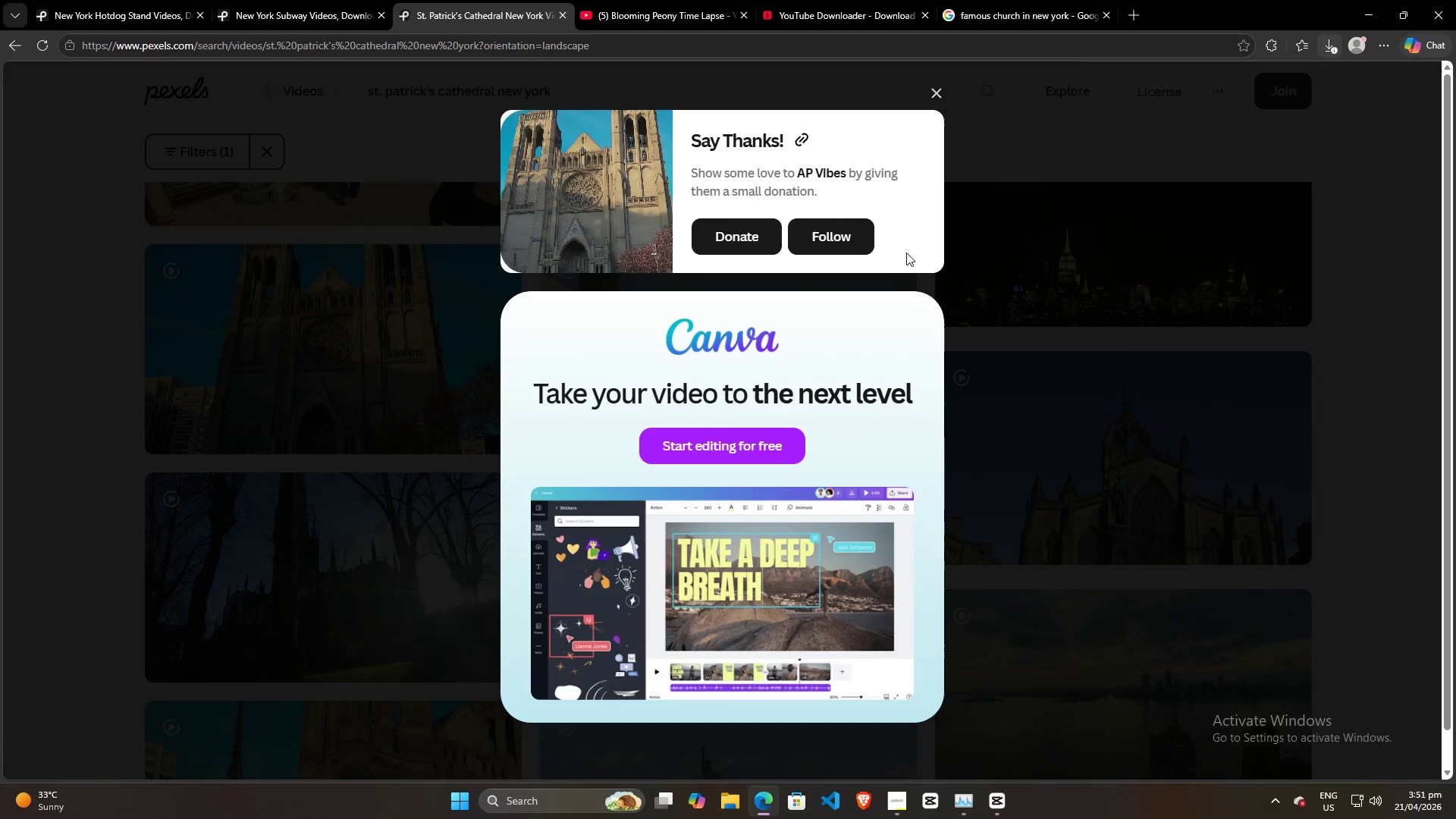 
left_click([1208, 158])
 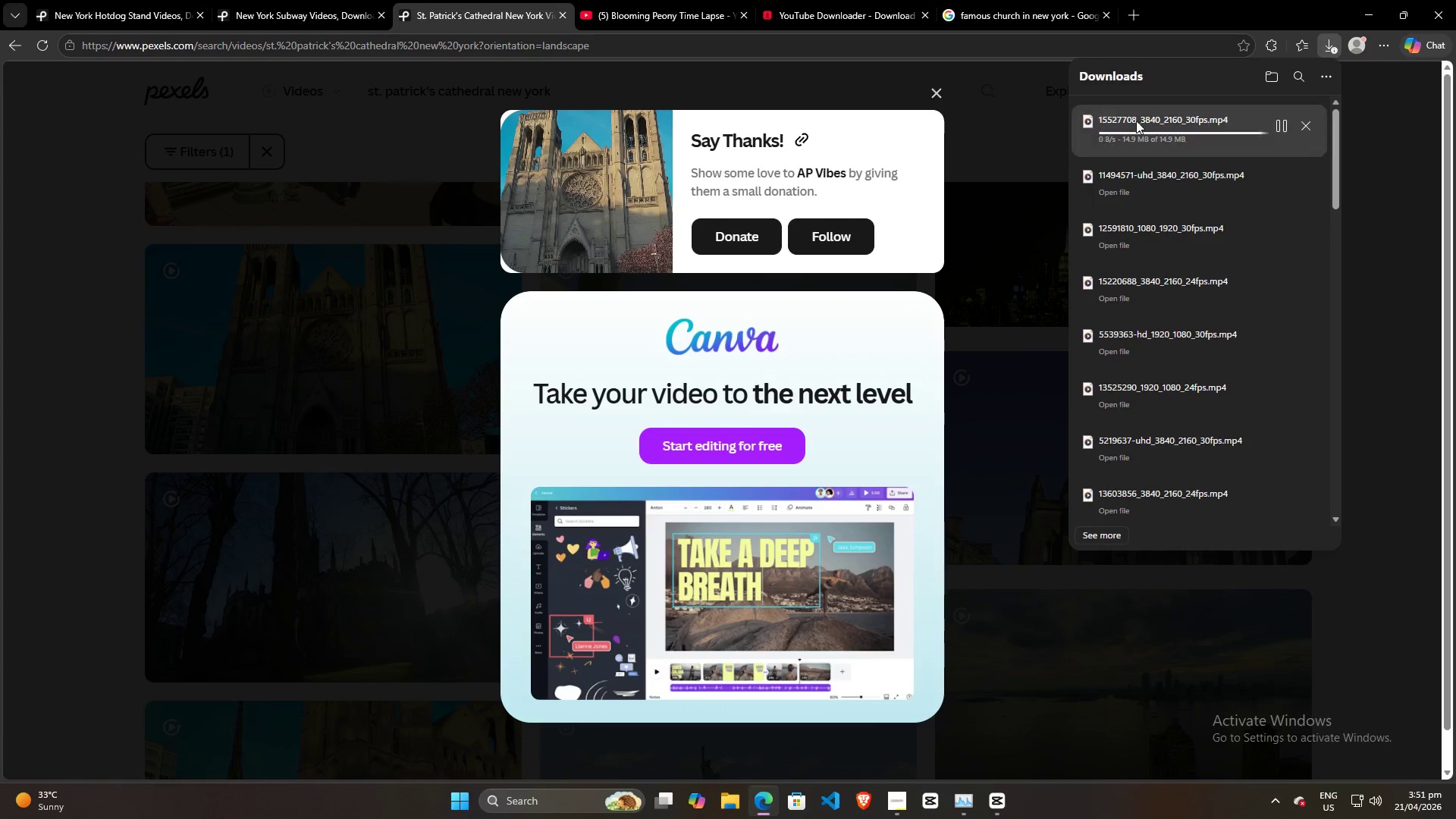 
left_click_drag(start_coordinate=[1175, 126], to_coordinate=[330, 364])
 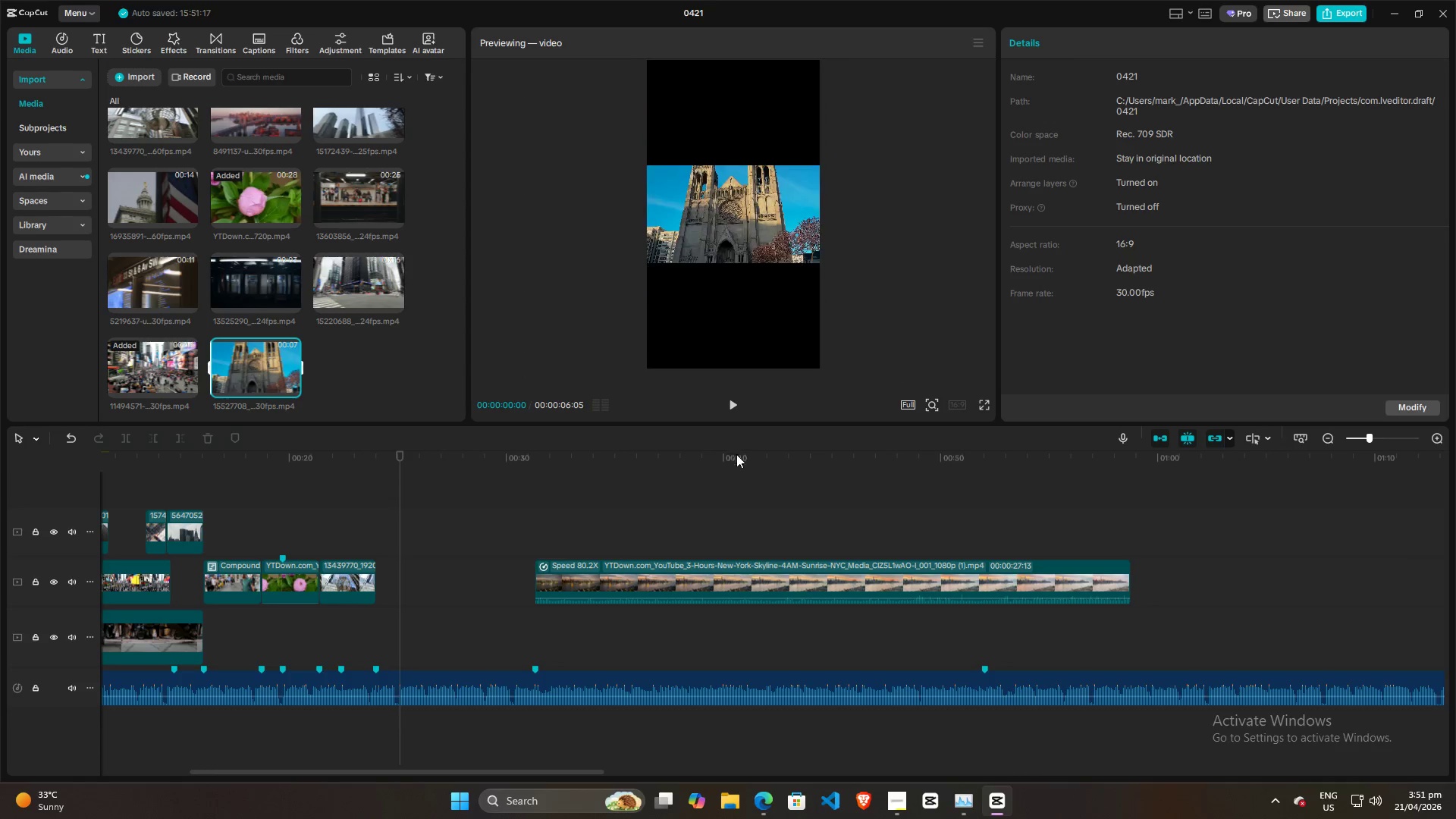 
key(Alt+AltLeft)
 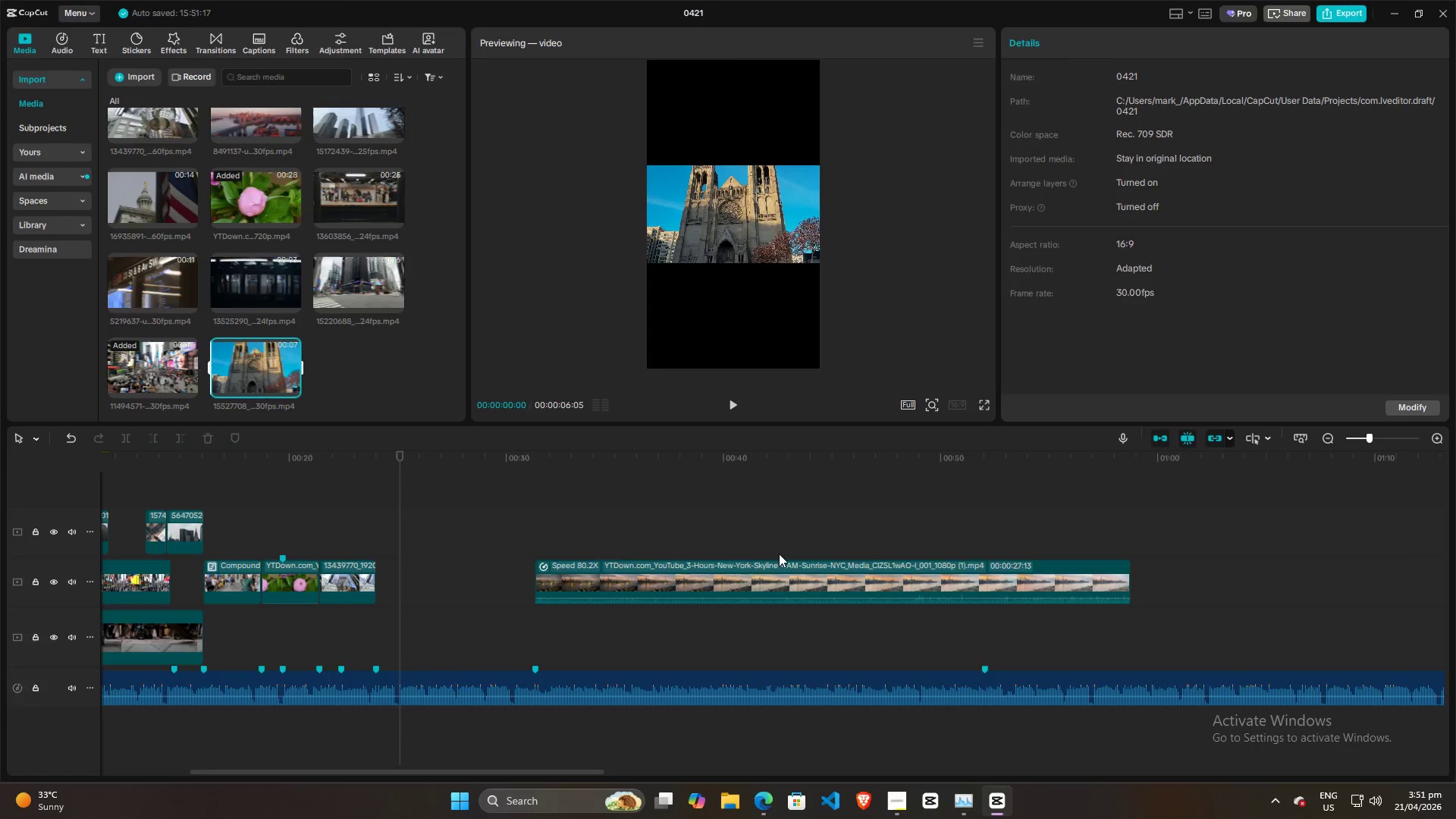 
key(Alt+Tab)
 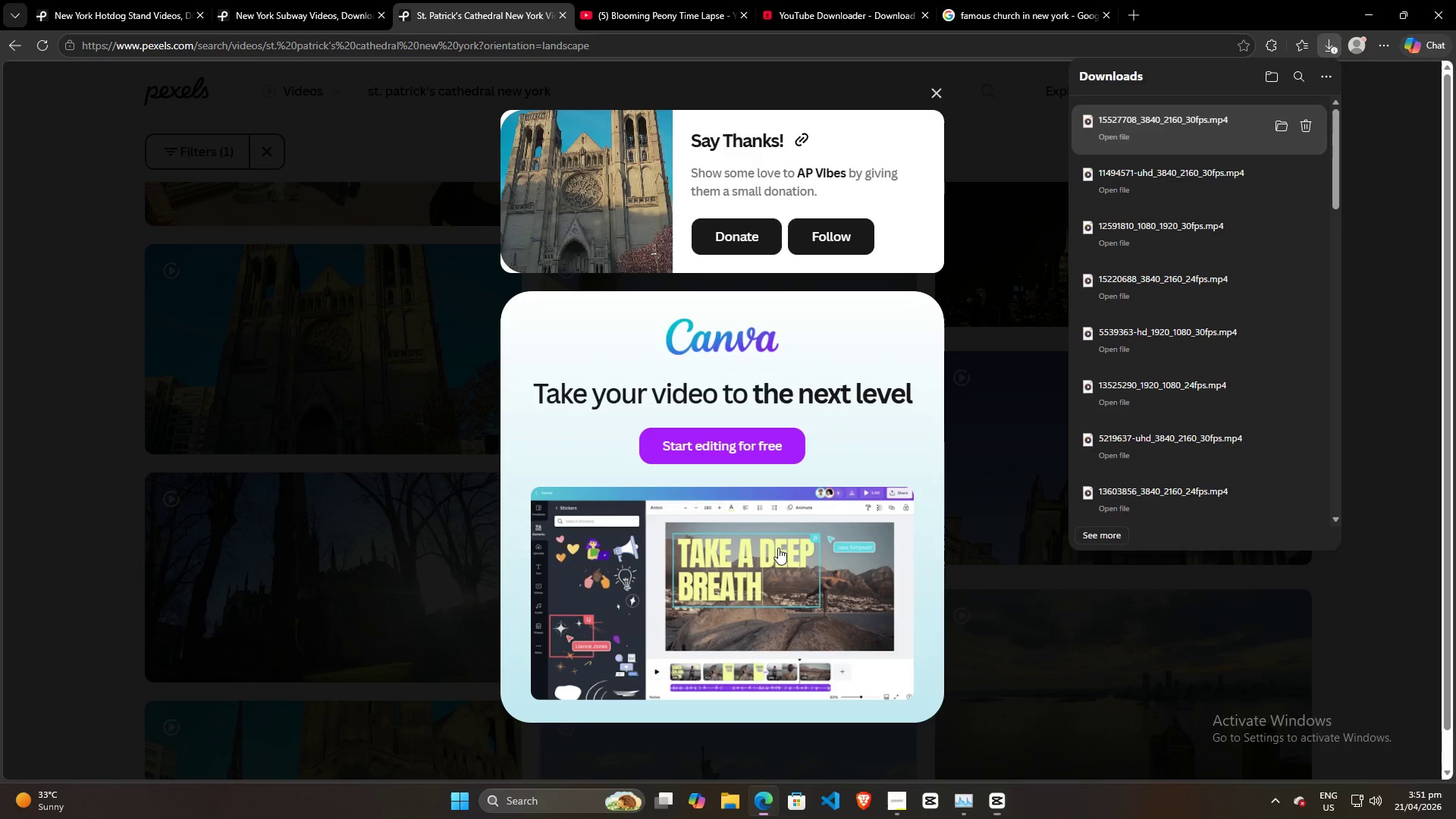 
key(Escape)
 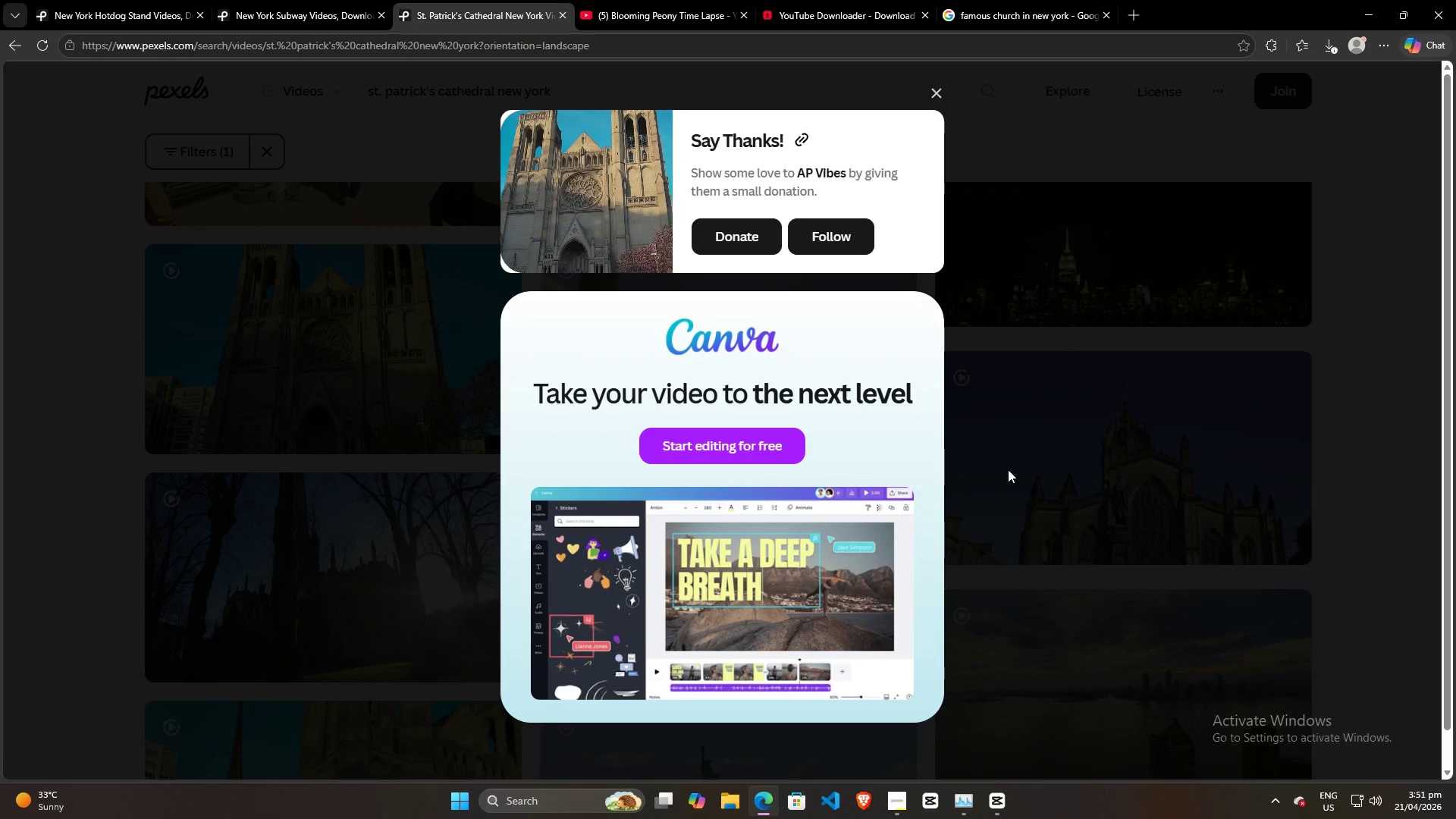 
key(Escape)
 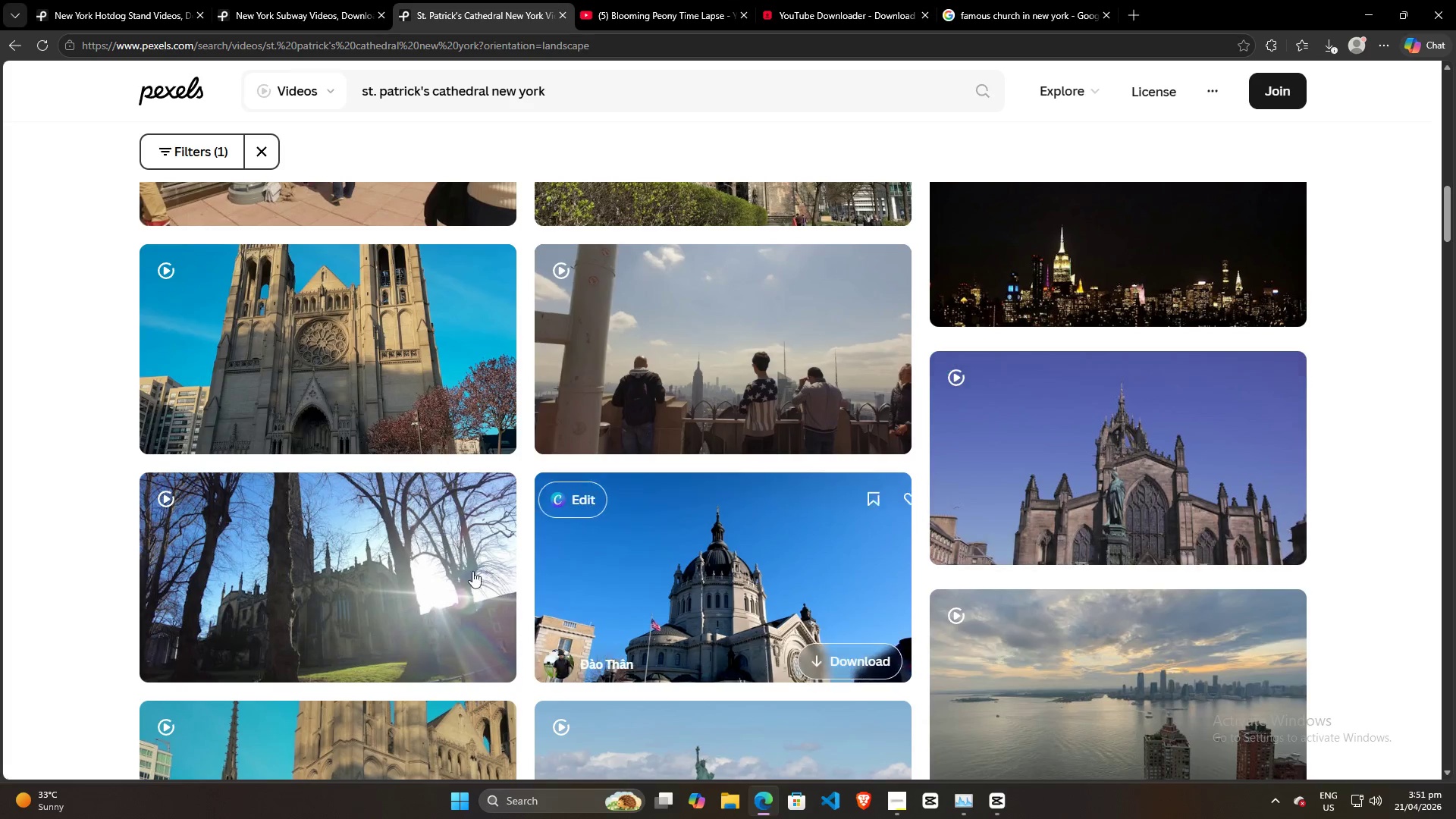 
scroll: coordinate [410, 562], scroll_direction: down, amount: 5.0
 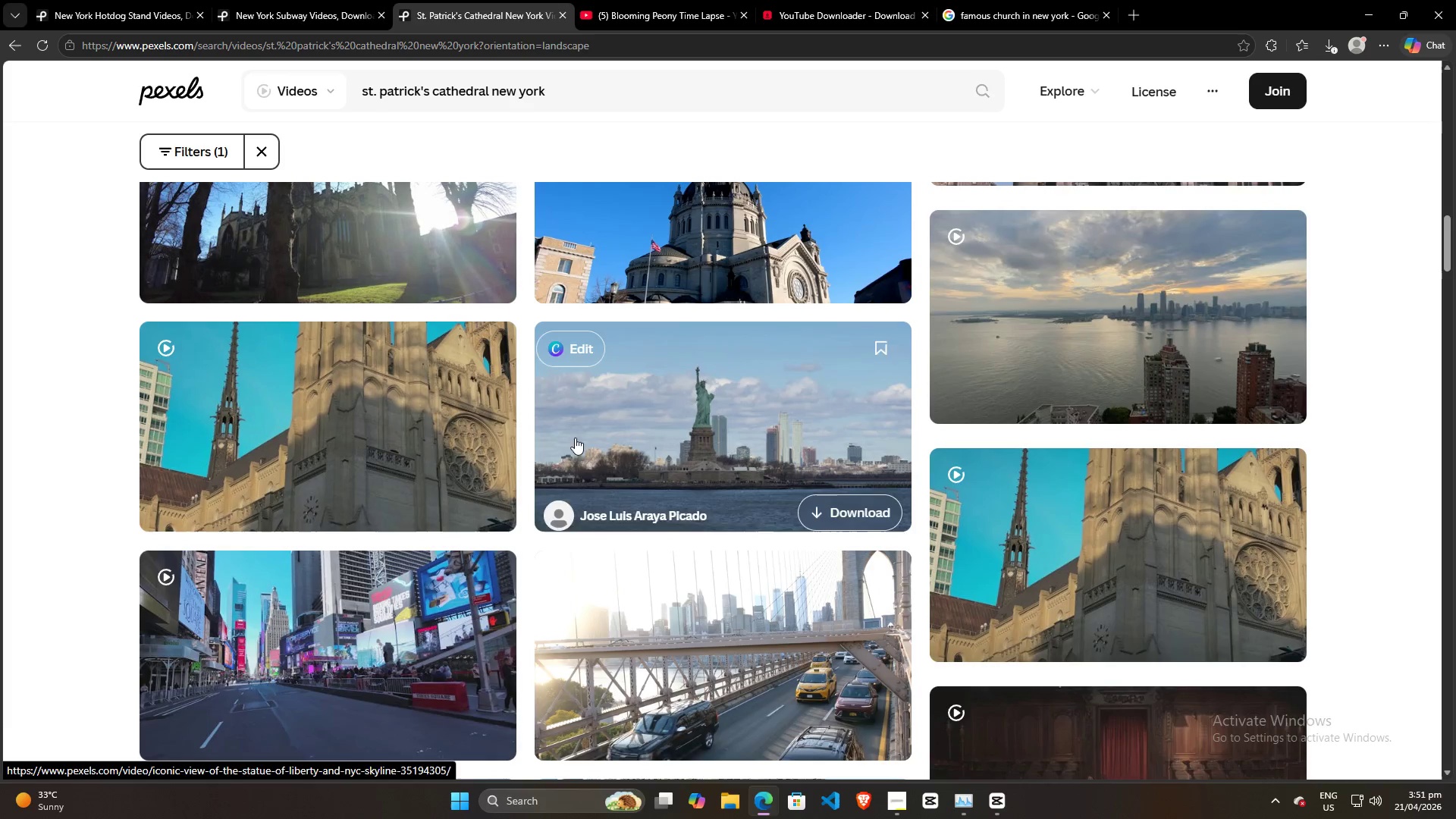 
left_click([473, 494])
 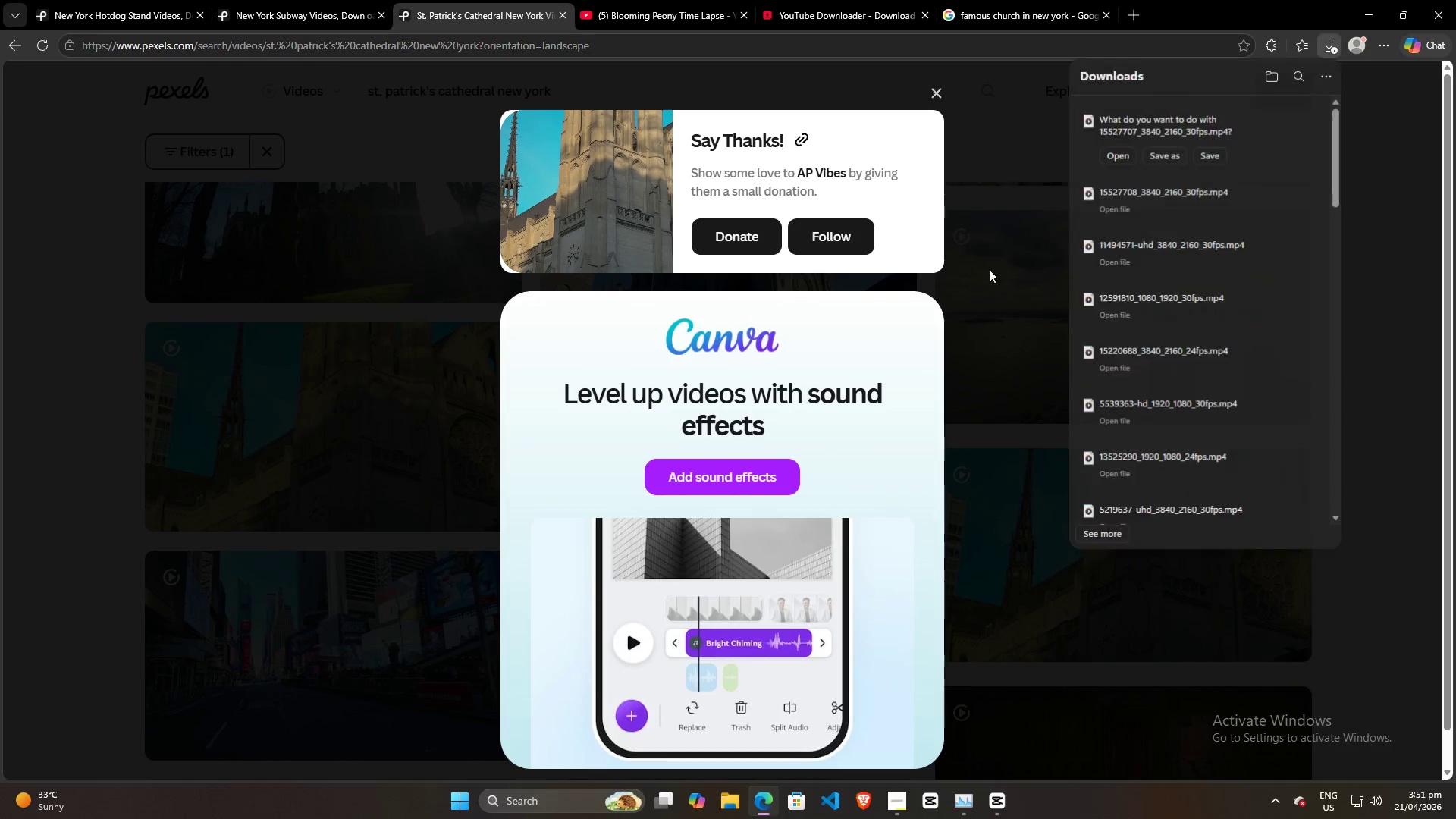 
left_click([1212, 157])
 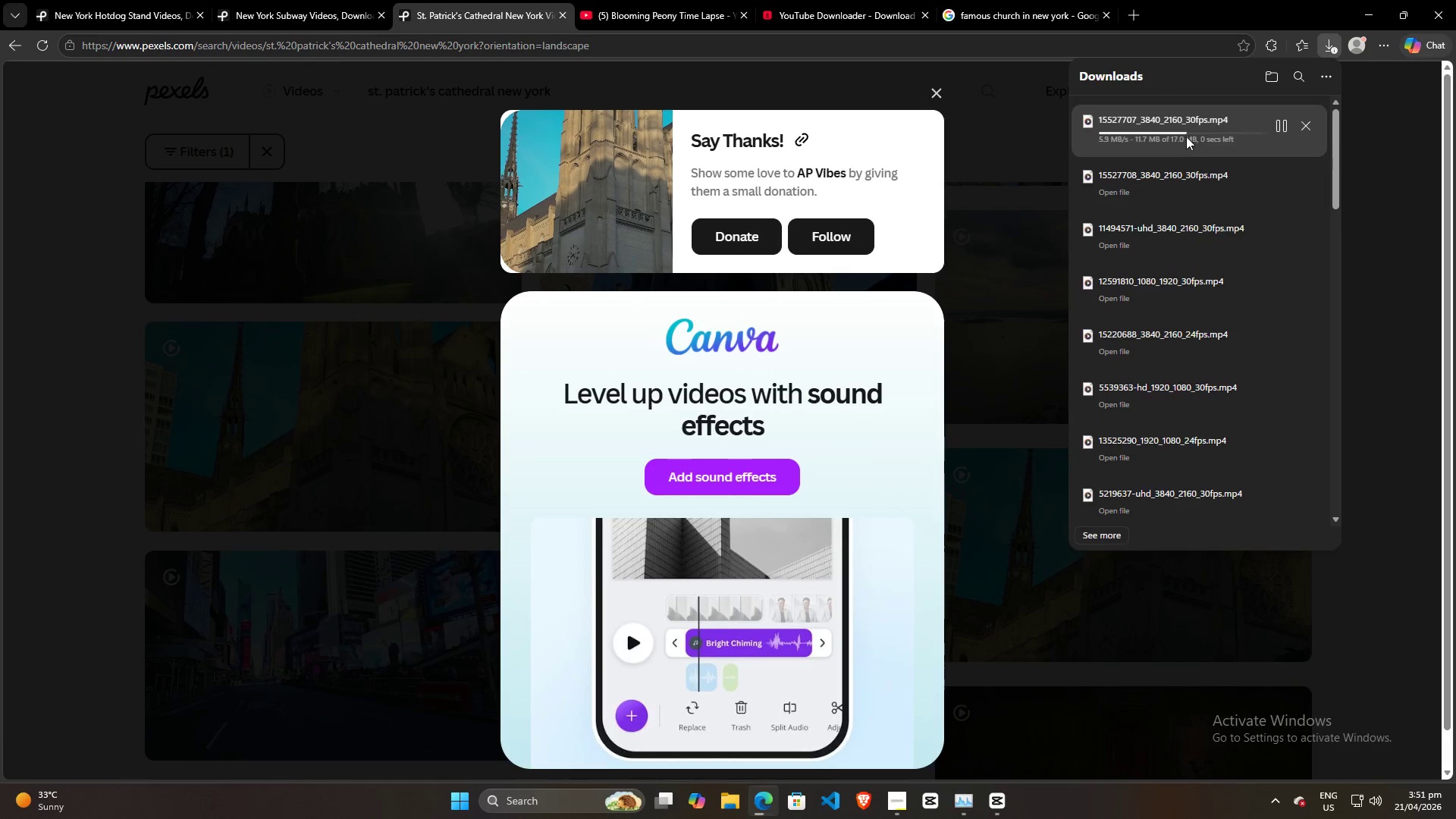 
left_click_drag(start_coordinate=[1185, 136], to_coordinate=[1181, 146])
 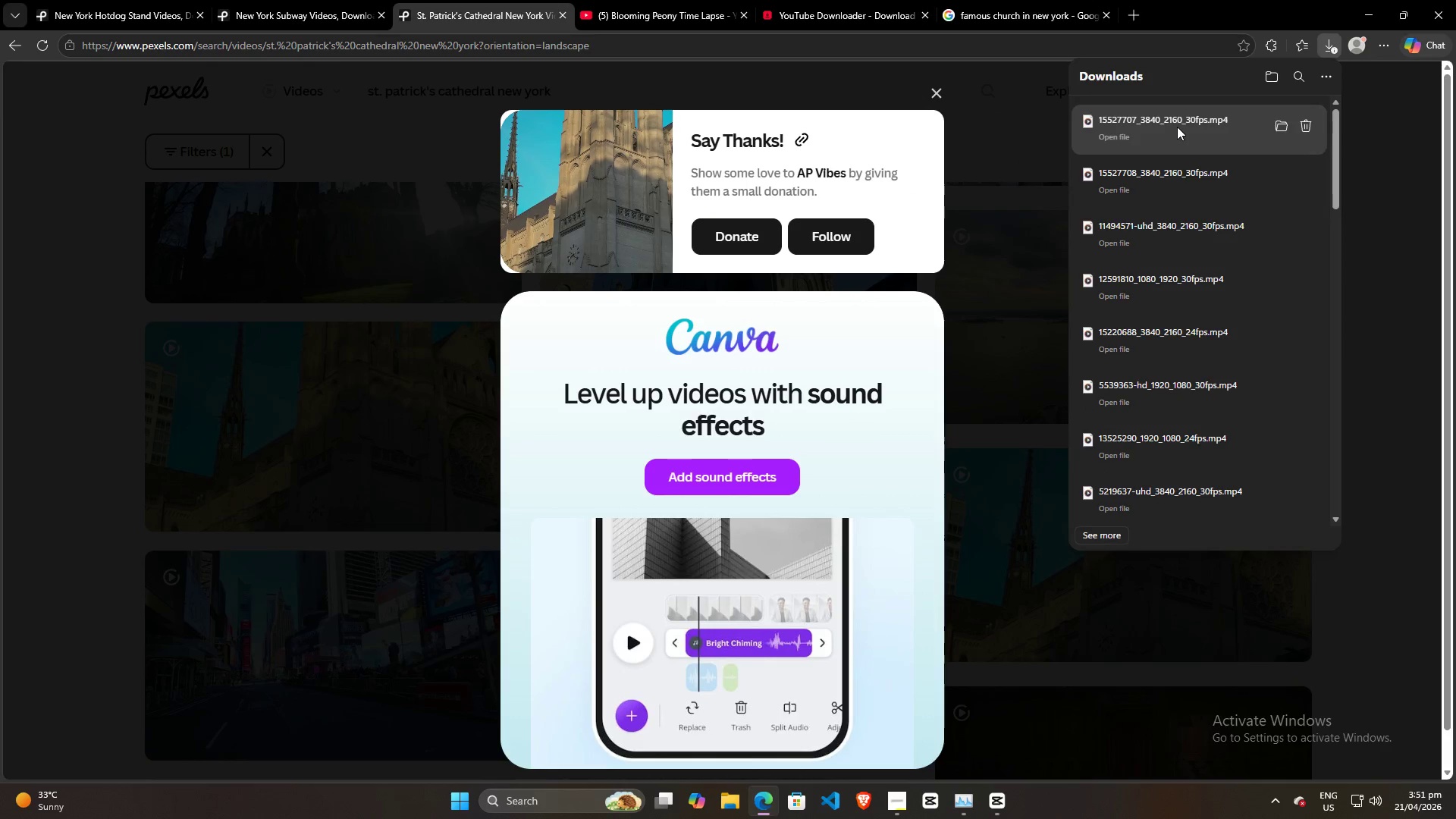 
left_click_drag(start_coordinate=[1177, 127], to_coordinate=[362, 375])
 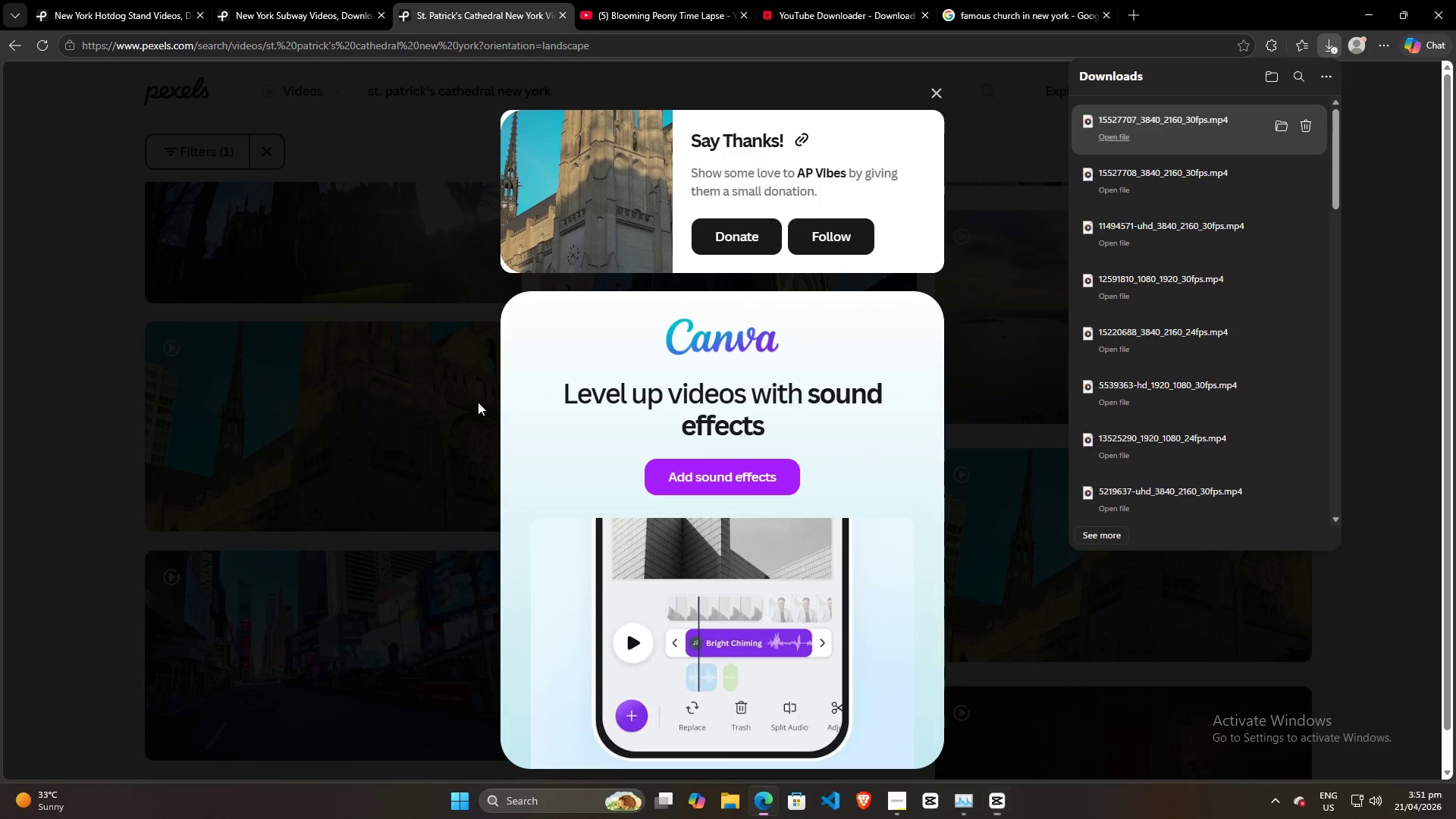 
key(Alt+AltLeft)
 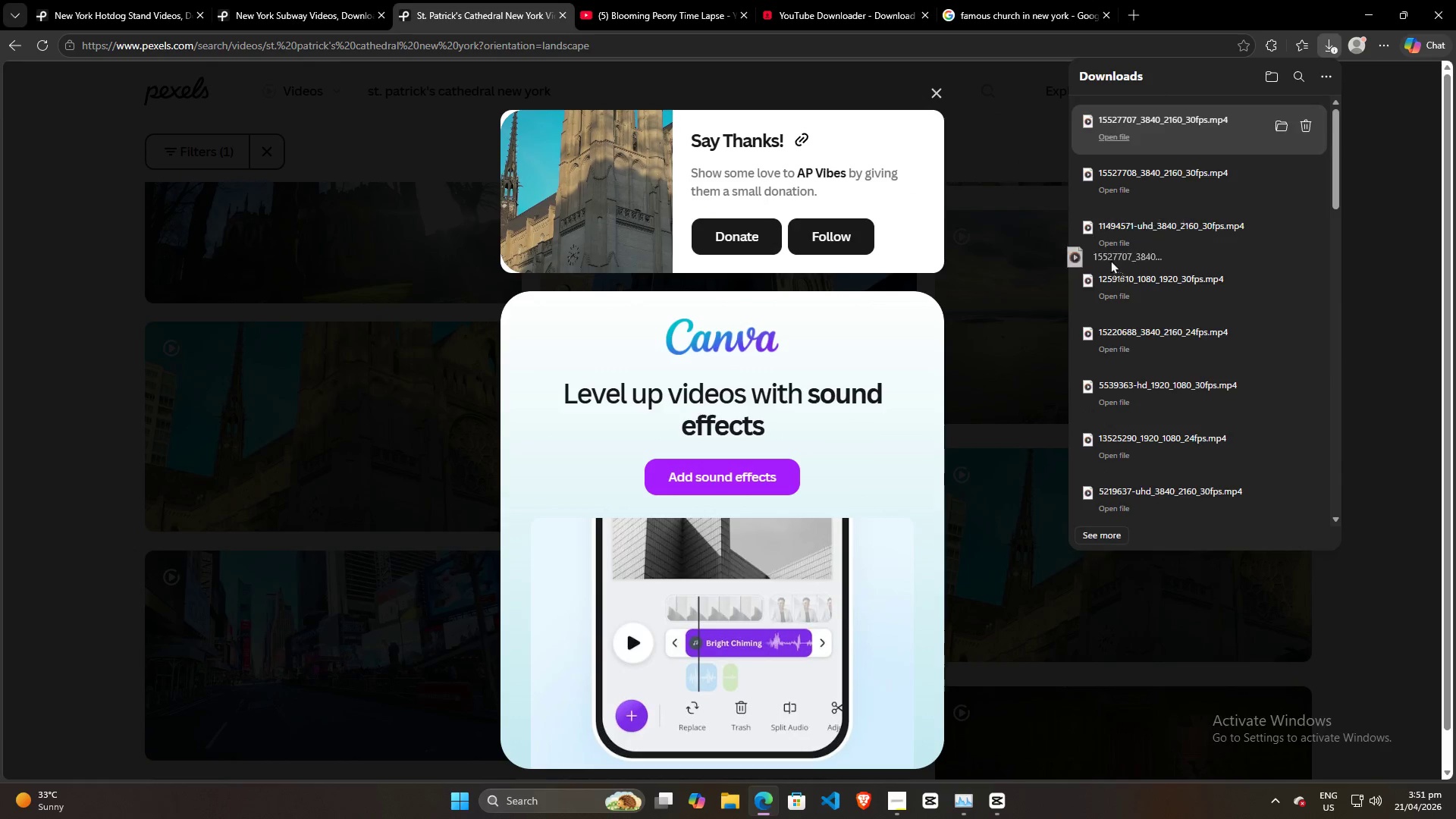 
key(Alt+Tab)
 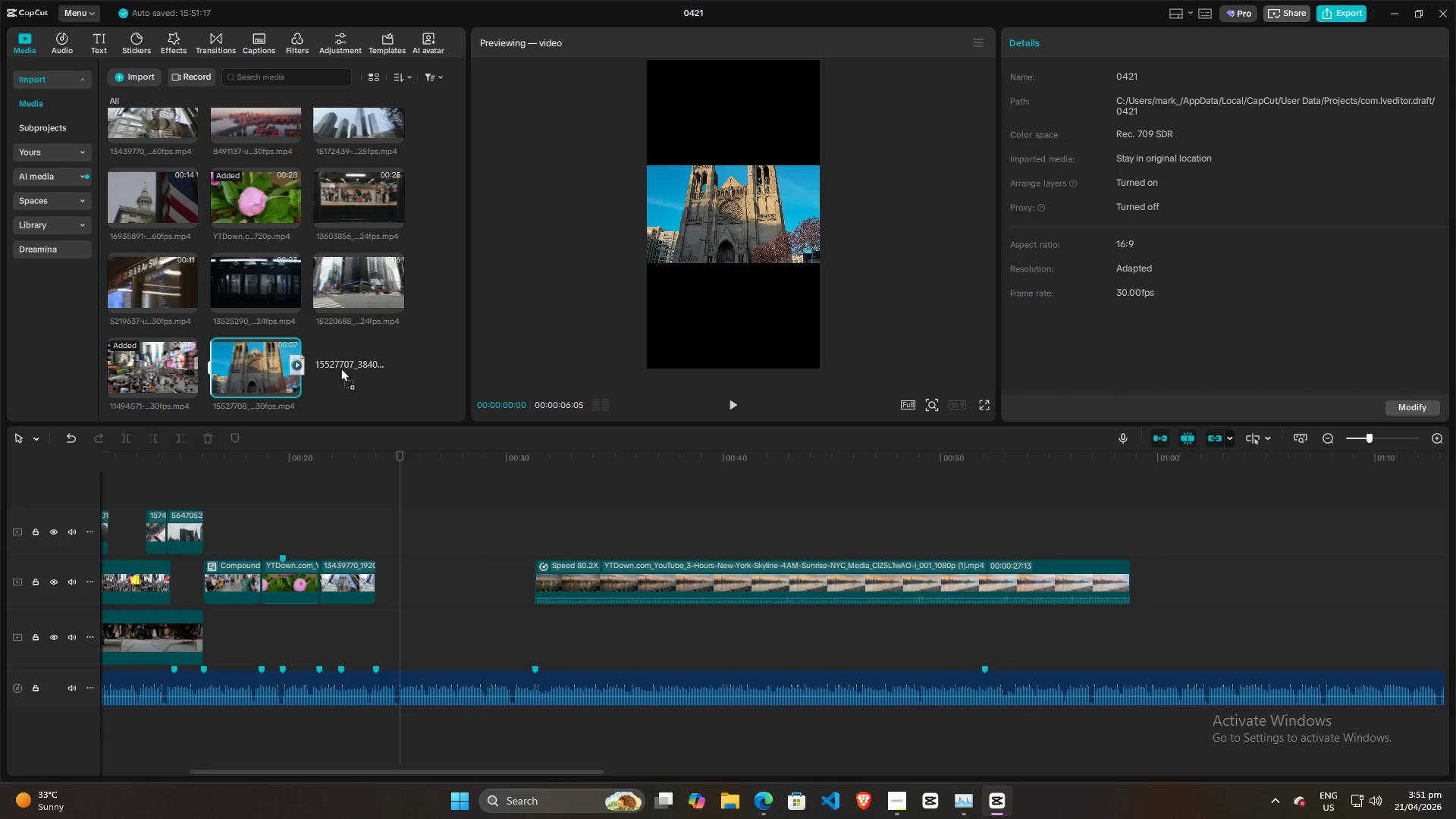 
key(Alt+AltLeft)
 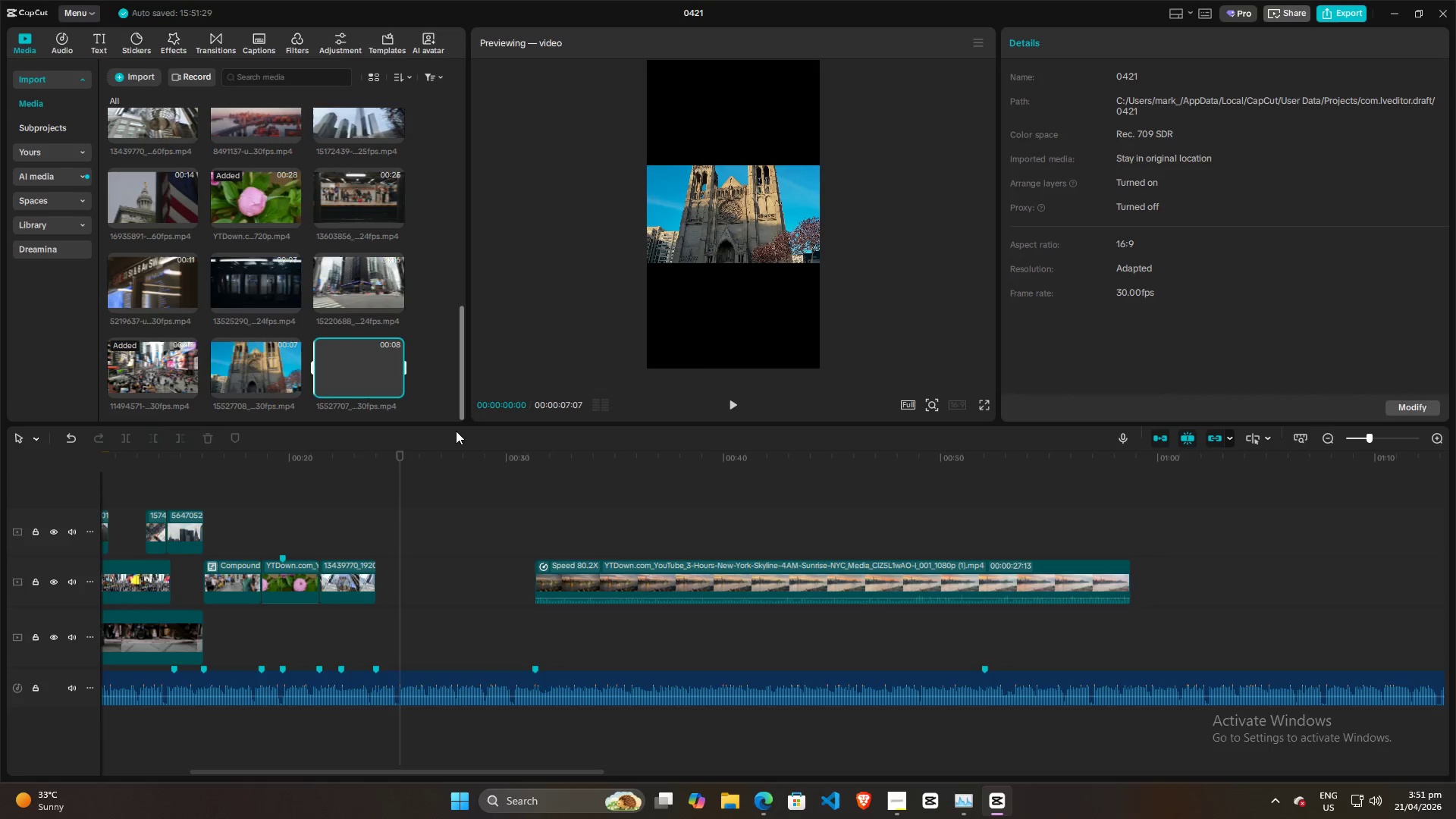 
key(Alt+Tab)
 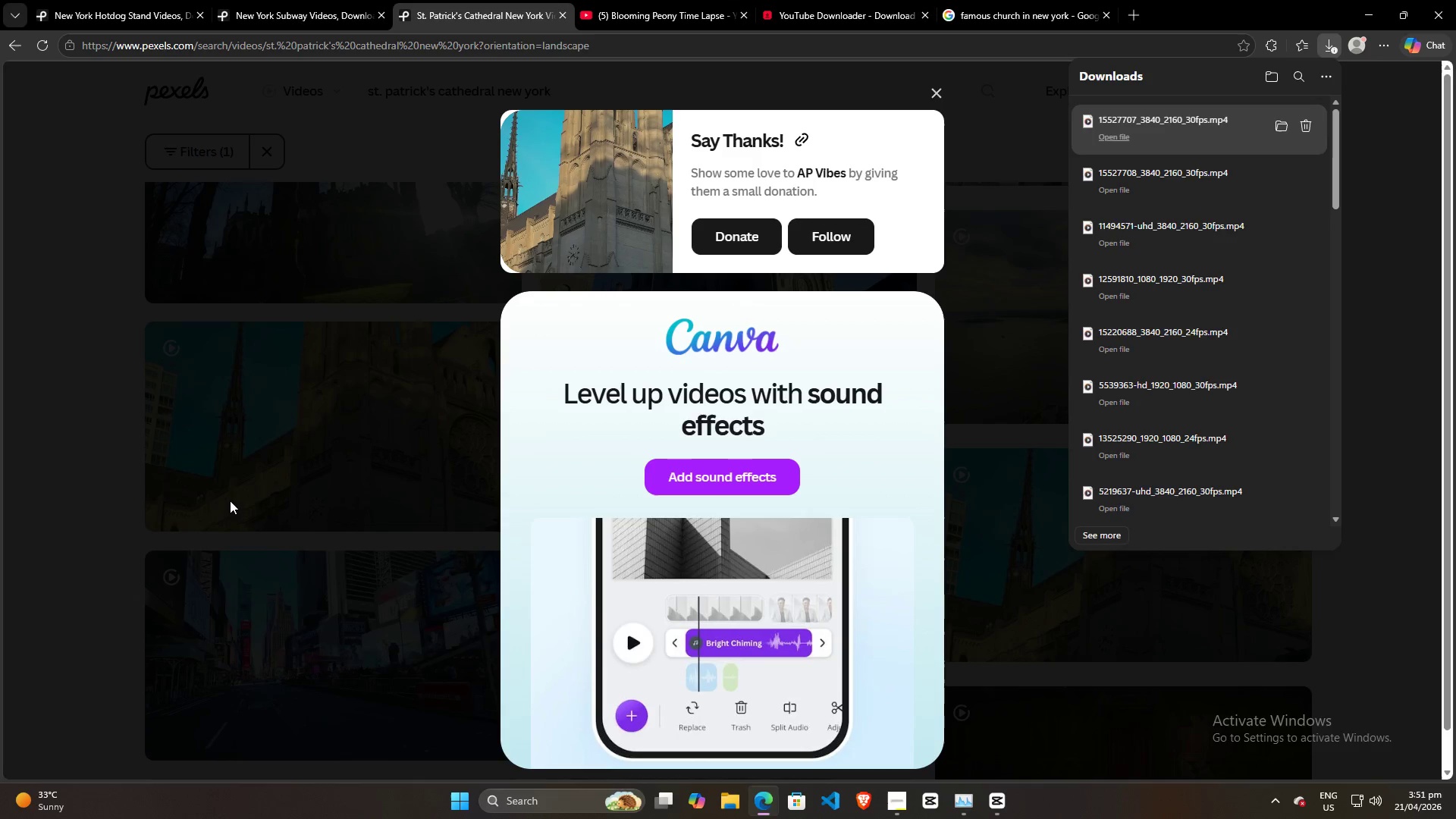 
left_click([111, 516])
 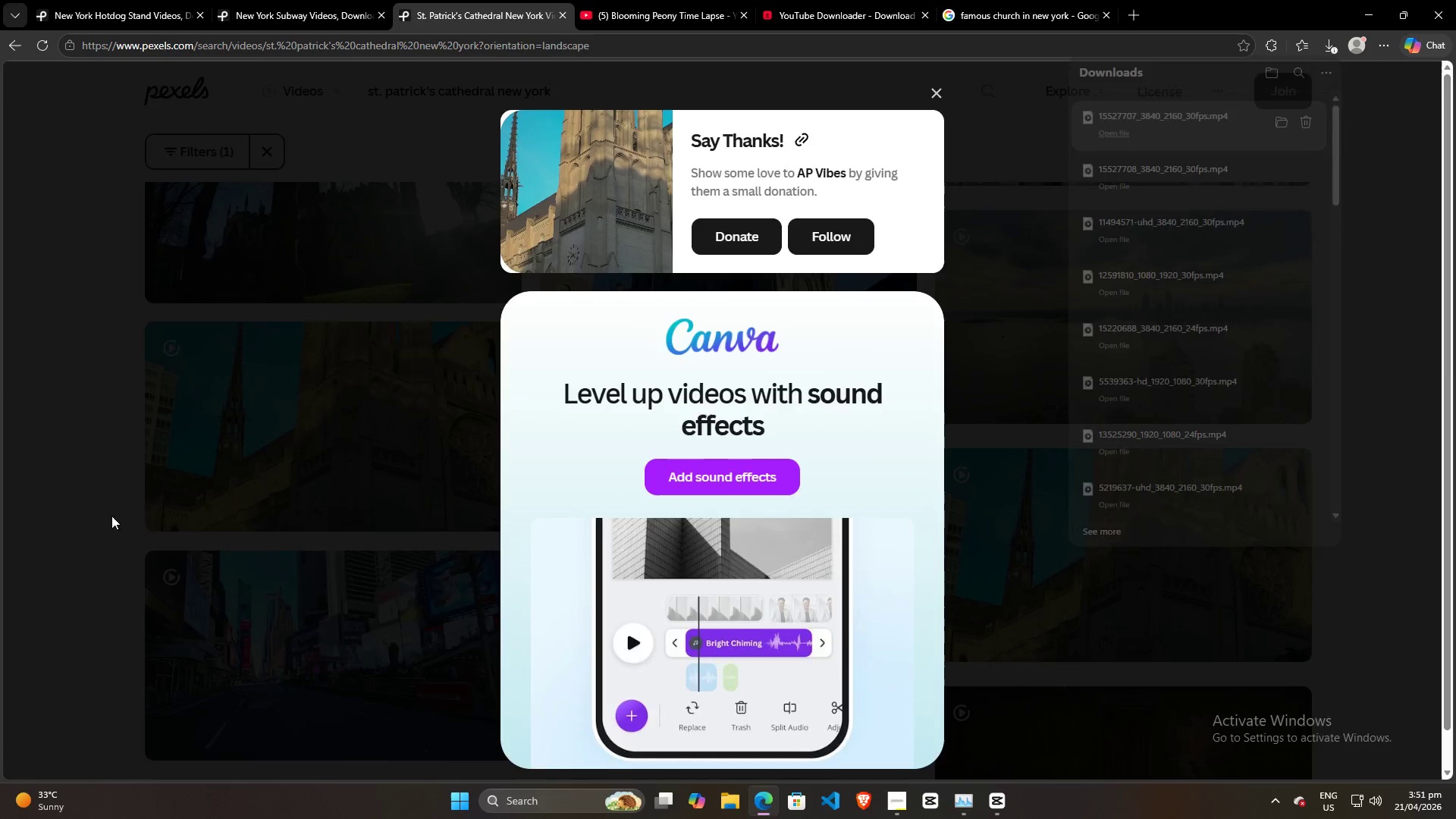 
scroll: coordinate [139, 466], scroll_direction: down, amount: 15.0
 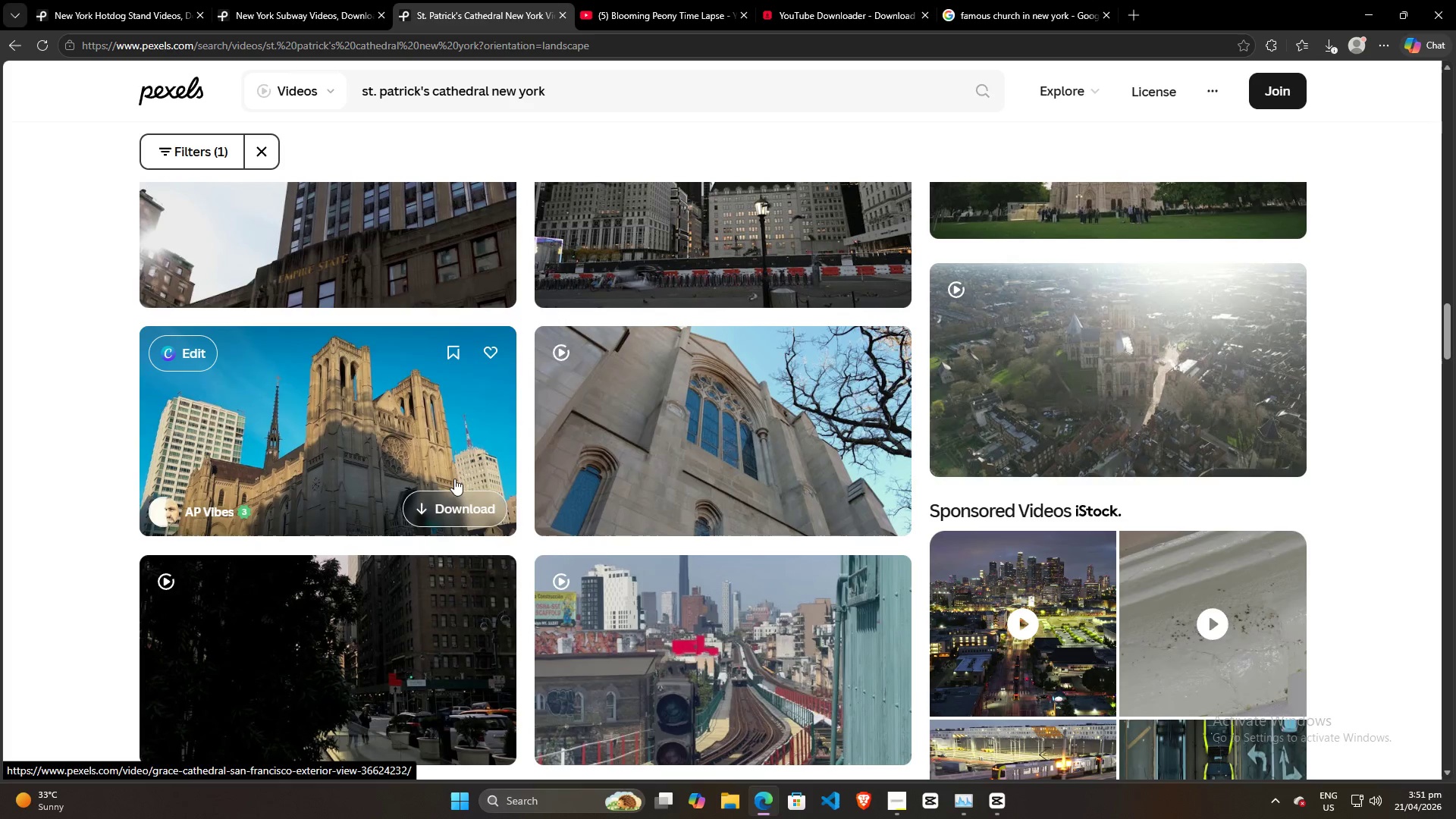 
left_click([455, 491])
 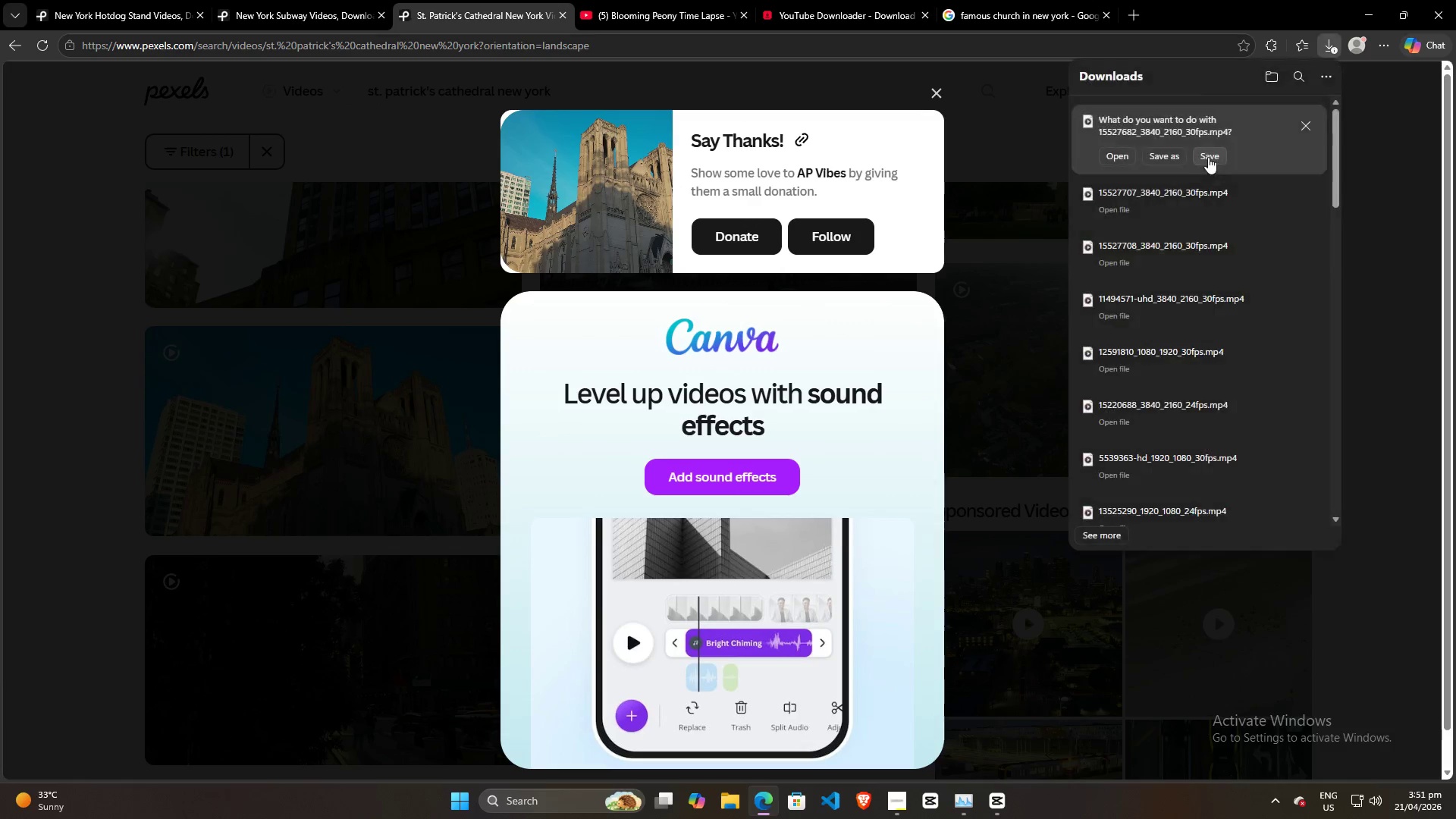 
left_click([1209, 158])
 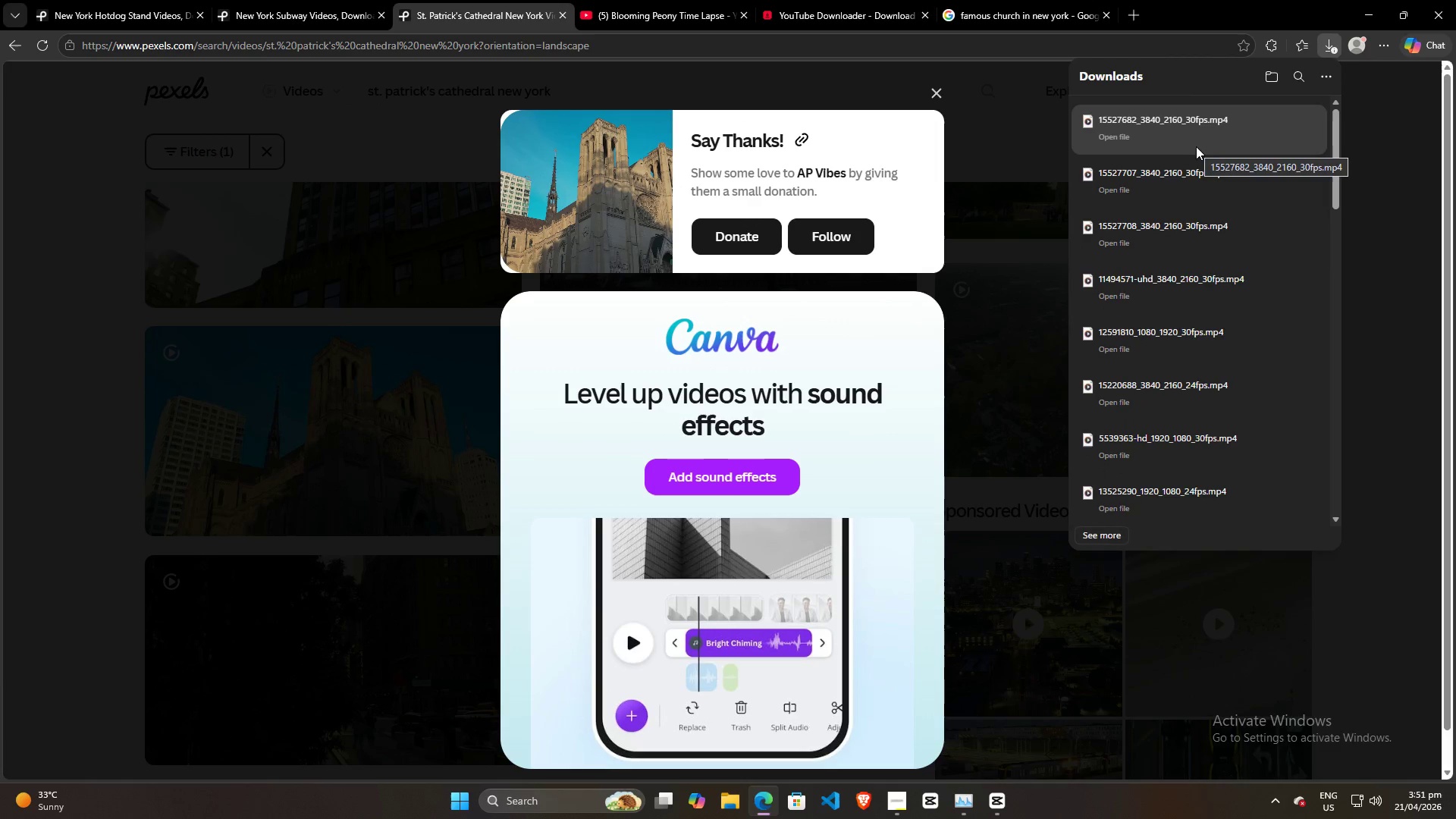 
left_click_drag(start_coordinate=[1185, 134], to_coordinate=[418, 366])
 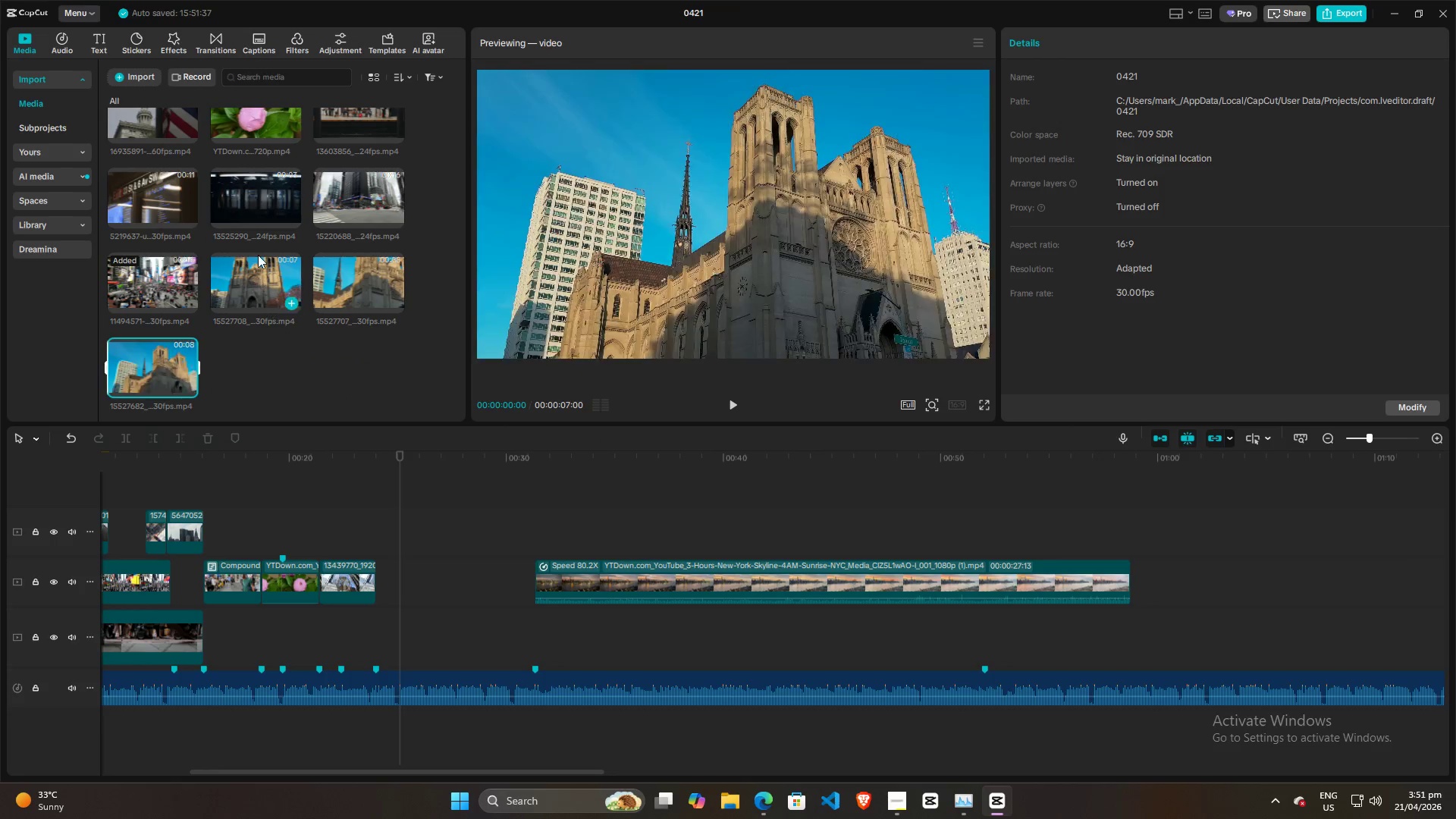 
key(Alt+AltLeft)
 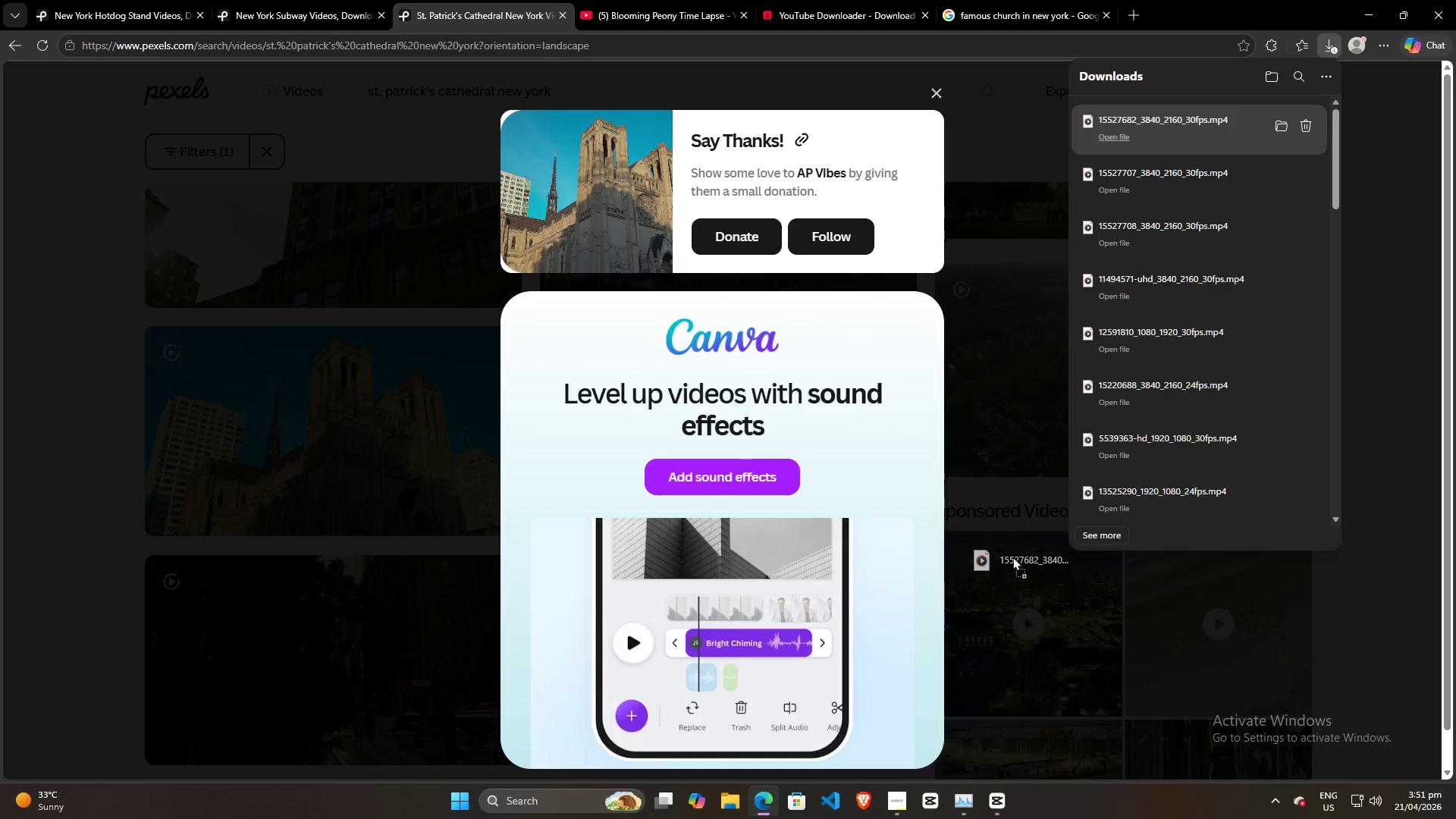 
key(Alt+Tab)
 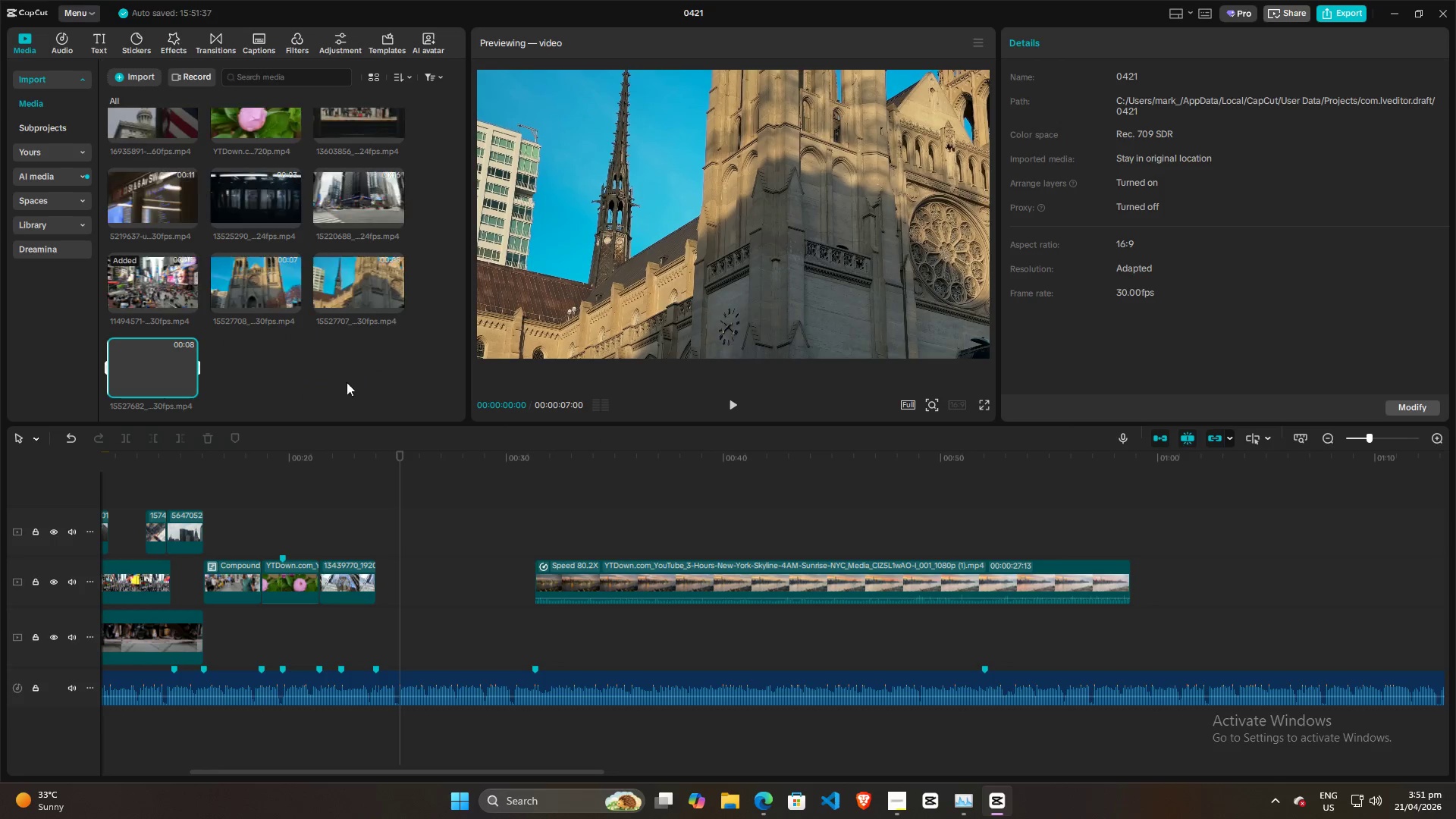 
left_click([258, 255])
 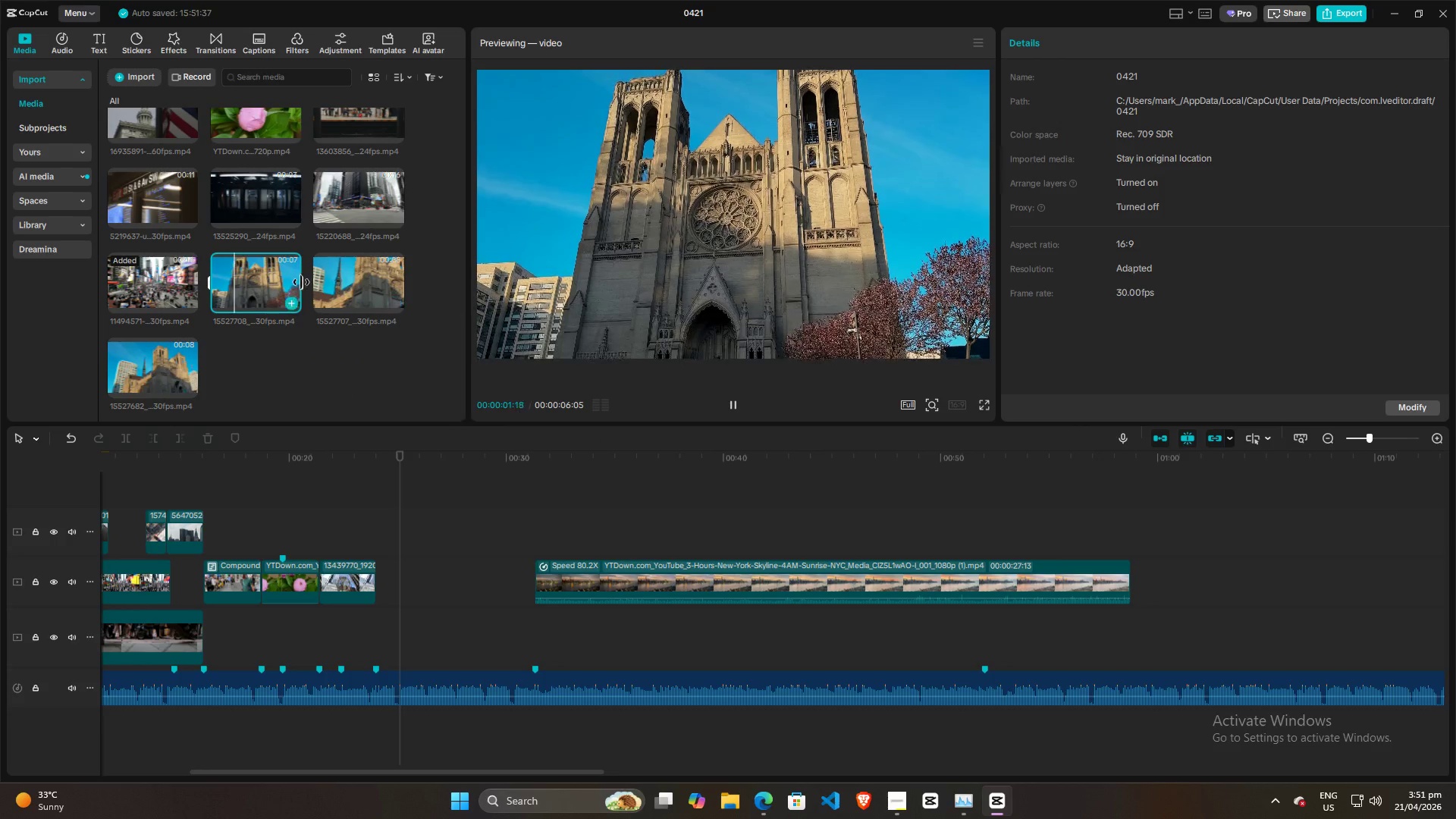 
left_click([346, 282])
 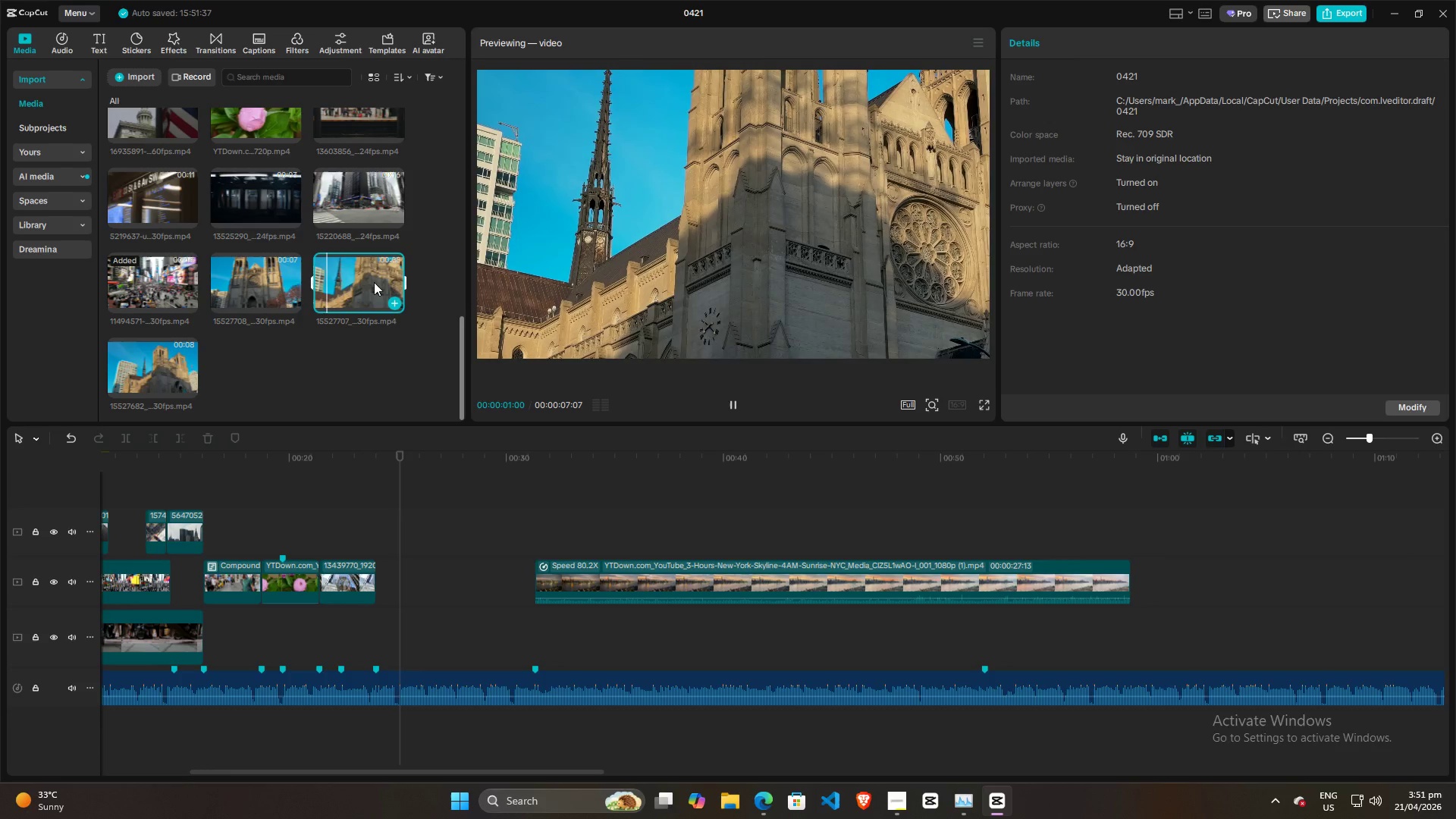 
double_click([392, 280])
 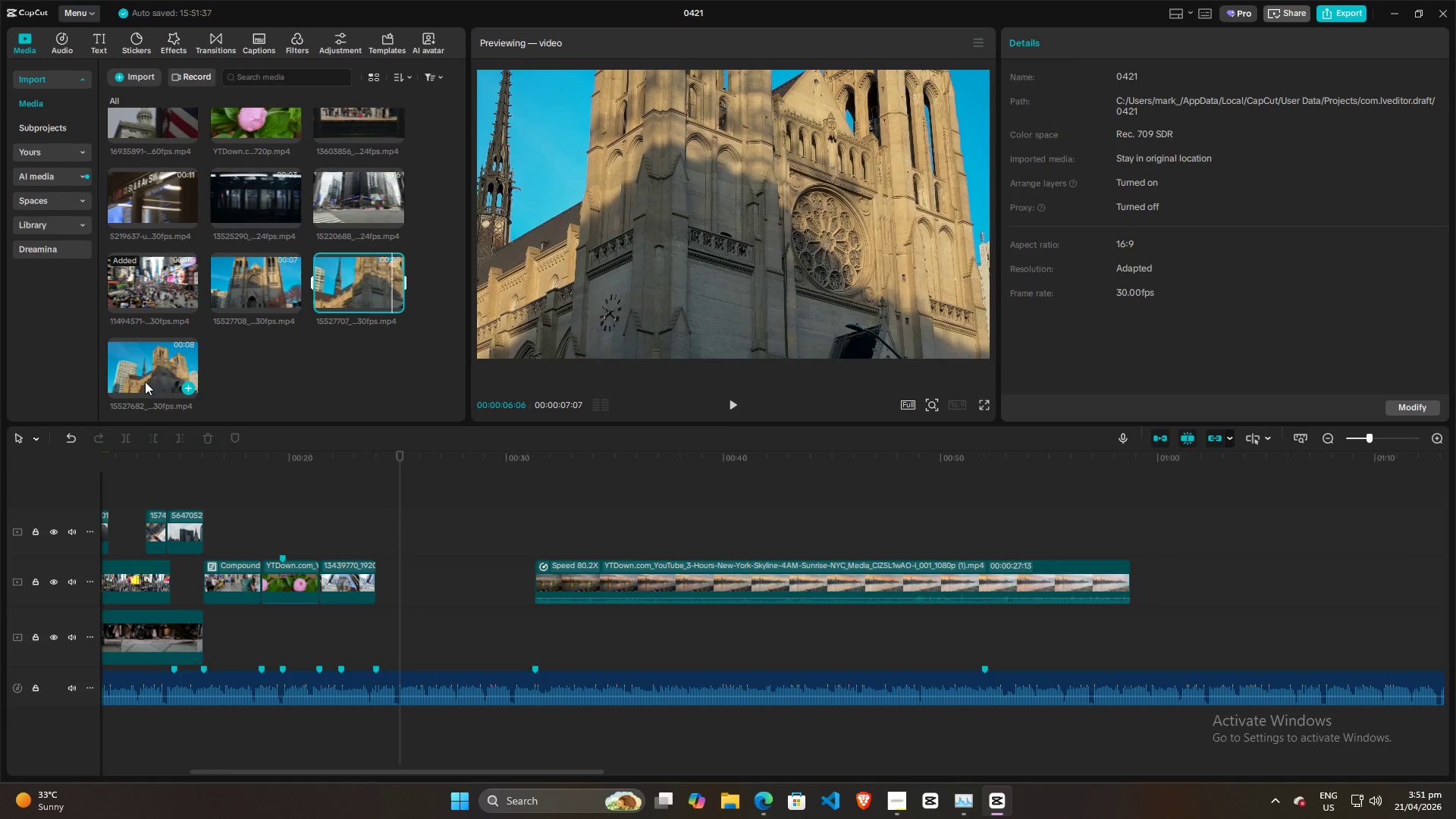 
left_click([118, 369])
 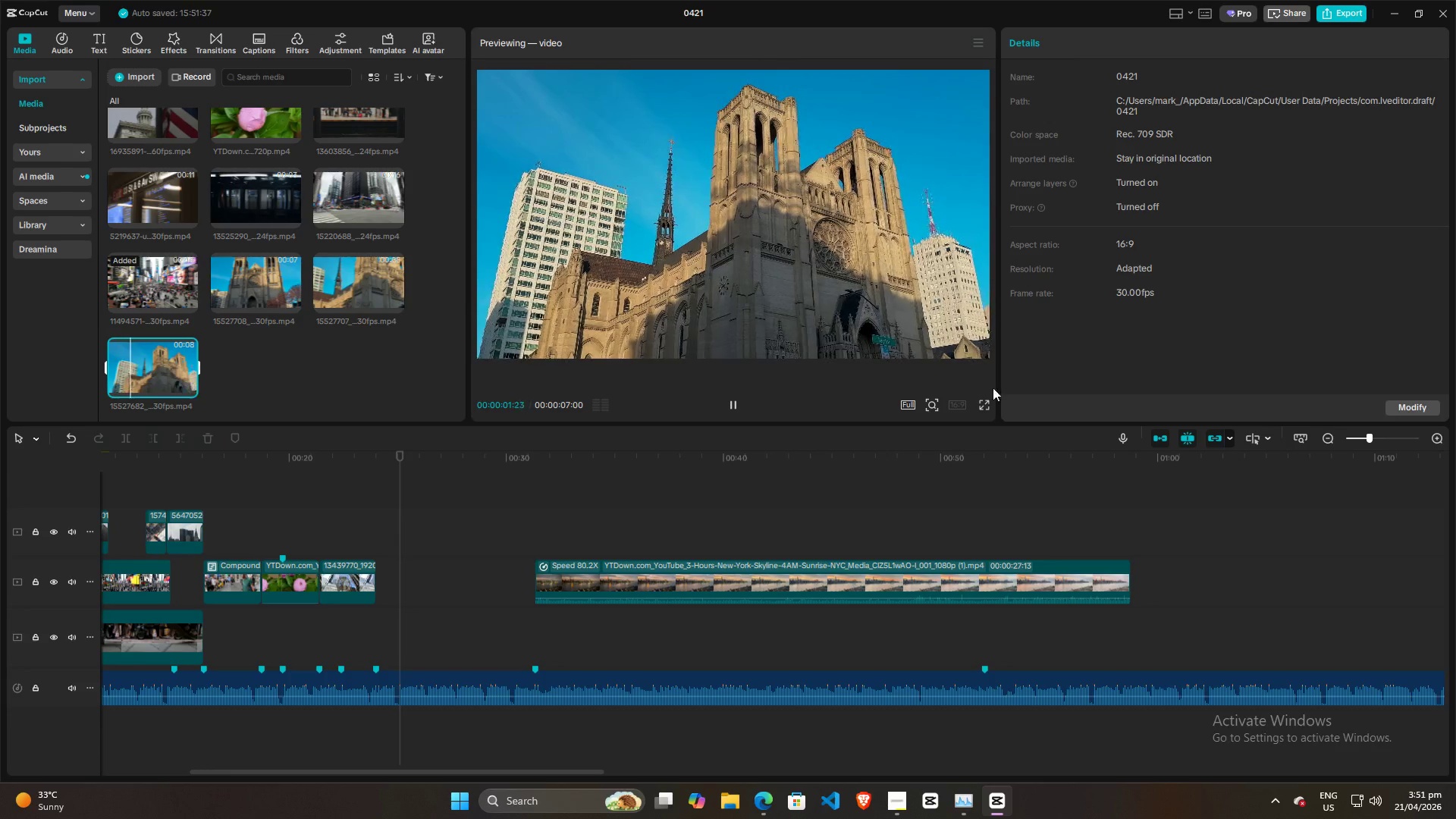 
left_click([993, 406])
 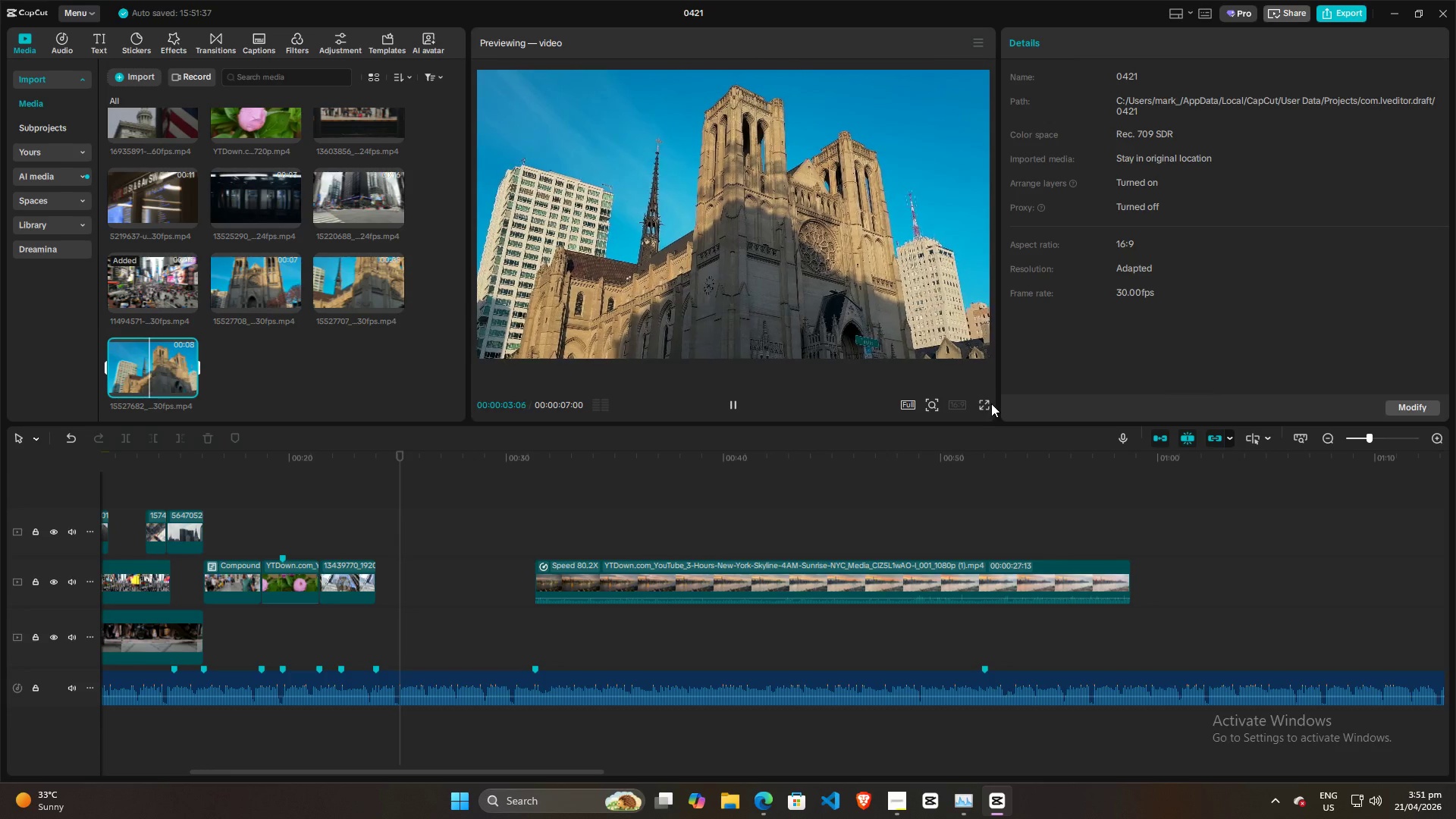 
left_click([989, 403])
 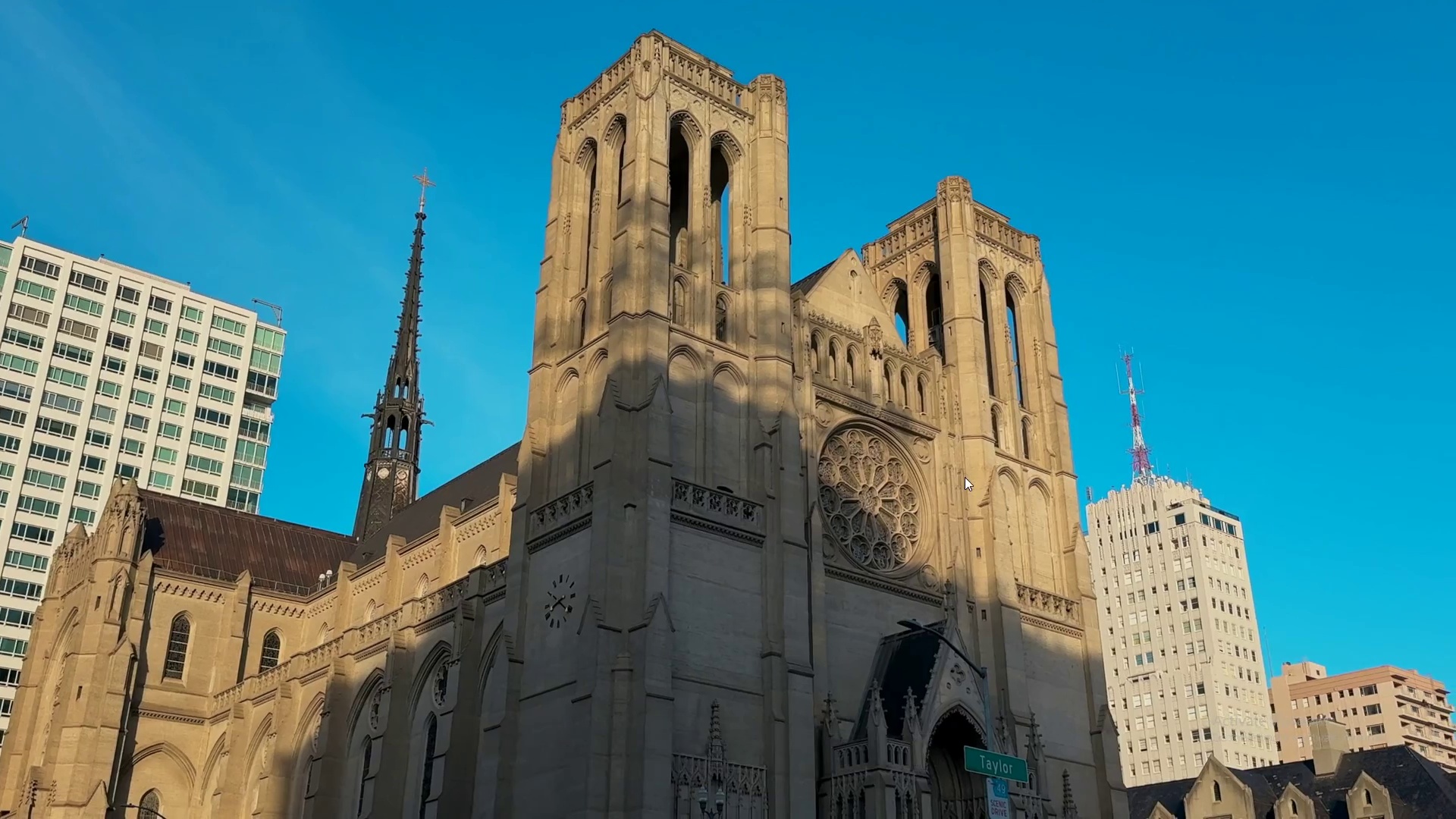 
key(Escape)
 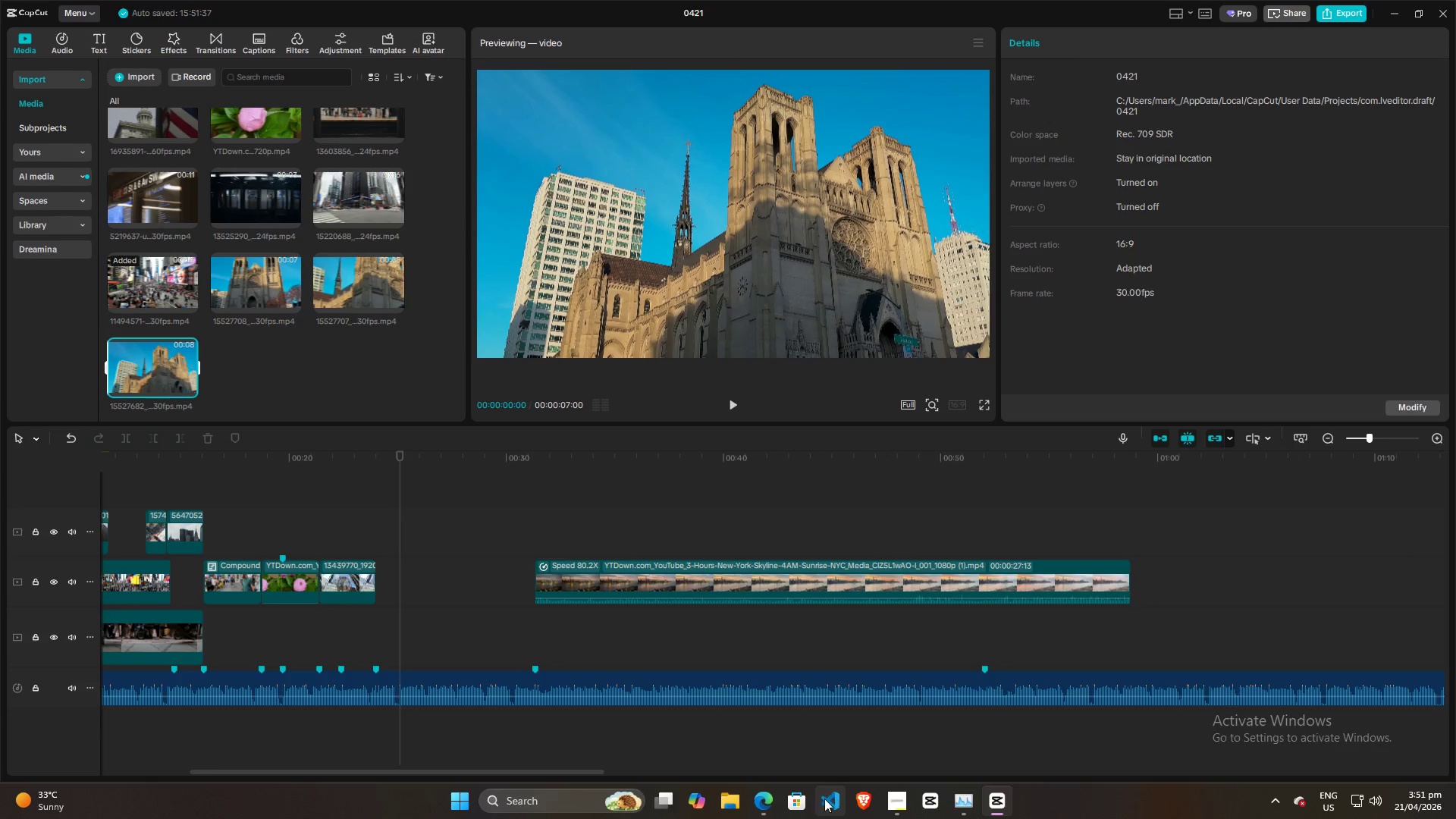 
left_click([770, 805])
 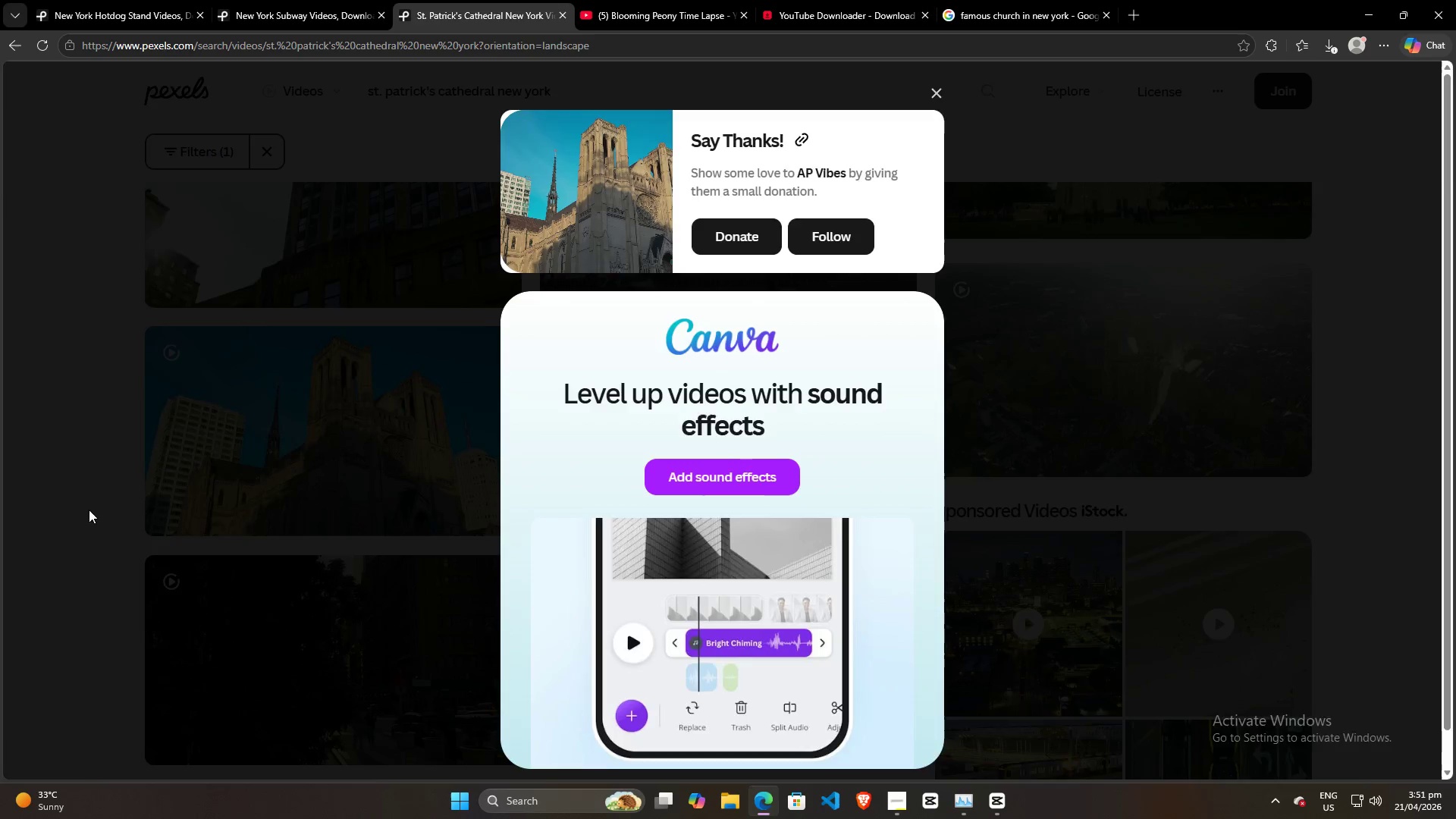 
scroll: coordinate [119, 477], scroll_direction: down, amount: 12.0
 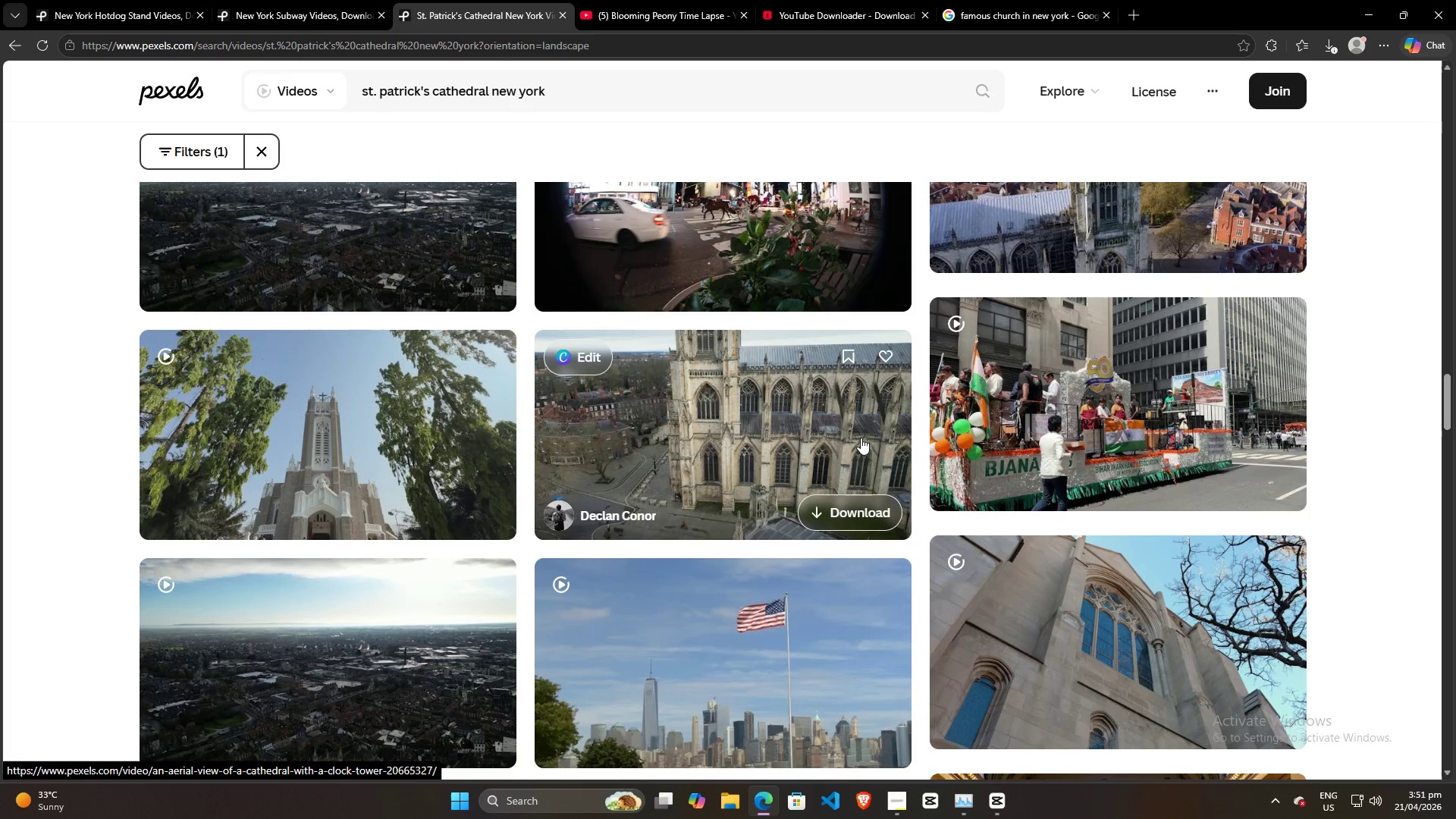 
scroll: coordinate [856, 439], scroll_direction: up, amount: 4.0
 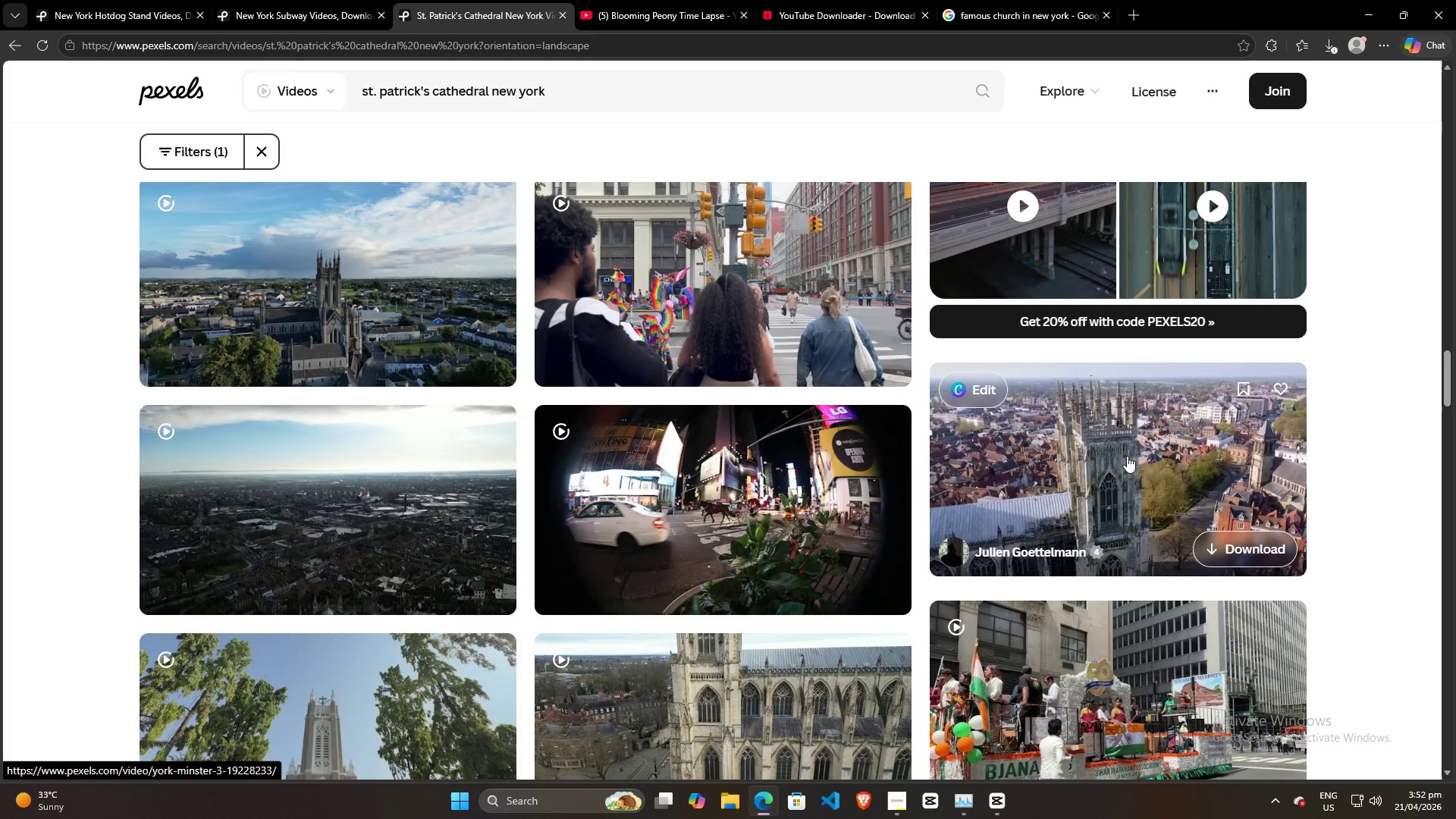 
scroll: coordinate [1119, 443], scroll_direction: down, amount: 16.0
 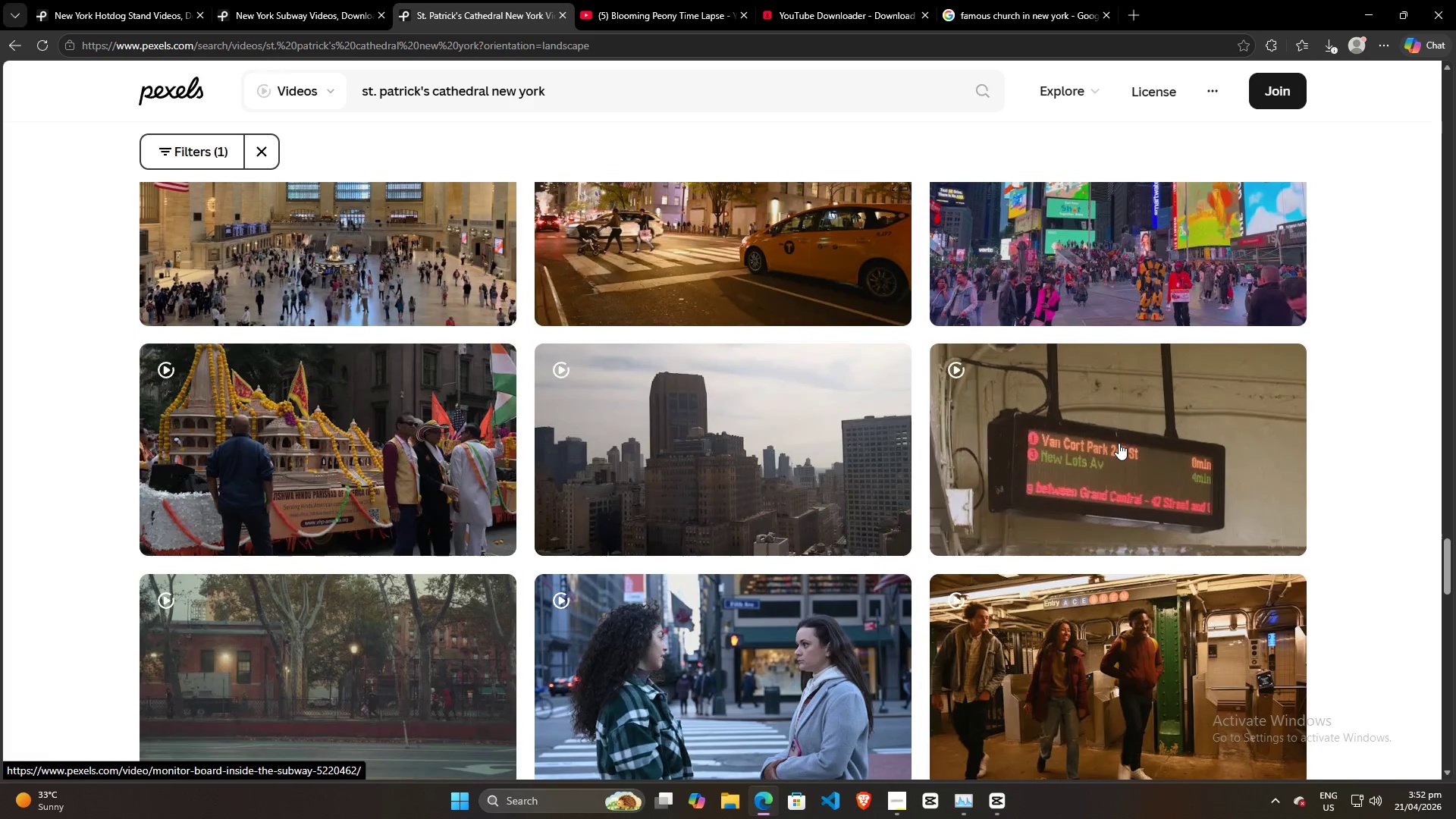 
scroll: coordinate [520, 550], scroll_direction: up, amount: 38.0
 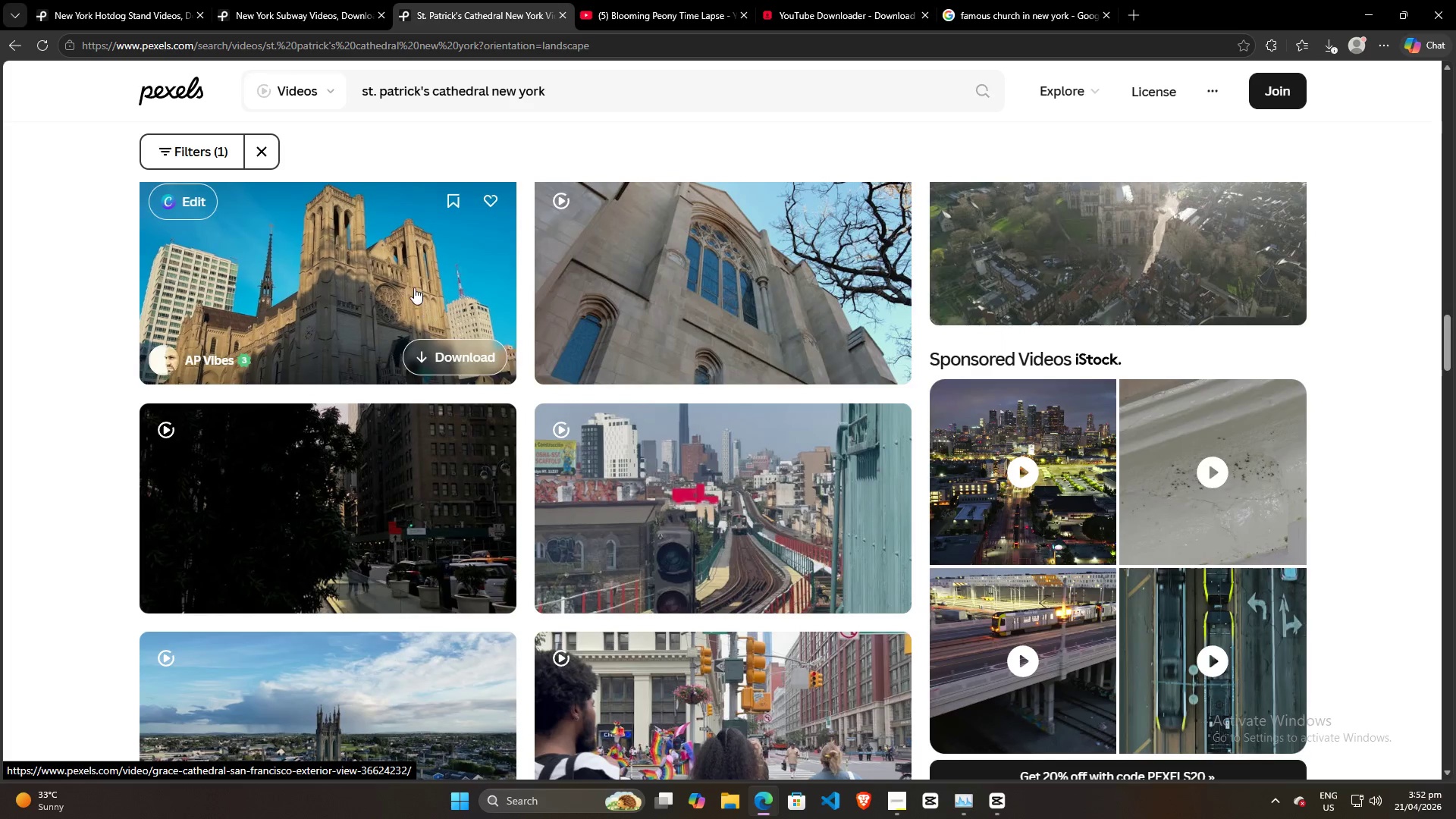 
left_click([412, 284])
 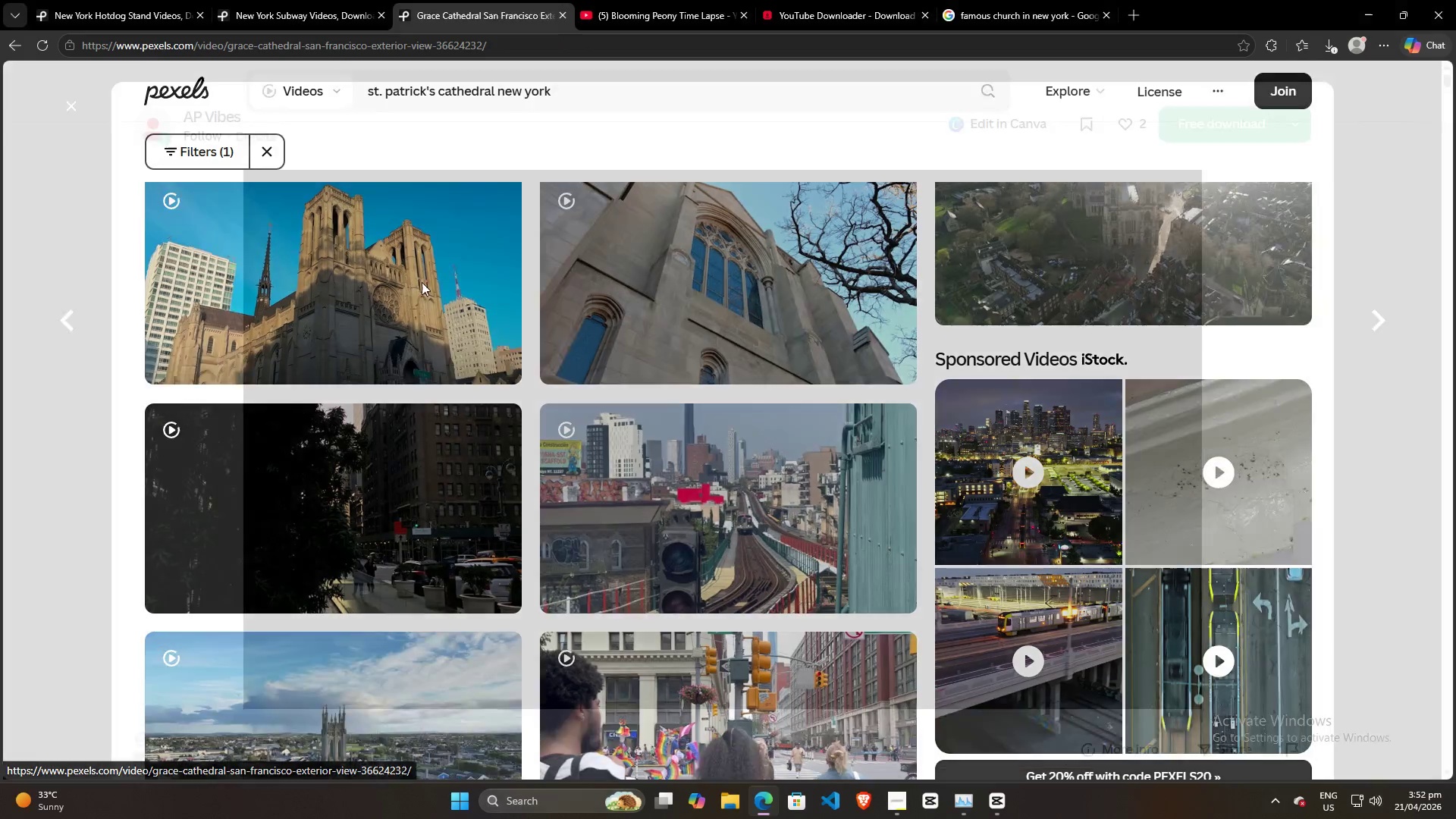 
scroll: coordinate [1114, 536], scroll_direction: down, amount: 22.0
 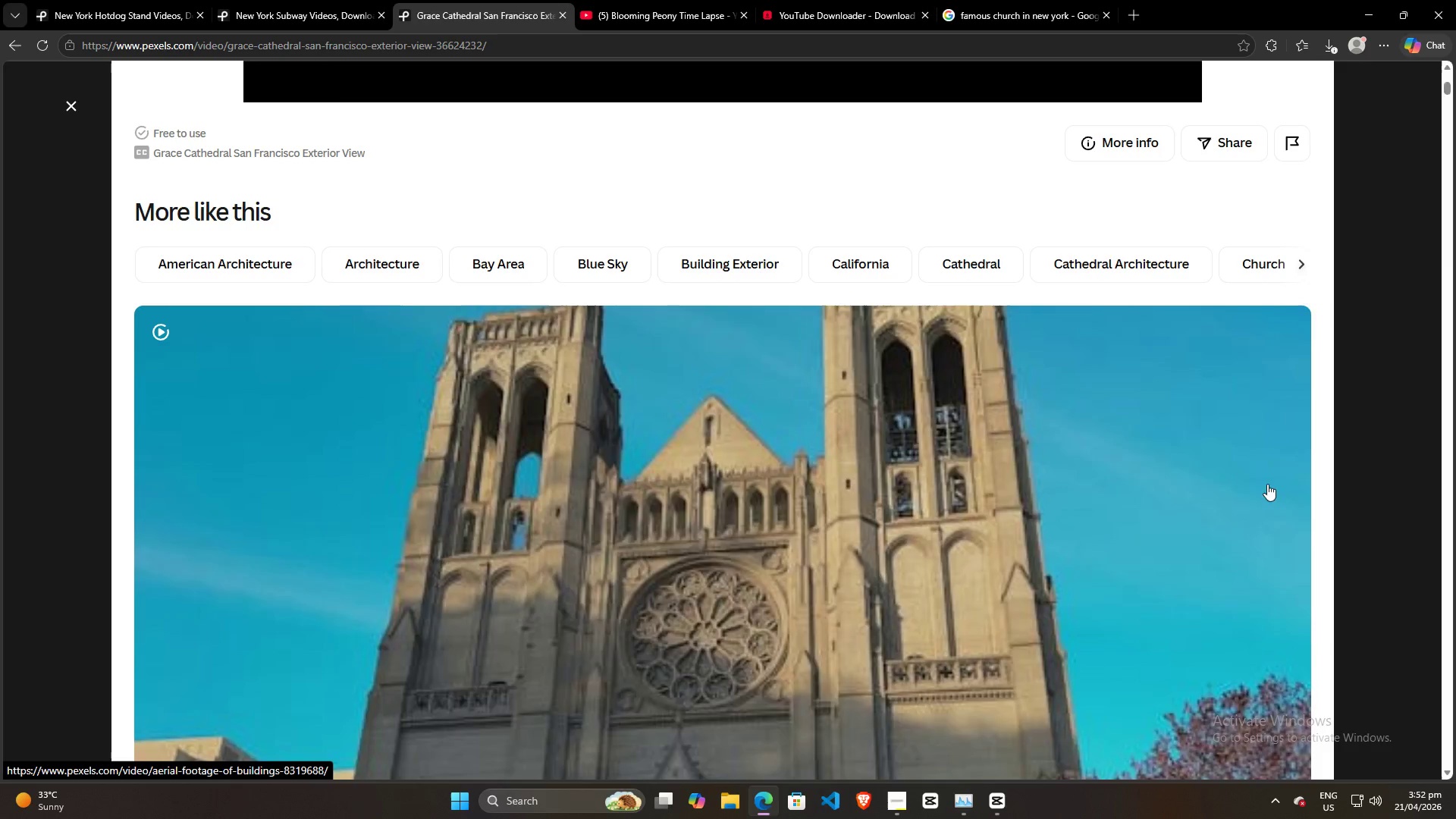 
scroll: coordinate [1236, 492], scroll_direction: up, amount: 7.0
 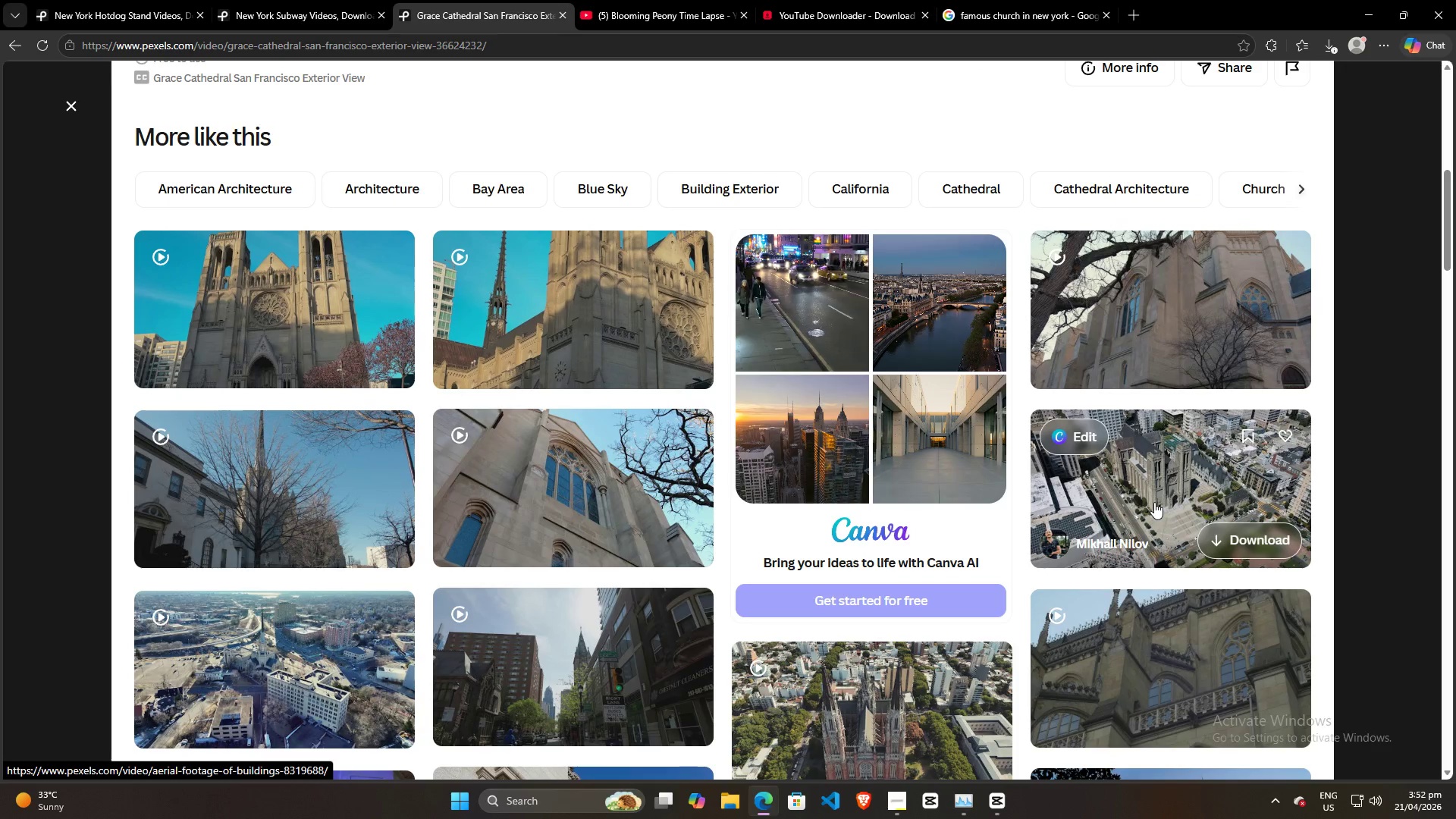 
scroll: coordinate [1154, 502], scroll_direction: down, amount: 3.0
 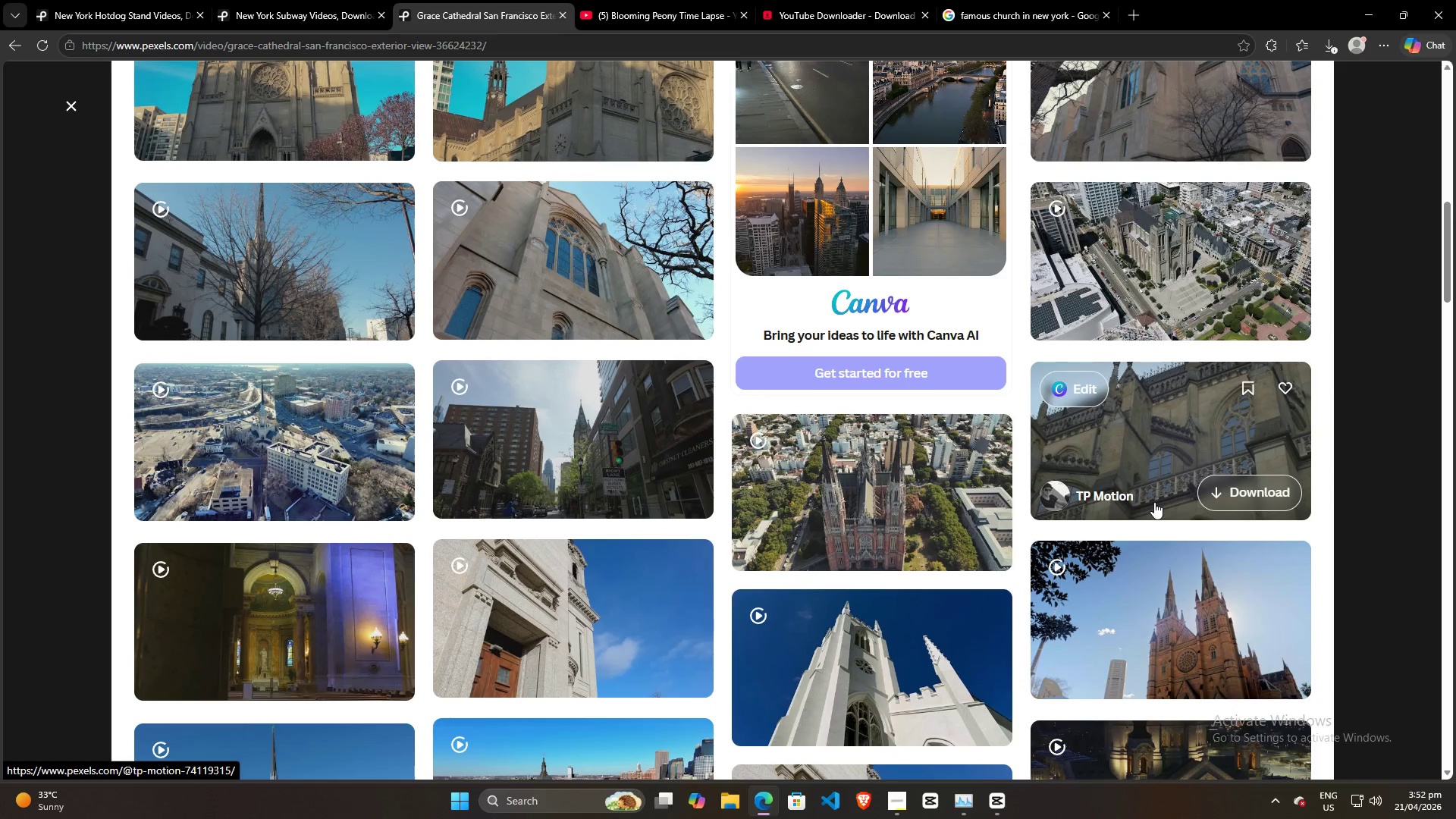 
mouse_move([1173, 284])
 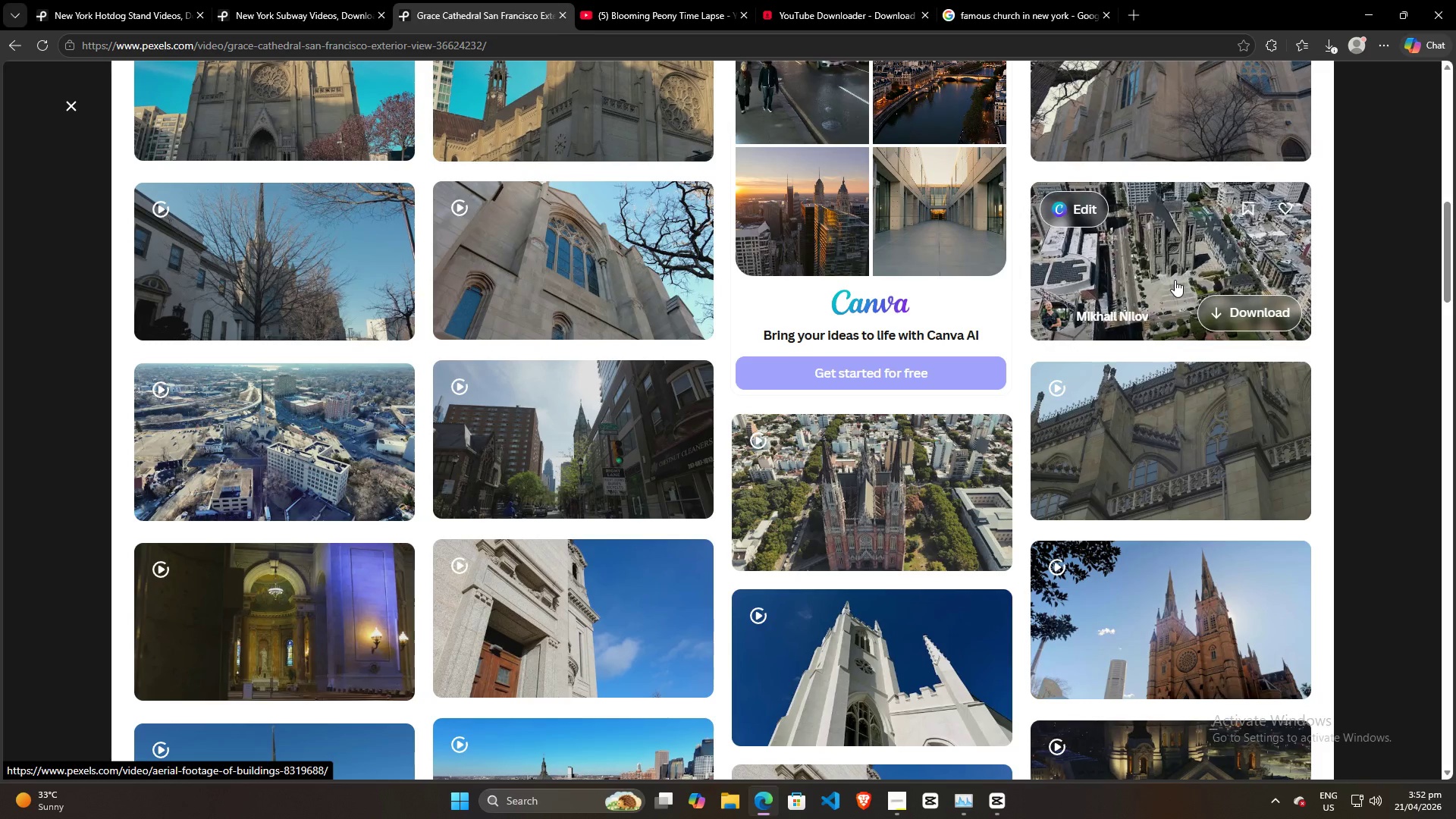 
scroll: coordinate [1125, 484], scroll_direction: down, amount: 3.0
 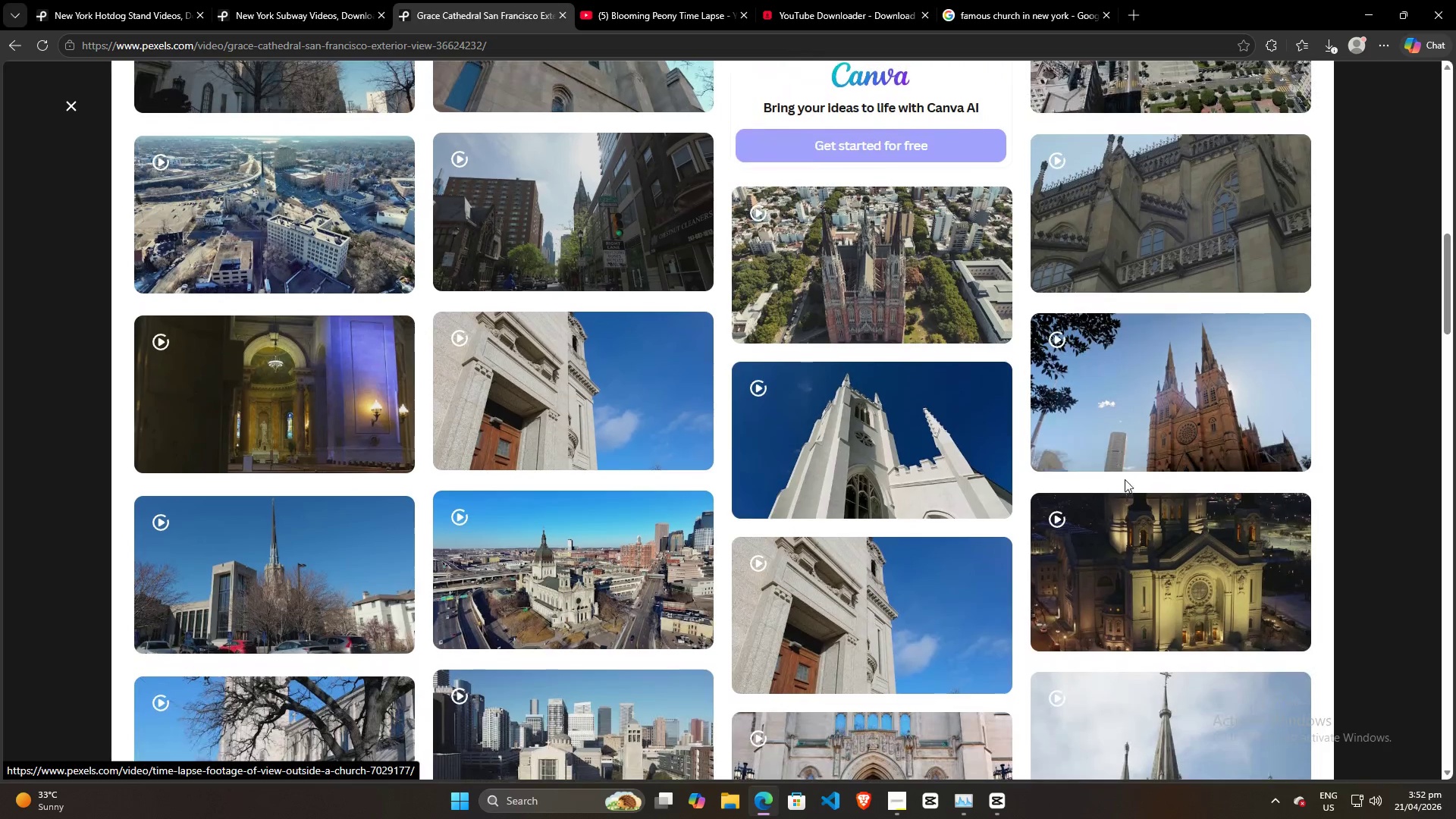 
mouse_move([1173, 375])
 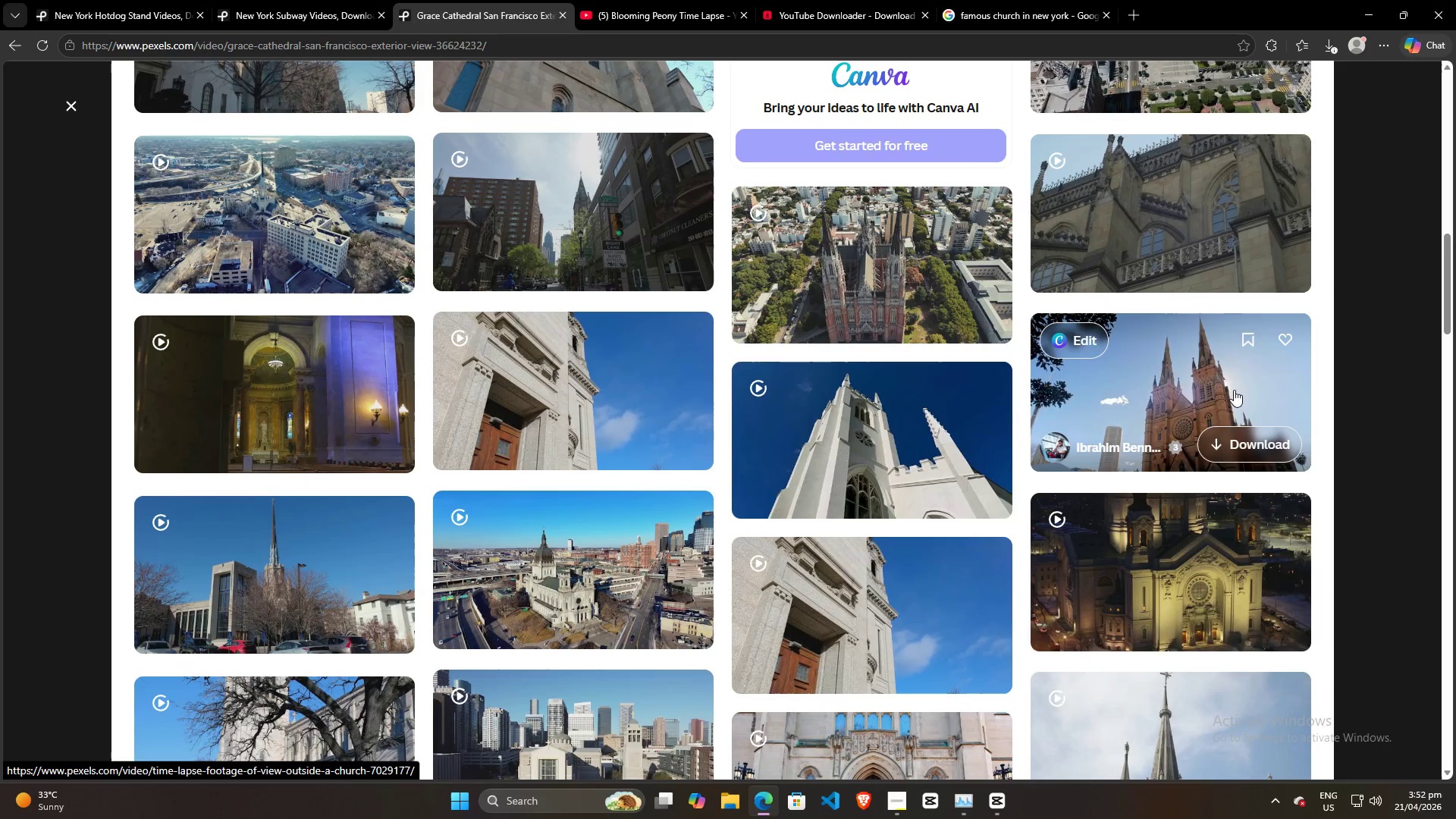 
scroll: coordinate [1234, 391], scroll_direction: up, amount: 1.0
 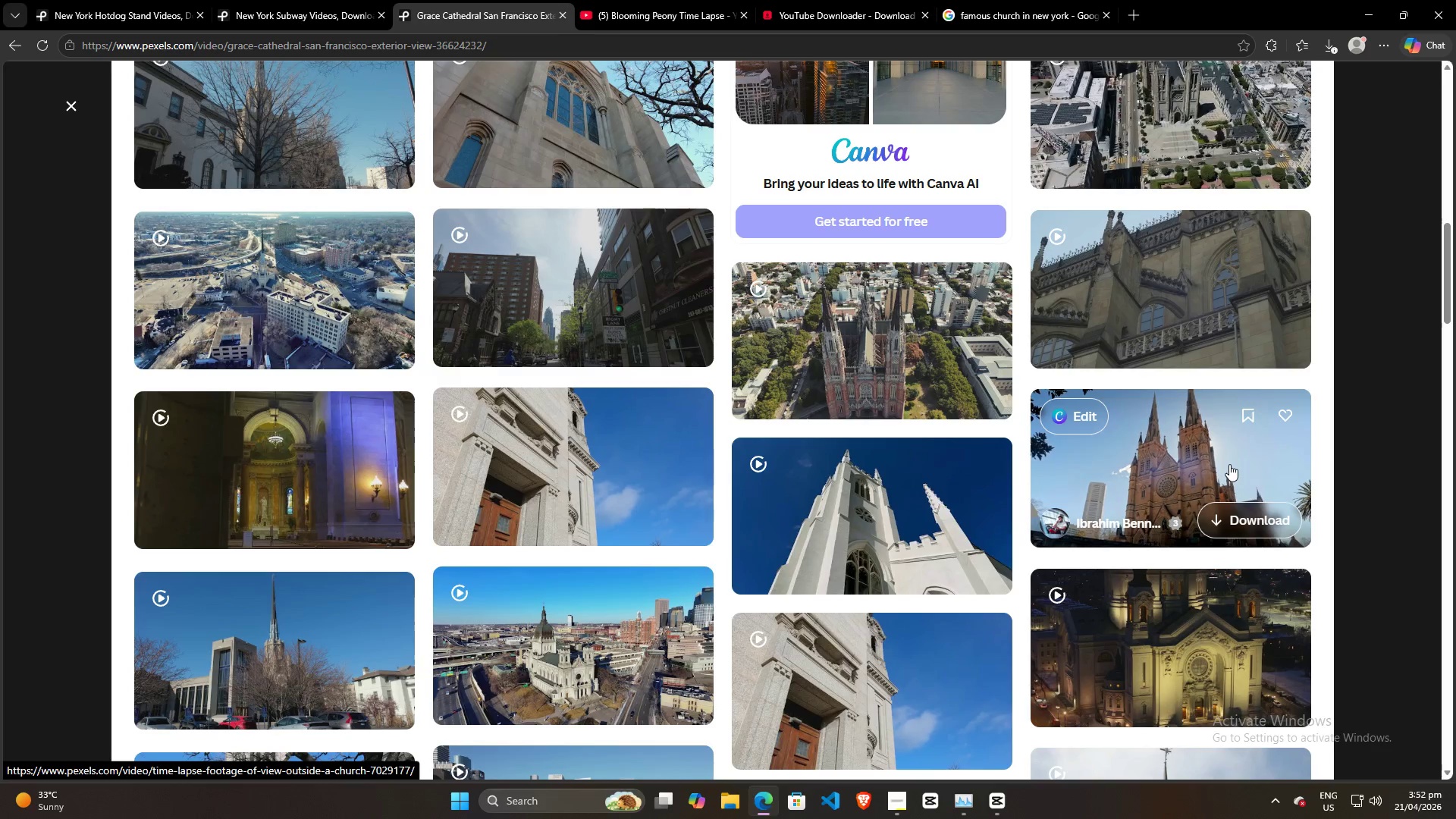 
wait(5.35)
 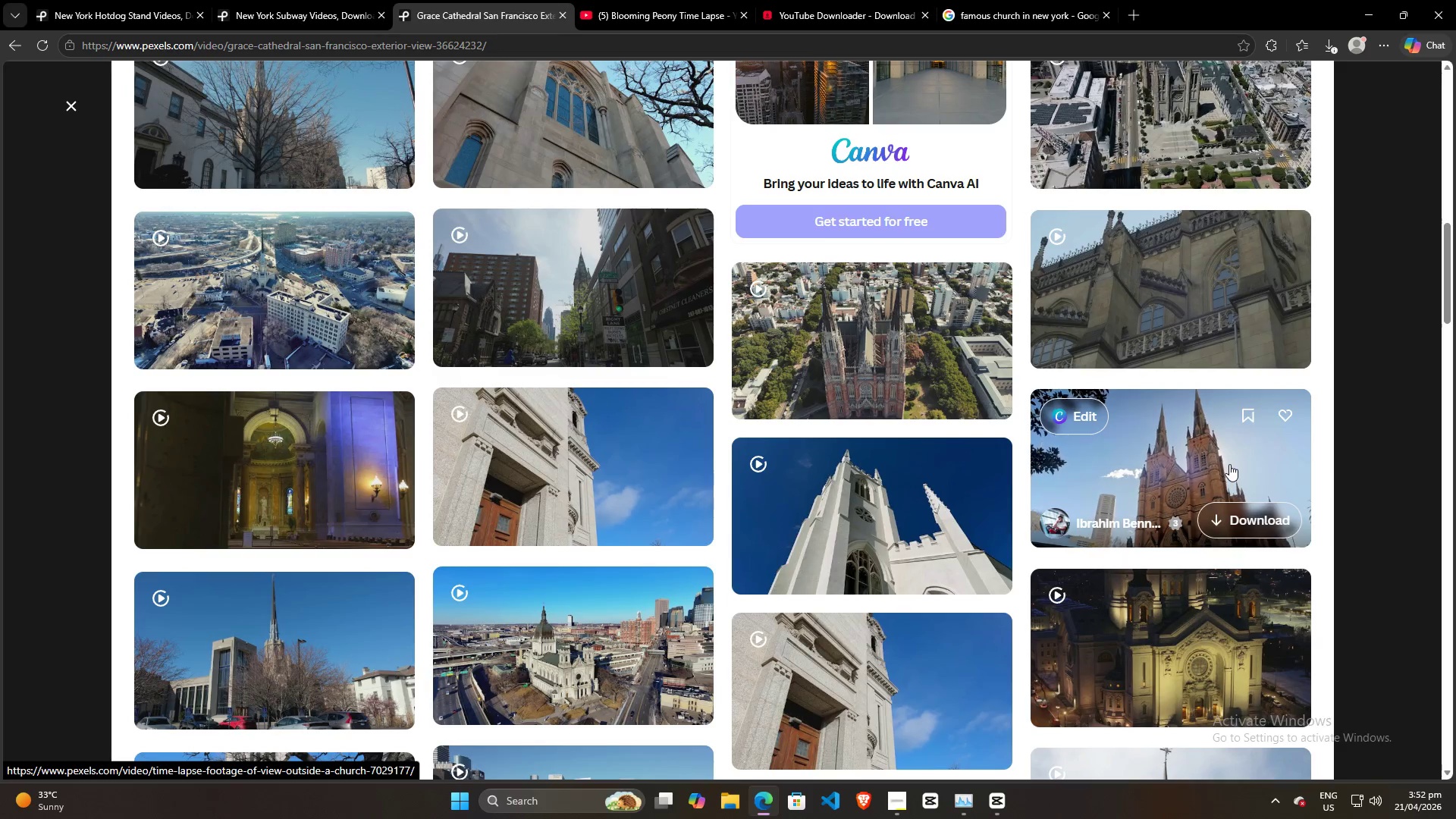 
left_click([1229, 464])
 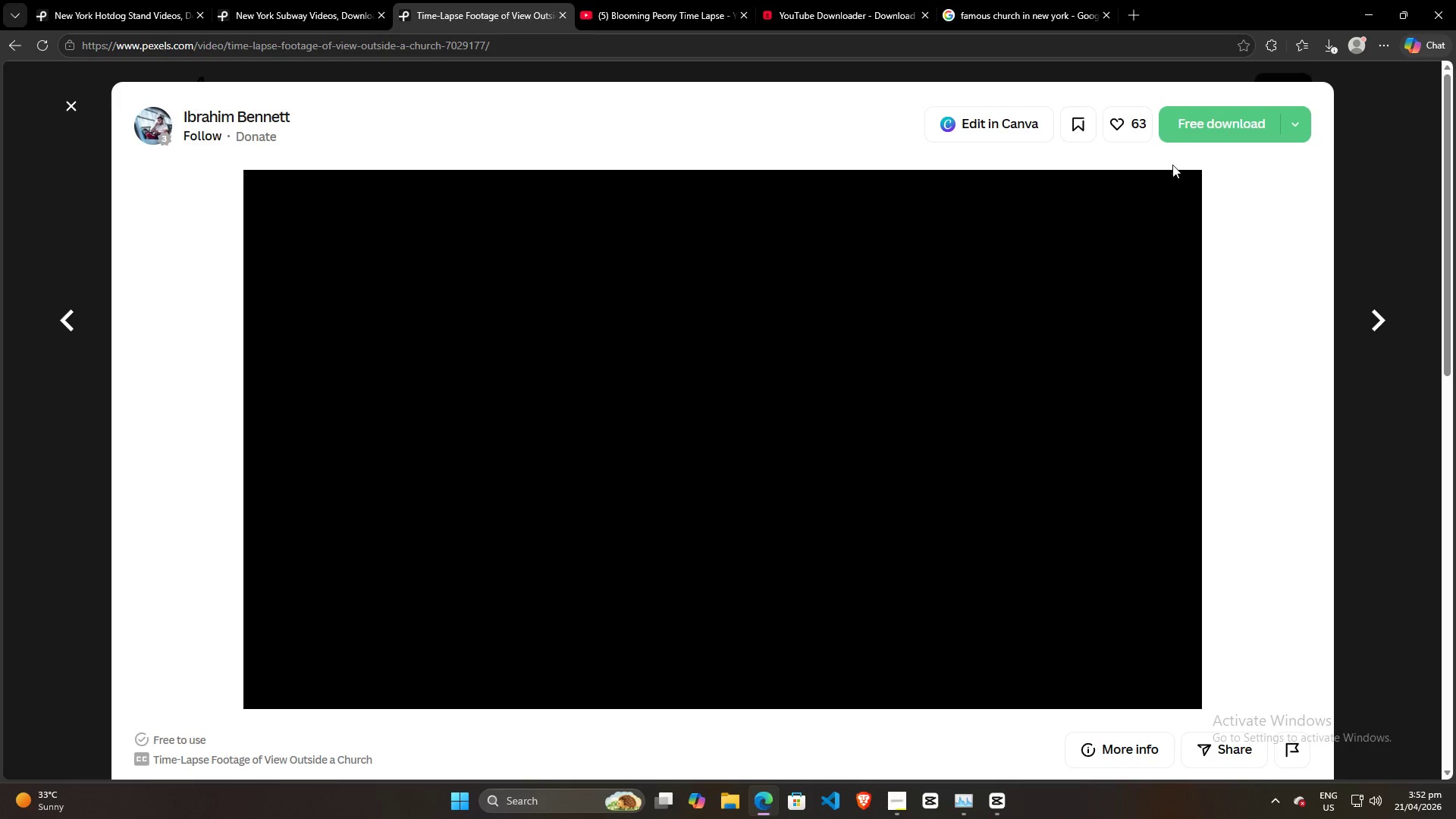 
scroll: coordinate [1203, 551], scroll_direction: down, amount: 6.0
 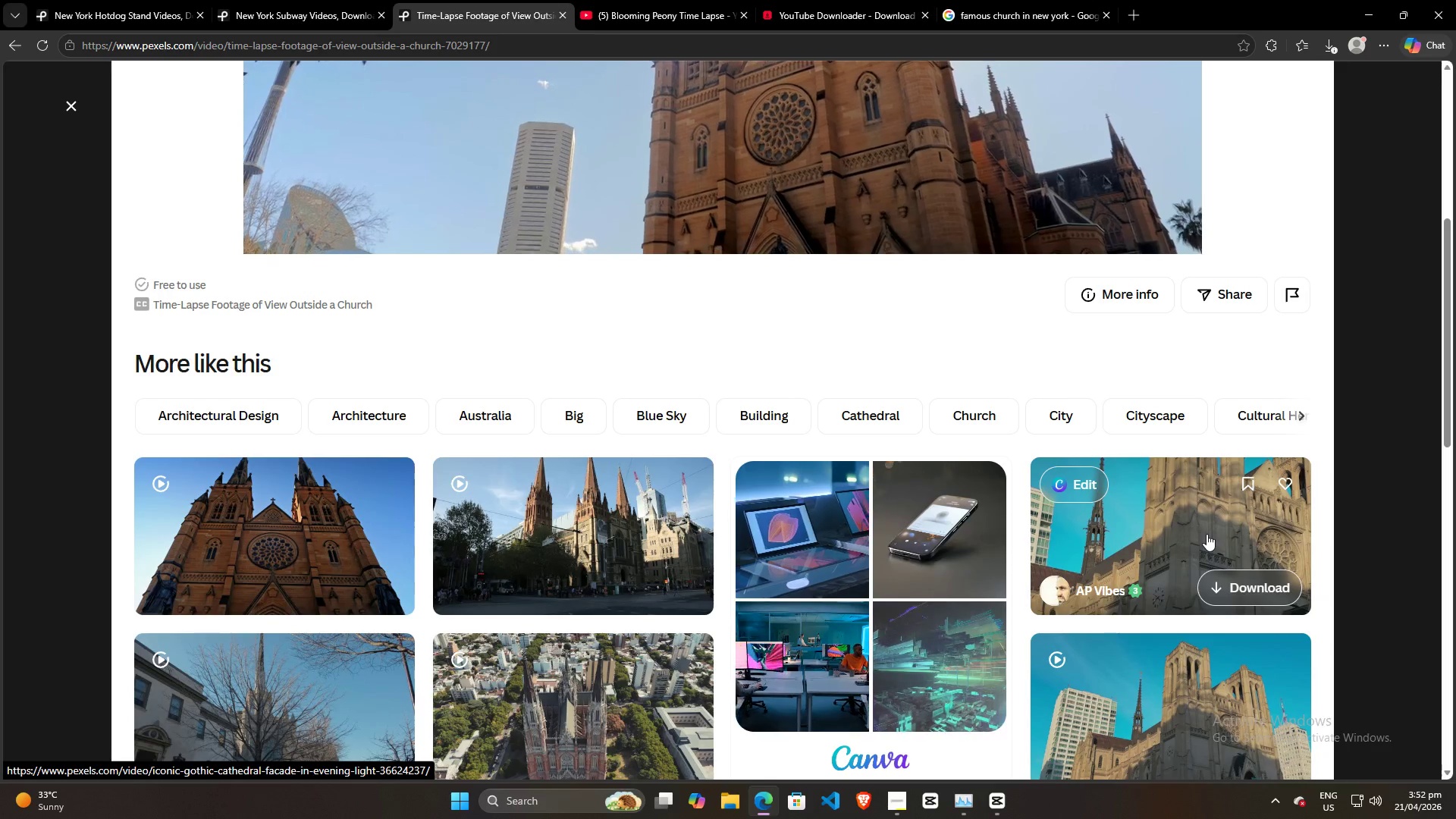 
scroll: coordinate [1206, 533], scroll_direction: up, amount: 3.0
 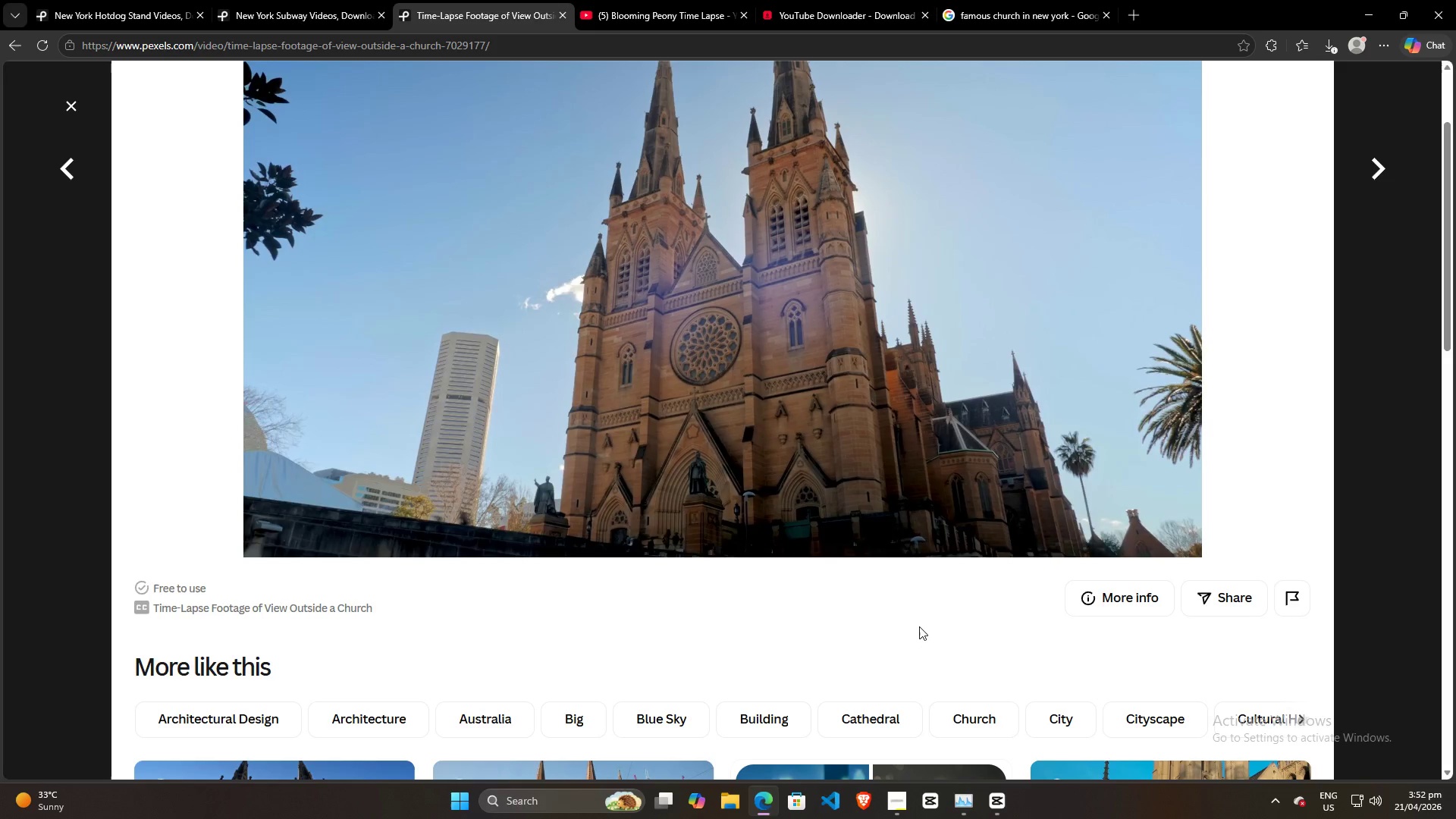 
wait(7.39)
 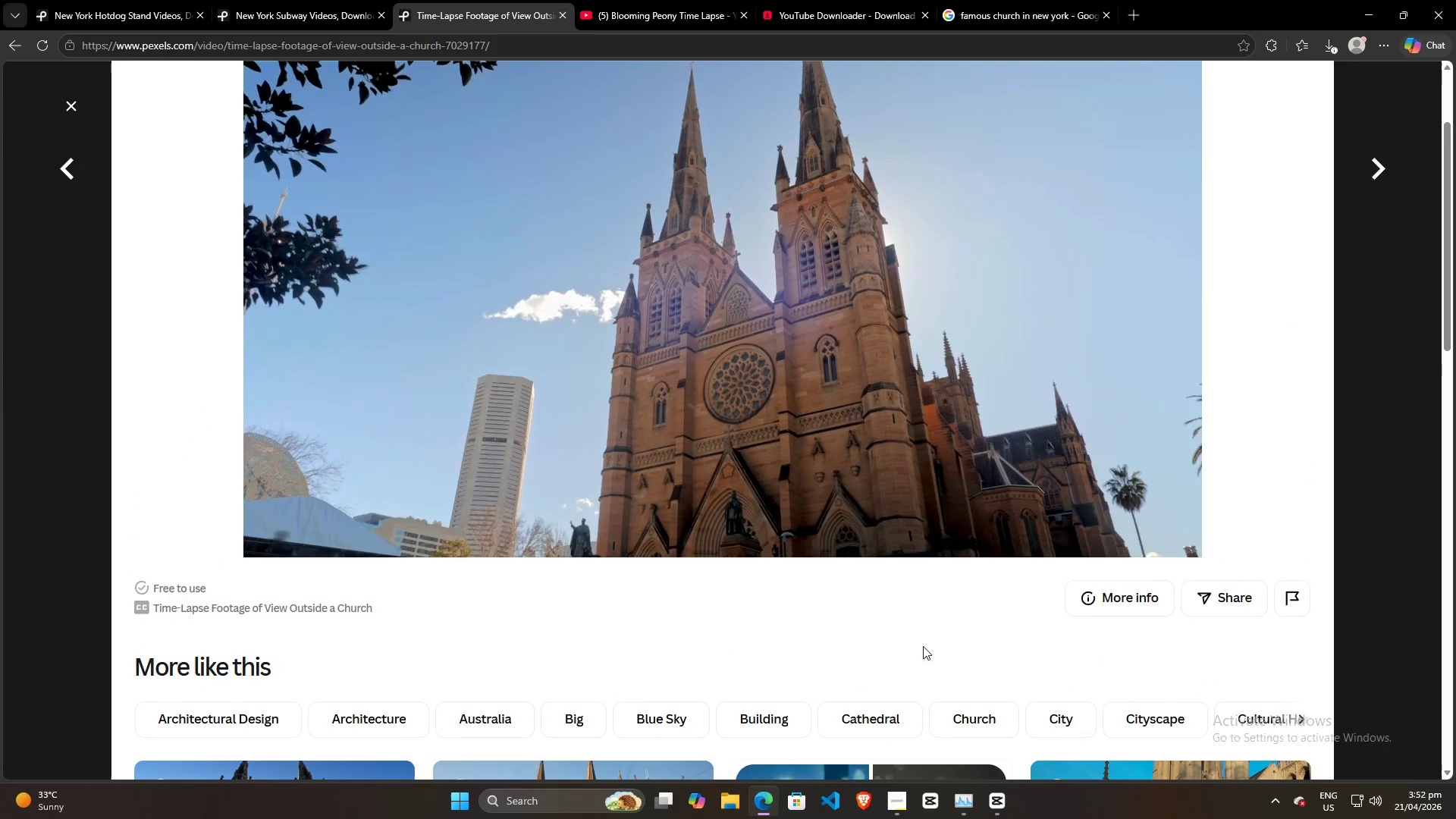 
scroll: coordinate [919, 626], scroll_direction: down, amount: 7.0
 